 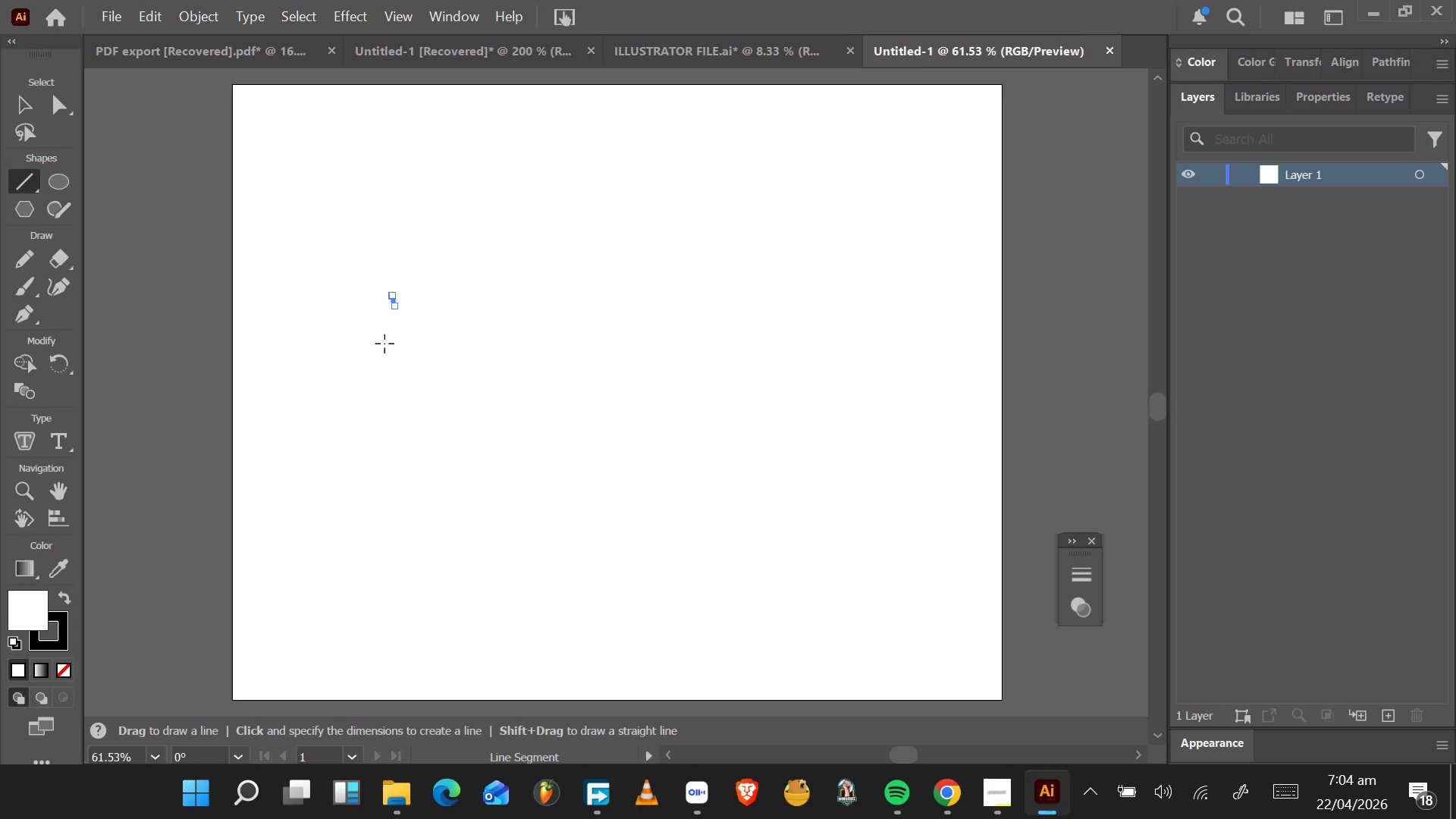 
key(Control+Z)
 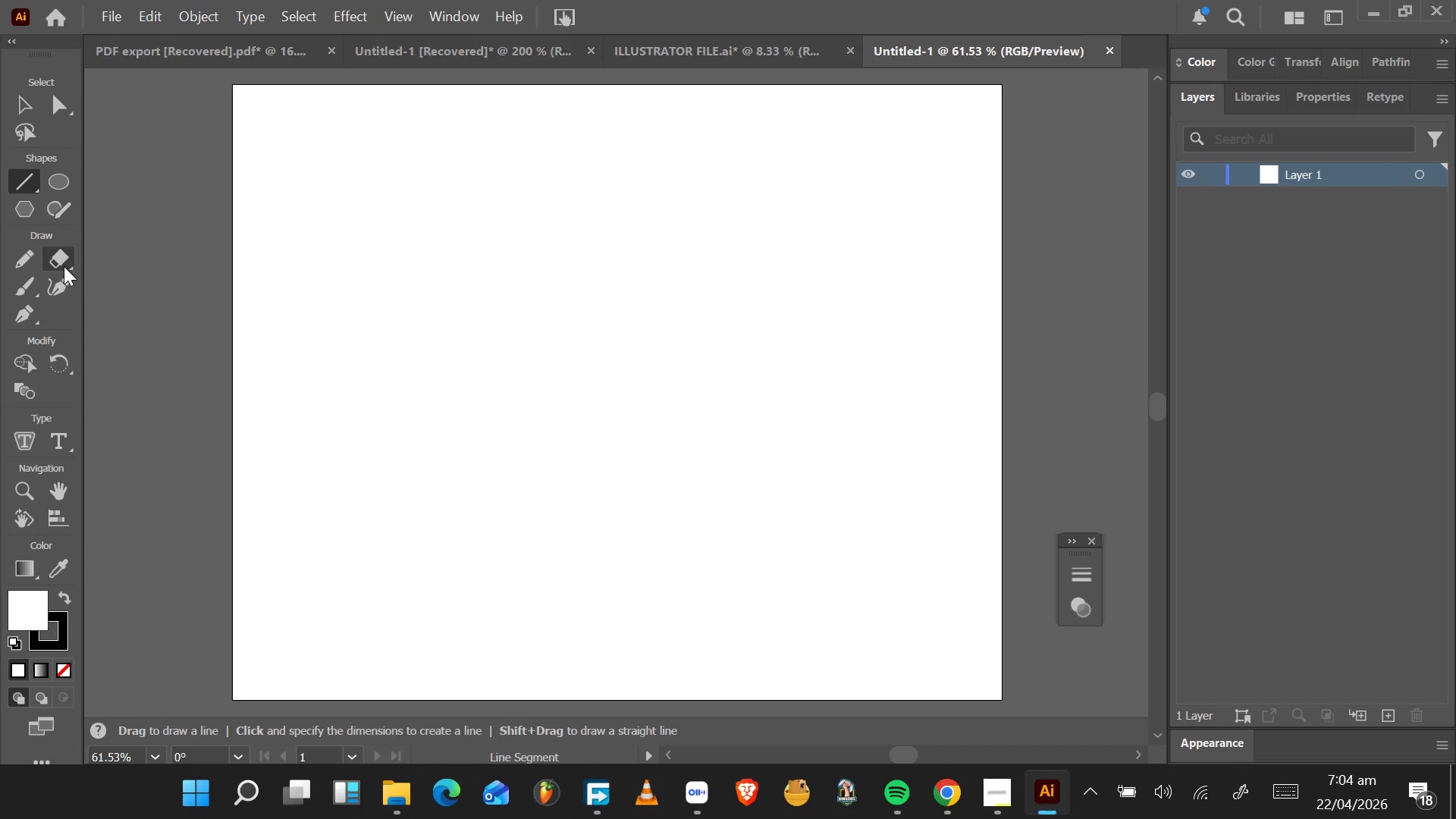 
left_click([31, 322])
 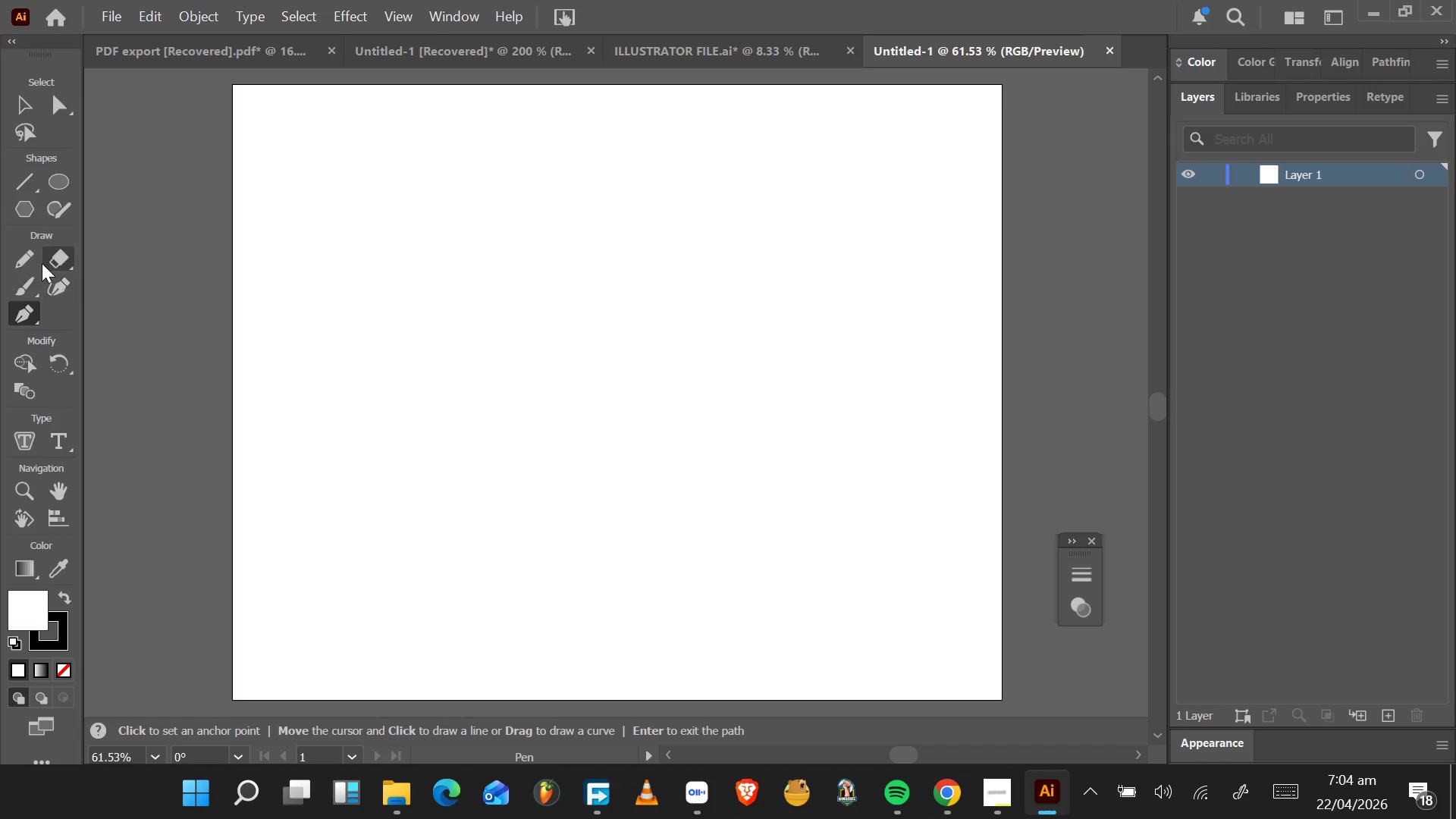 
mouse_move([39, 180])
 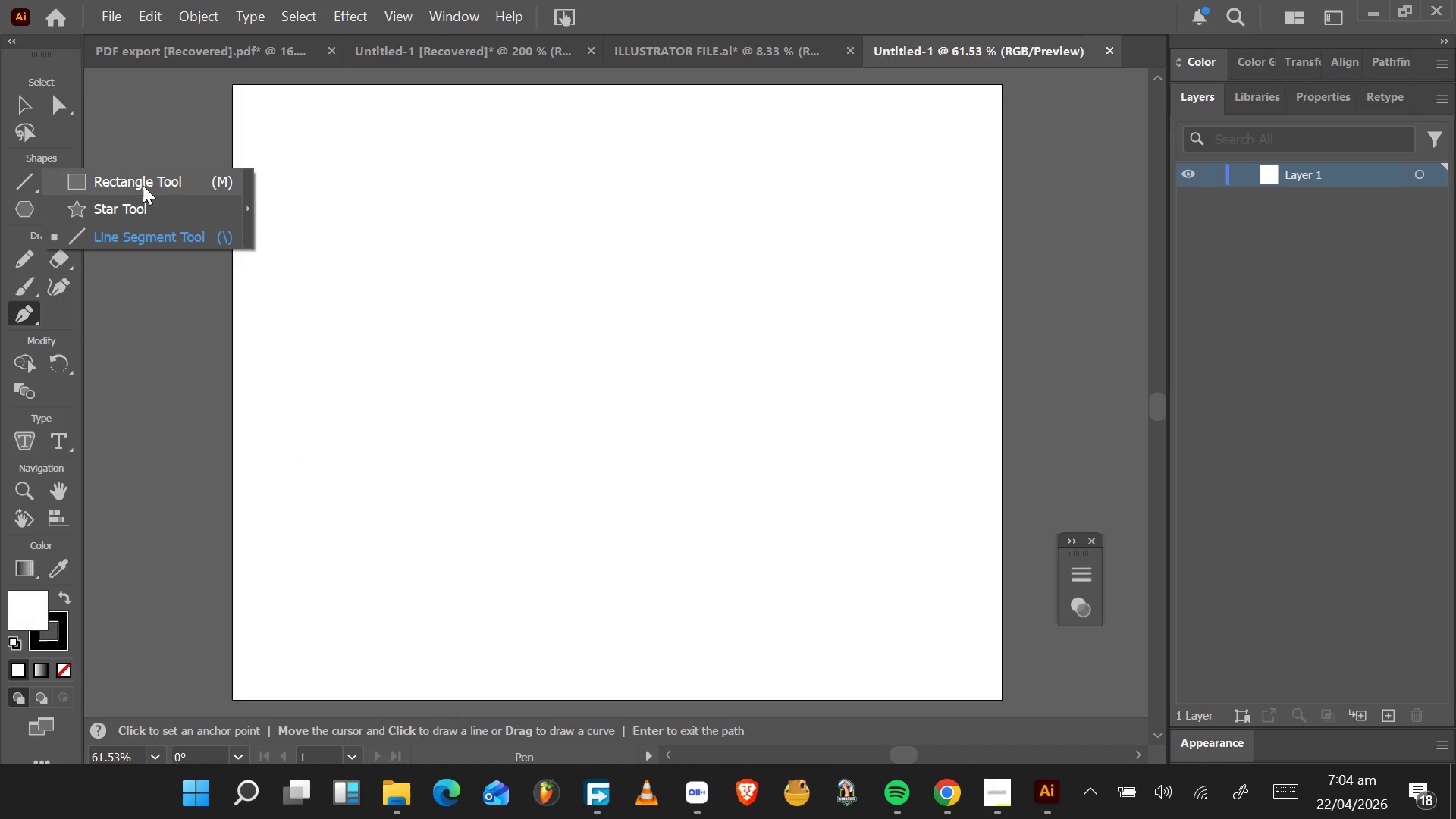 
left_click([143, 185])
 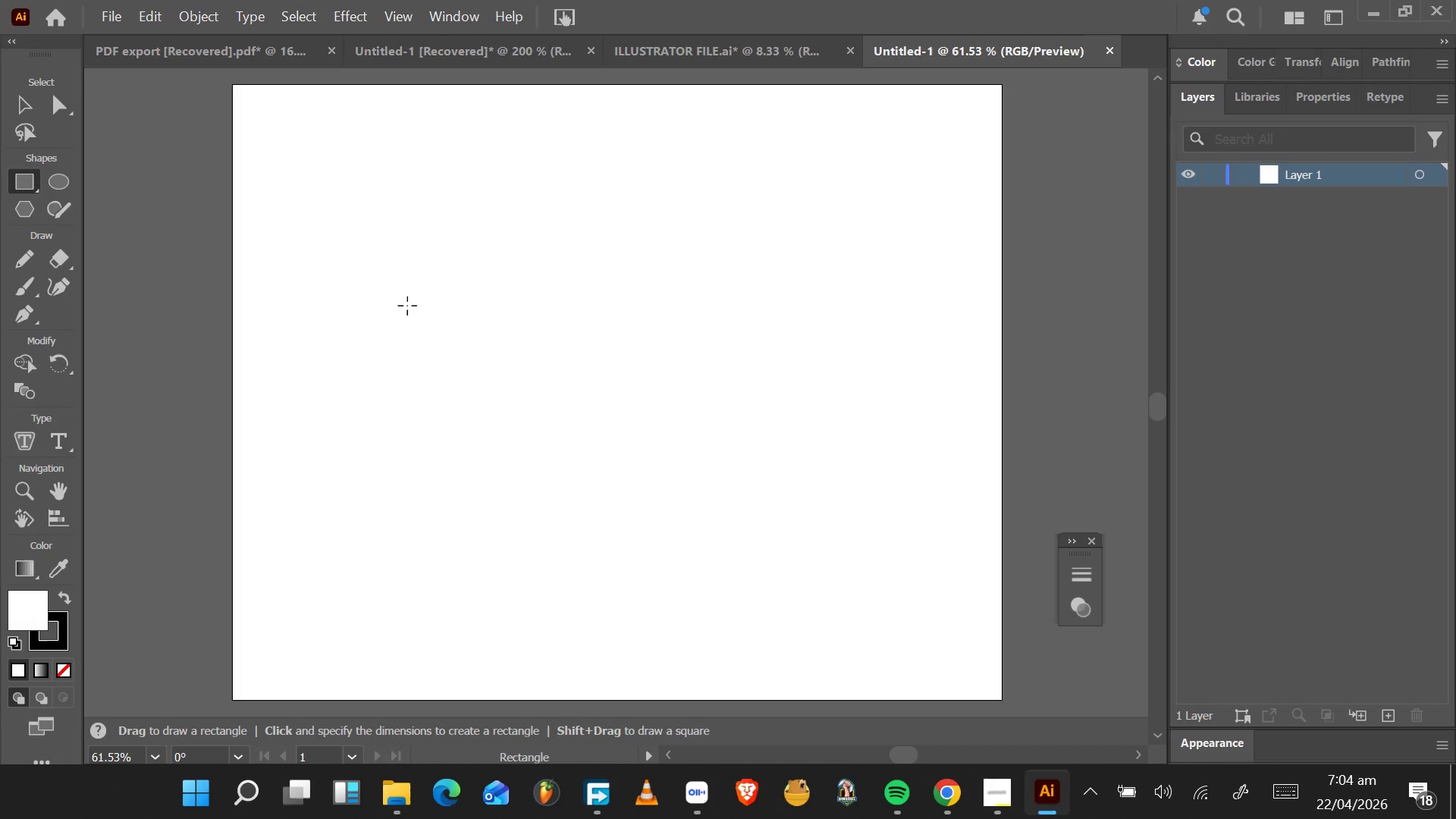 
hold_key(key=ShiftLeft, duration=1.5)
left_click_drag(start_coordinate=[353, 258], to_coordinate=[394, 332])
 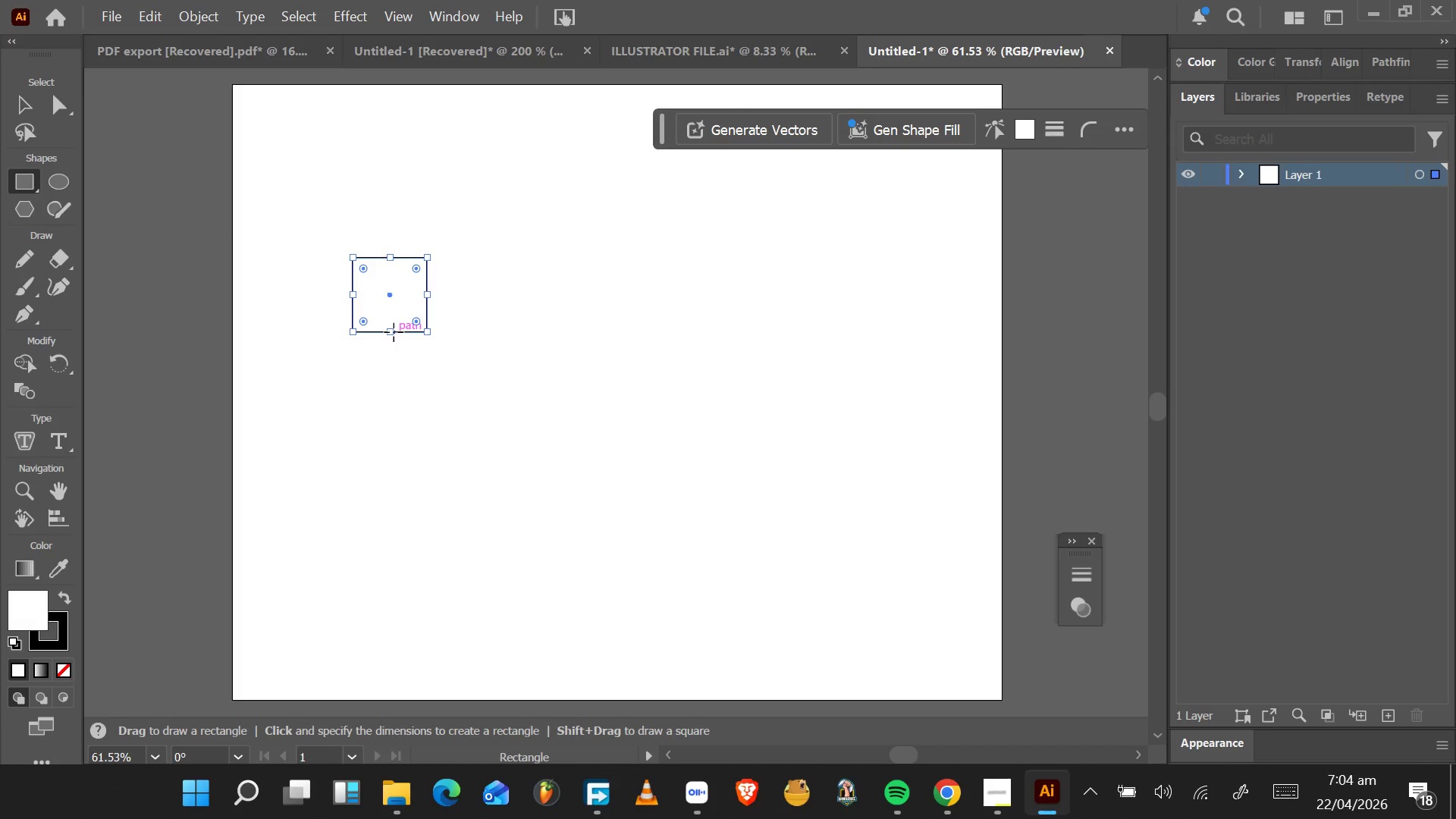 
hold_key(key=ShiftLeft, duration=1.08)
 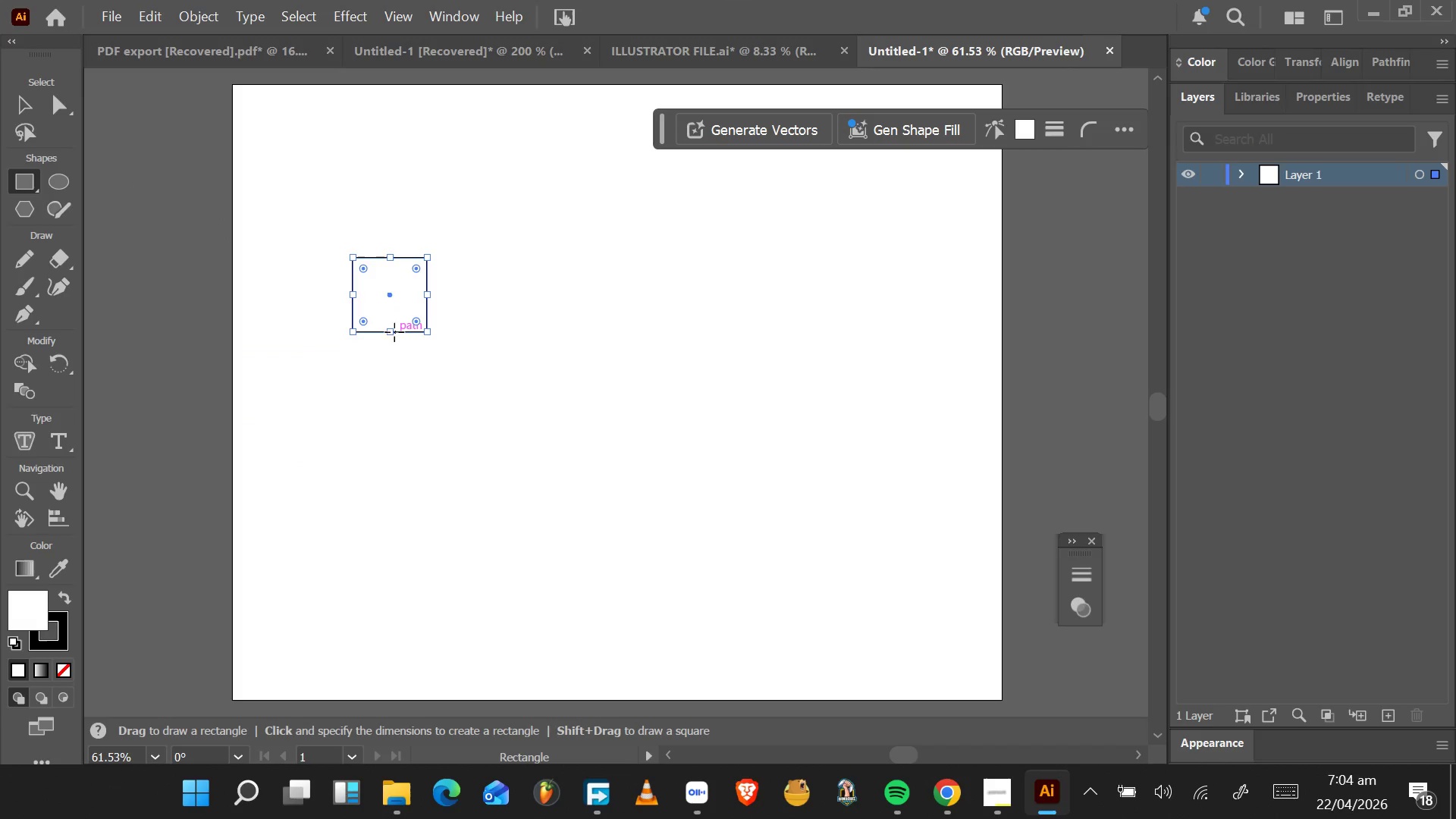 
key(Alt+Tab)
 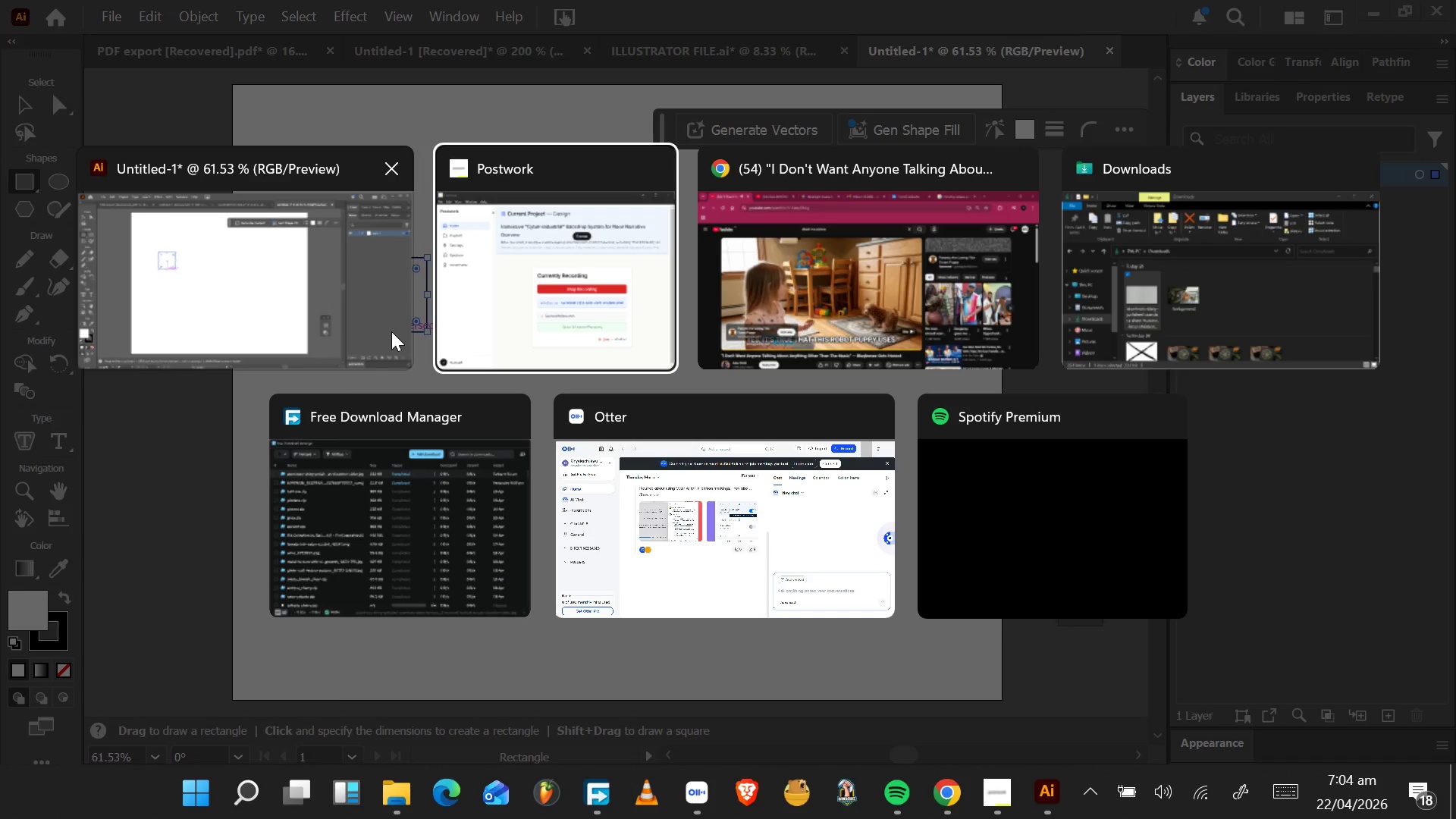 
key(Alt+Tab)
 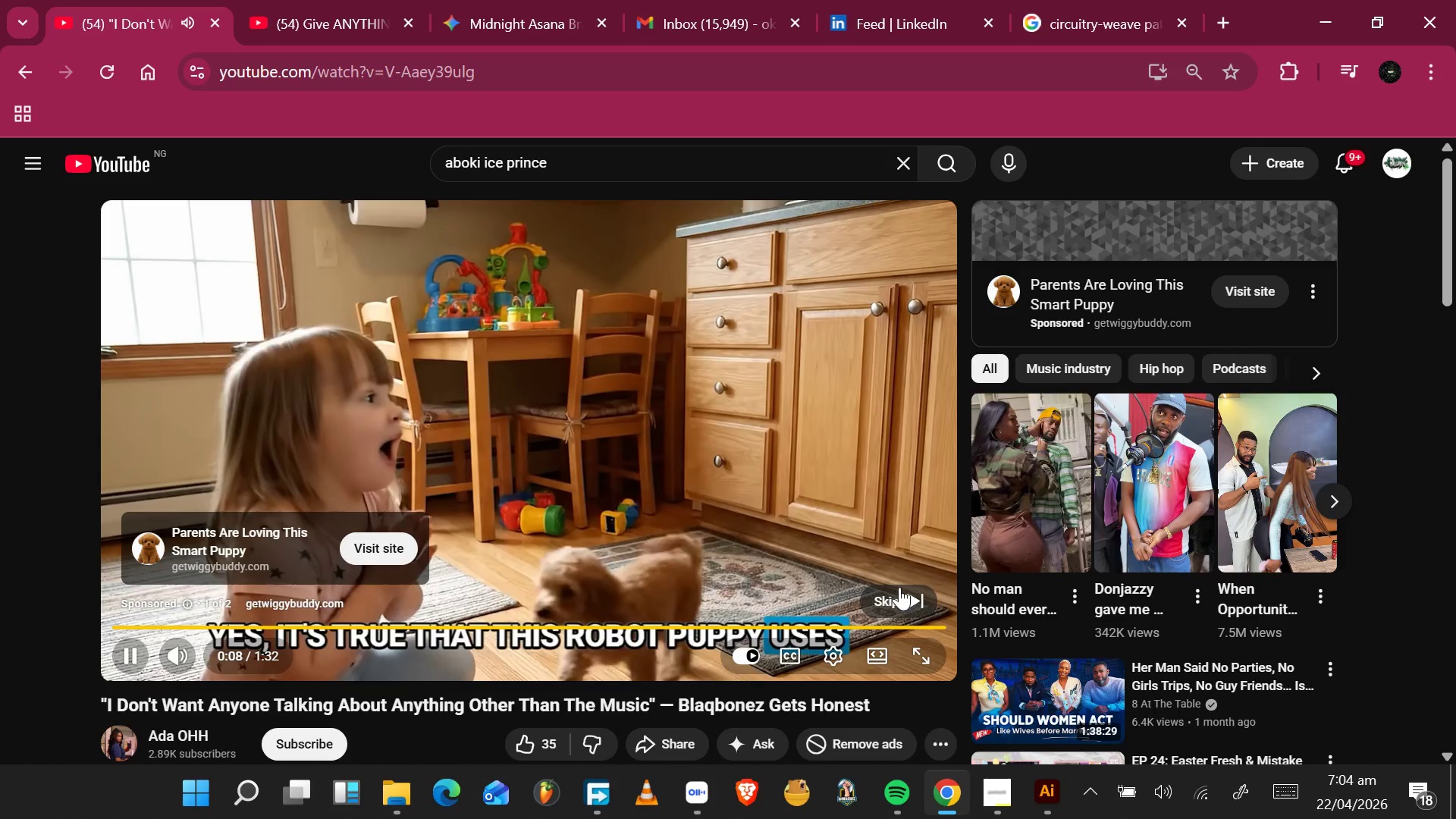 
left_click([899, 592])
 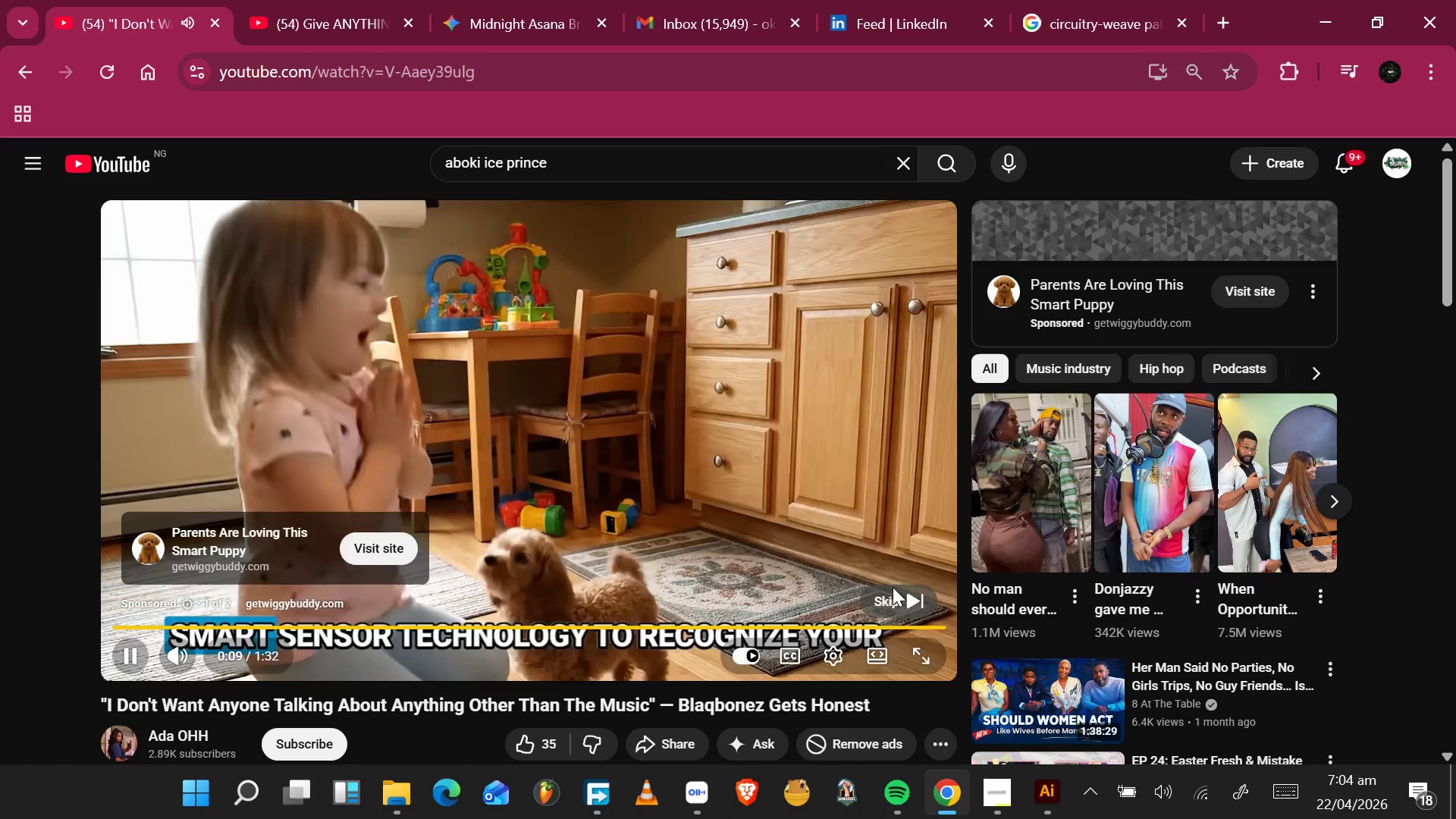 
key(Alt+Tab)
 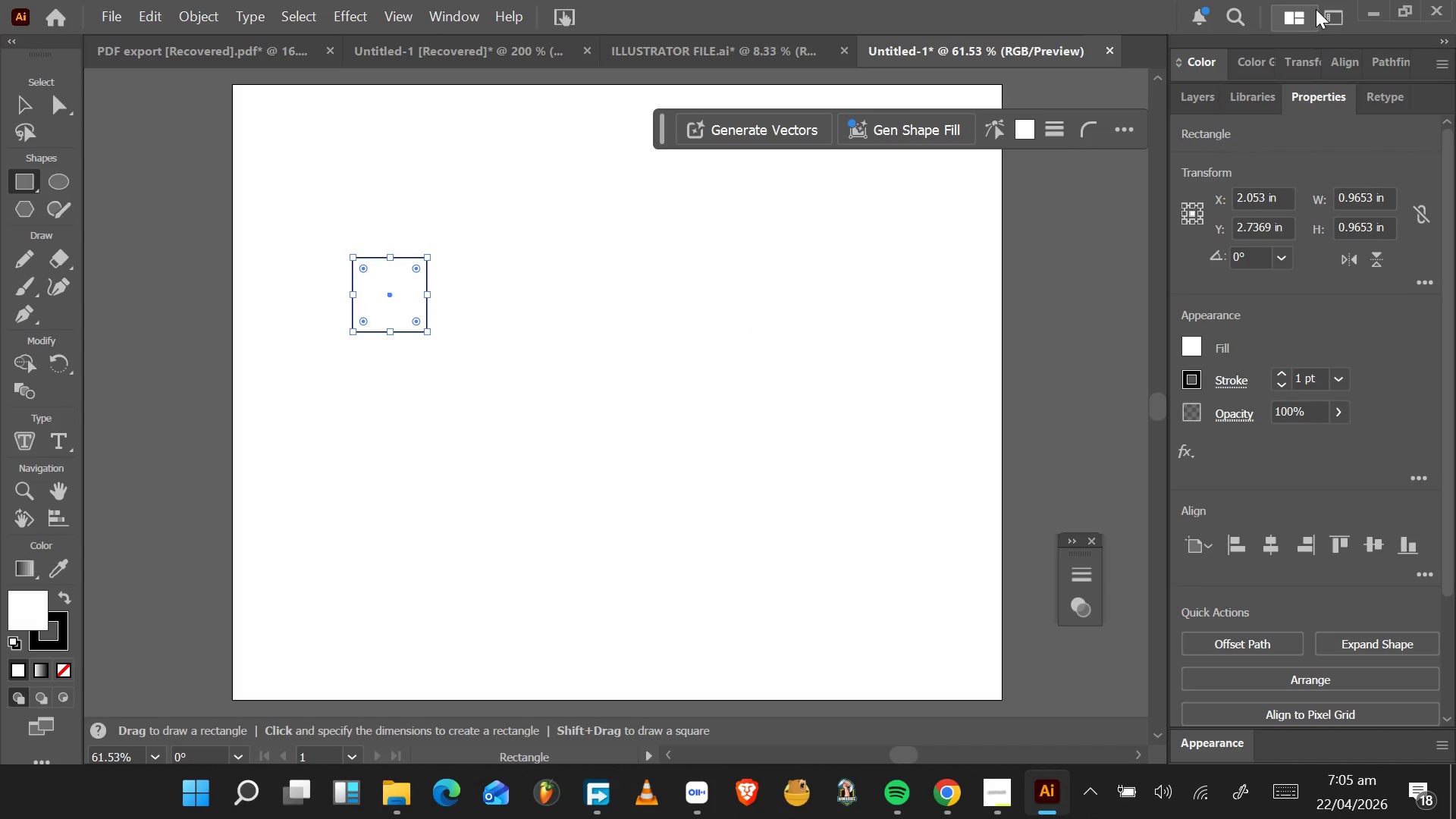 
wait(11.67)
 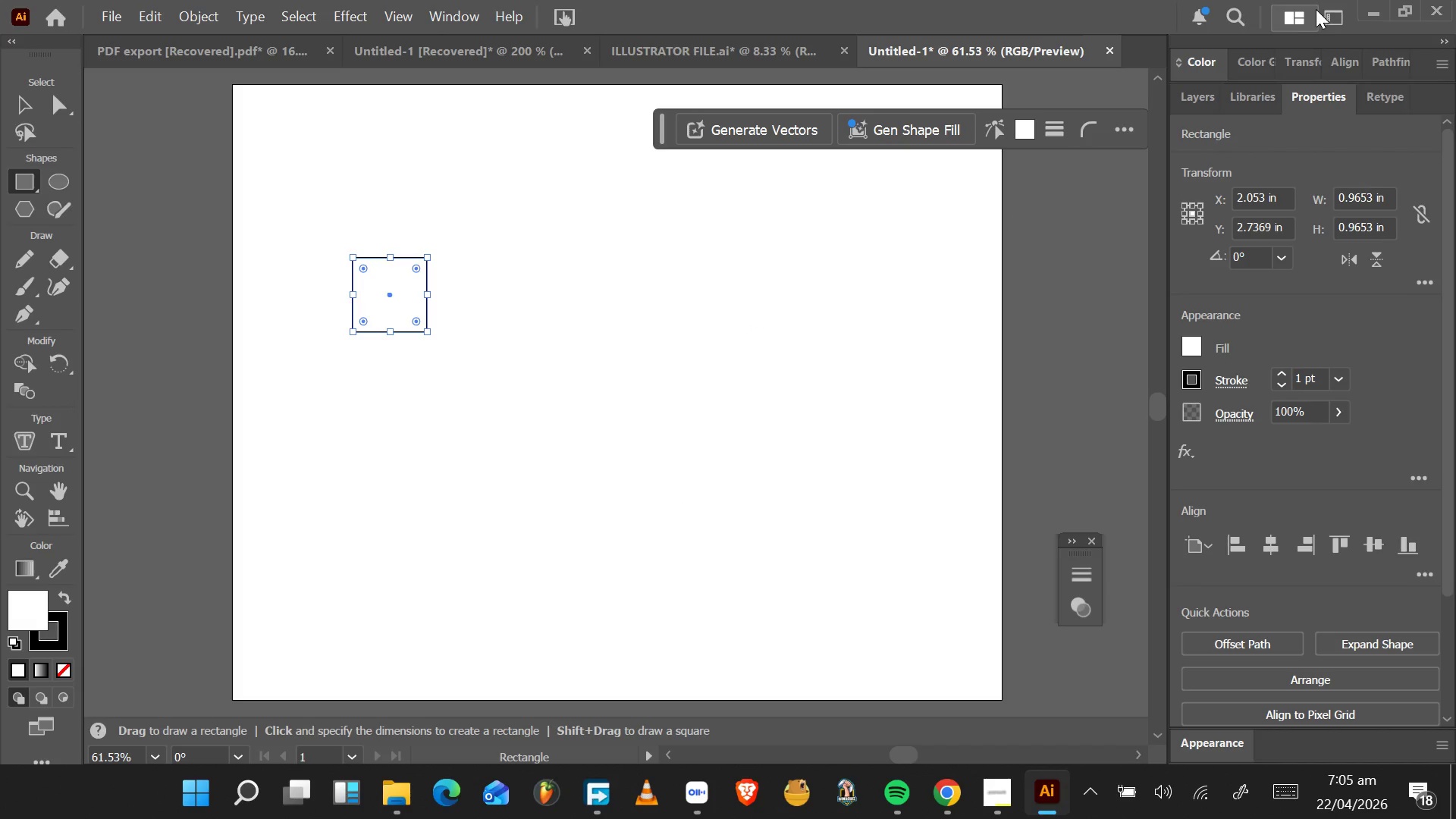 
scroll: coordinate [1310, 5], scroll_direction: down, amount: 1.0
 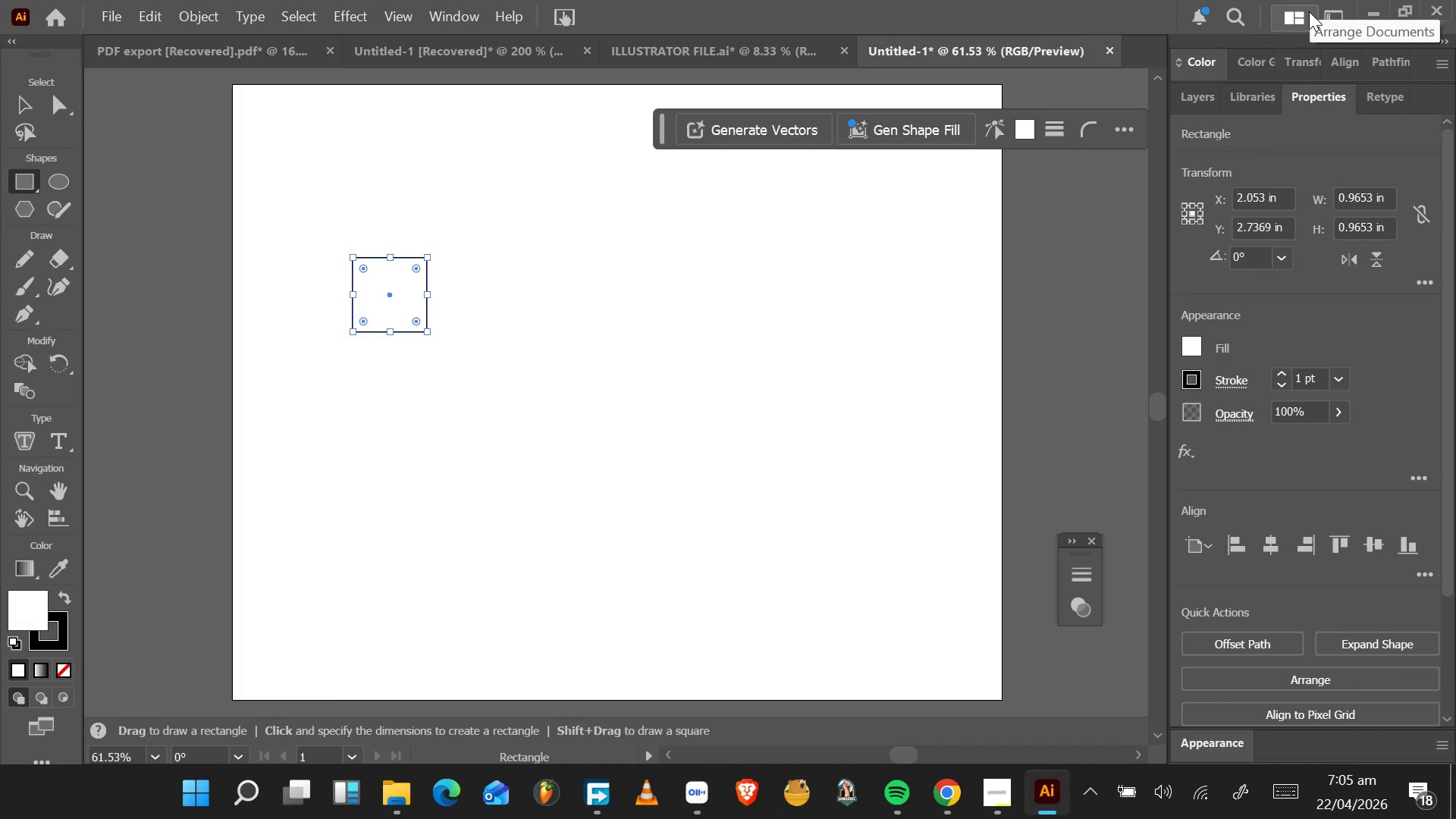 
wait(7.94)
 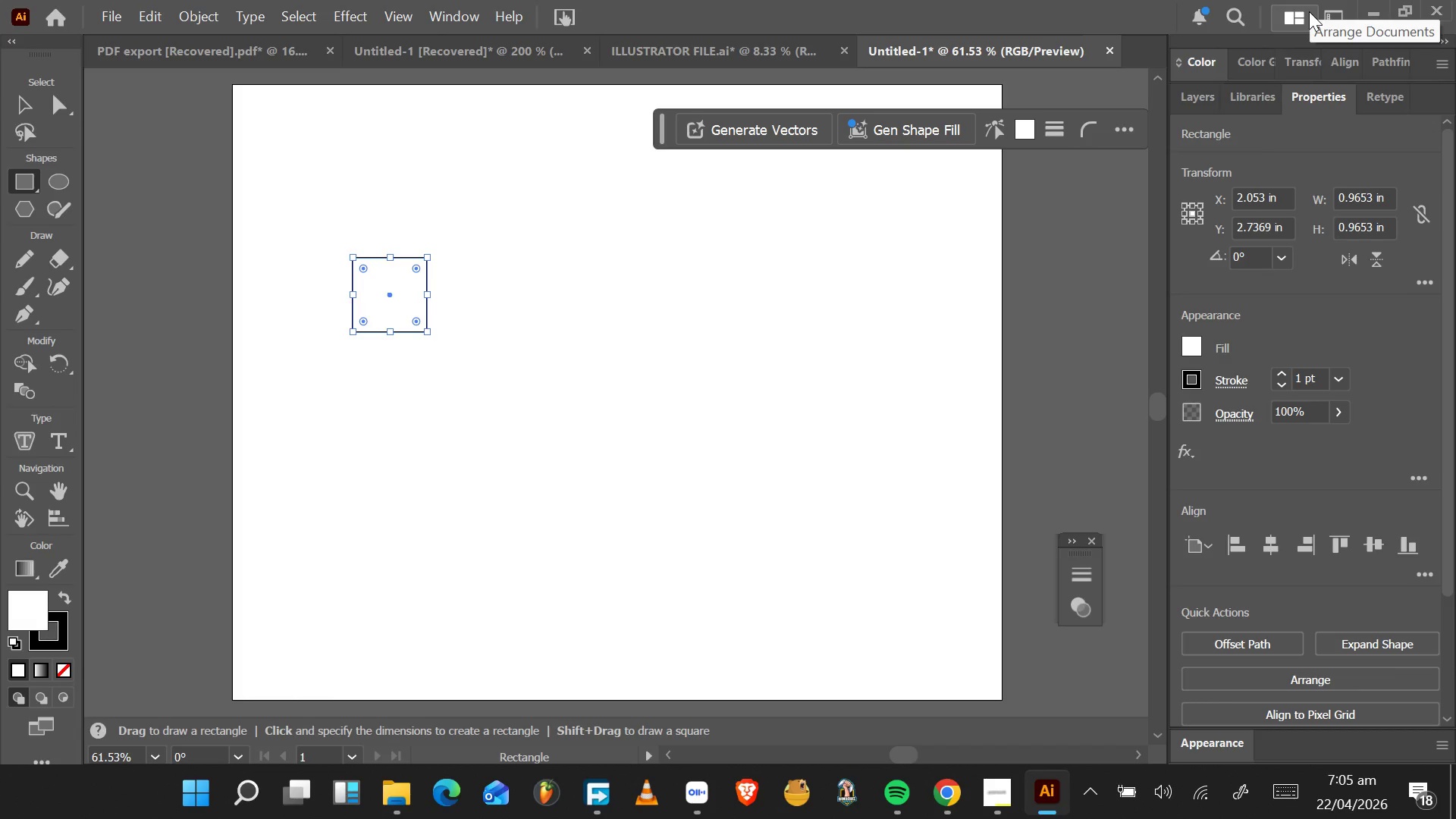 
double_click([1190, 349])
 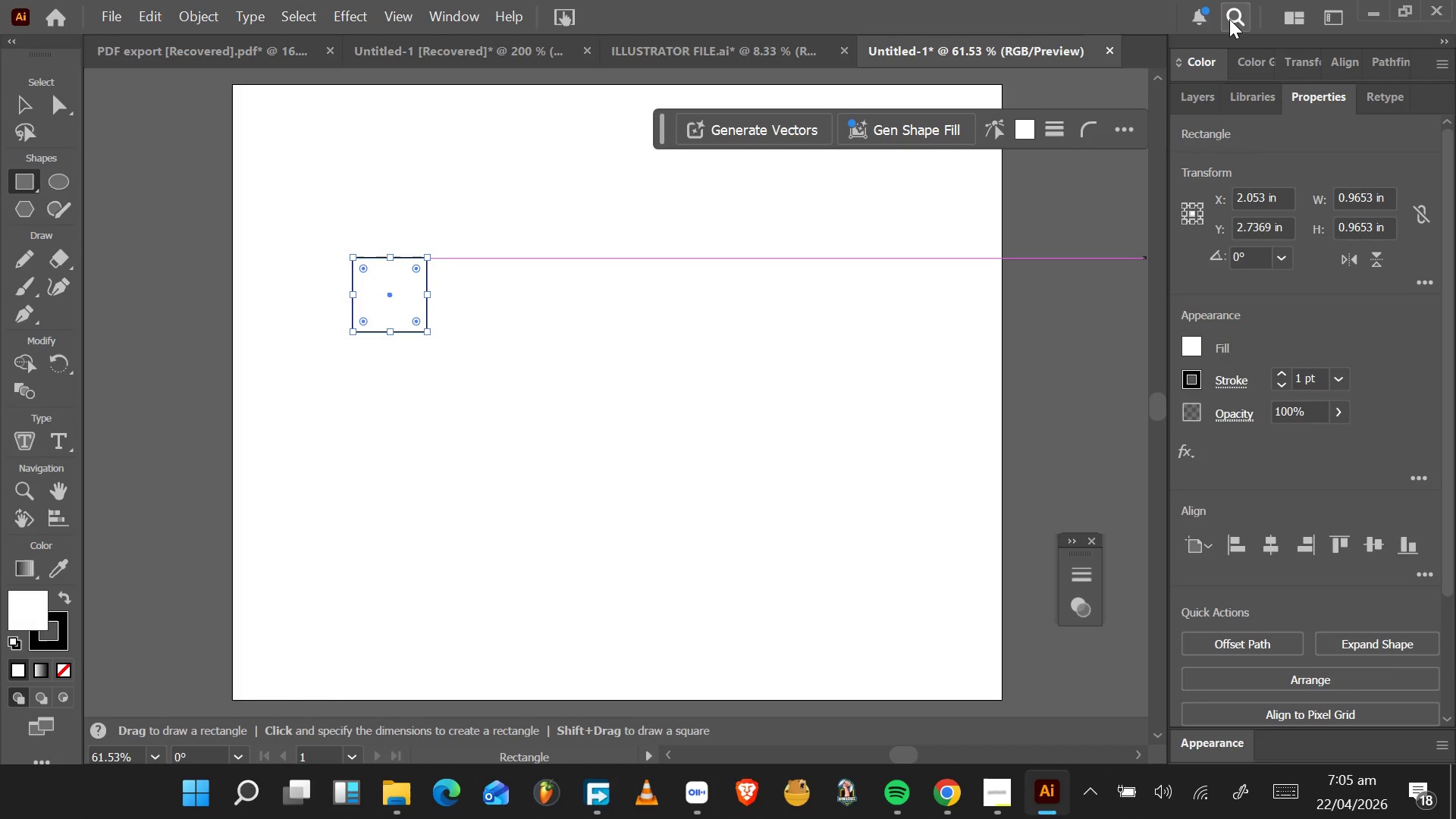 
wait(23.5)
 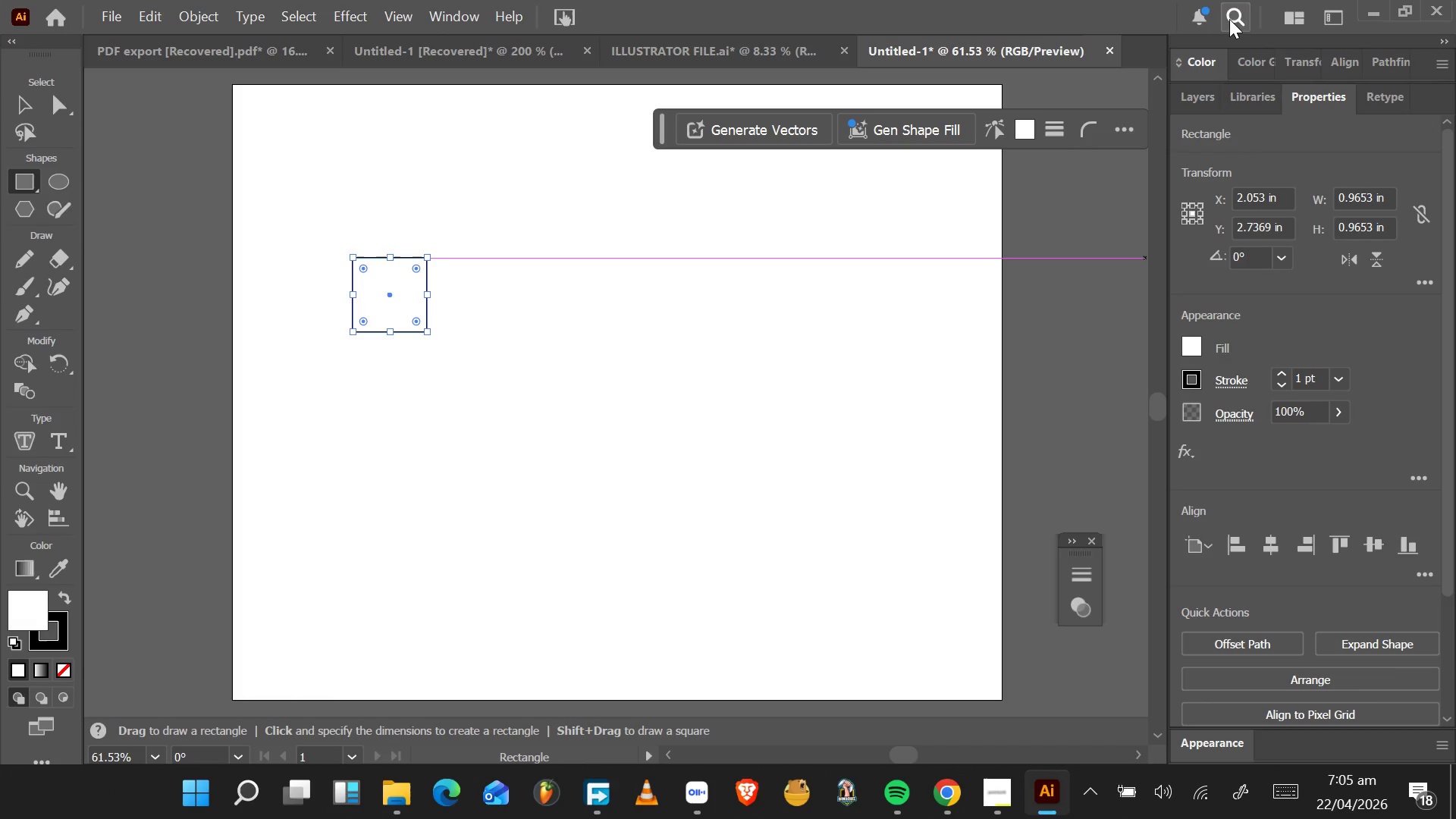 
scroll: coordinate [1228, 0], scroll_direction: down, amount: 4.0
 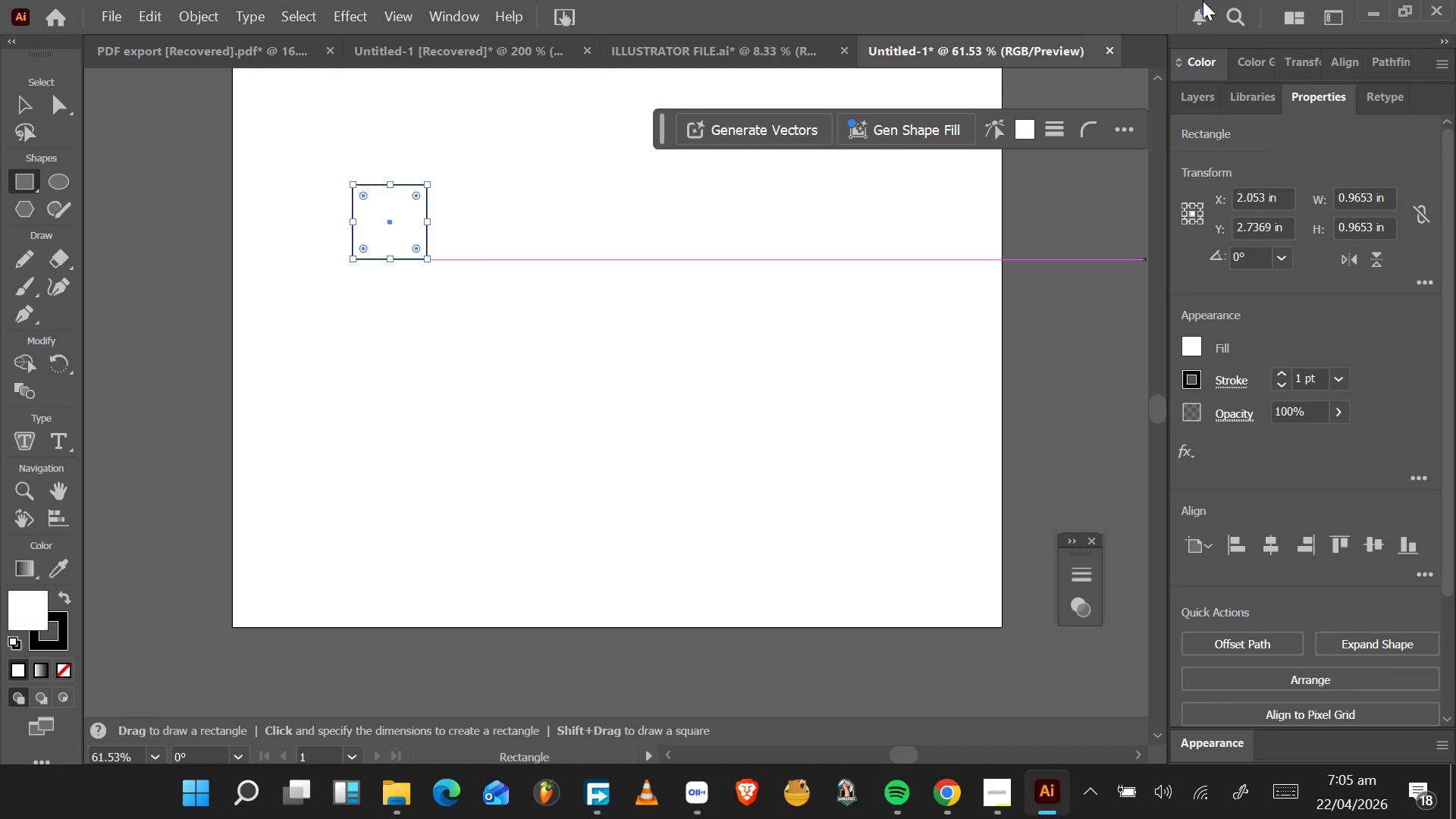 
mouse_move([1214, 14])
 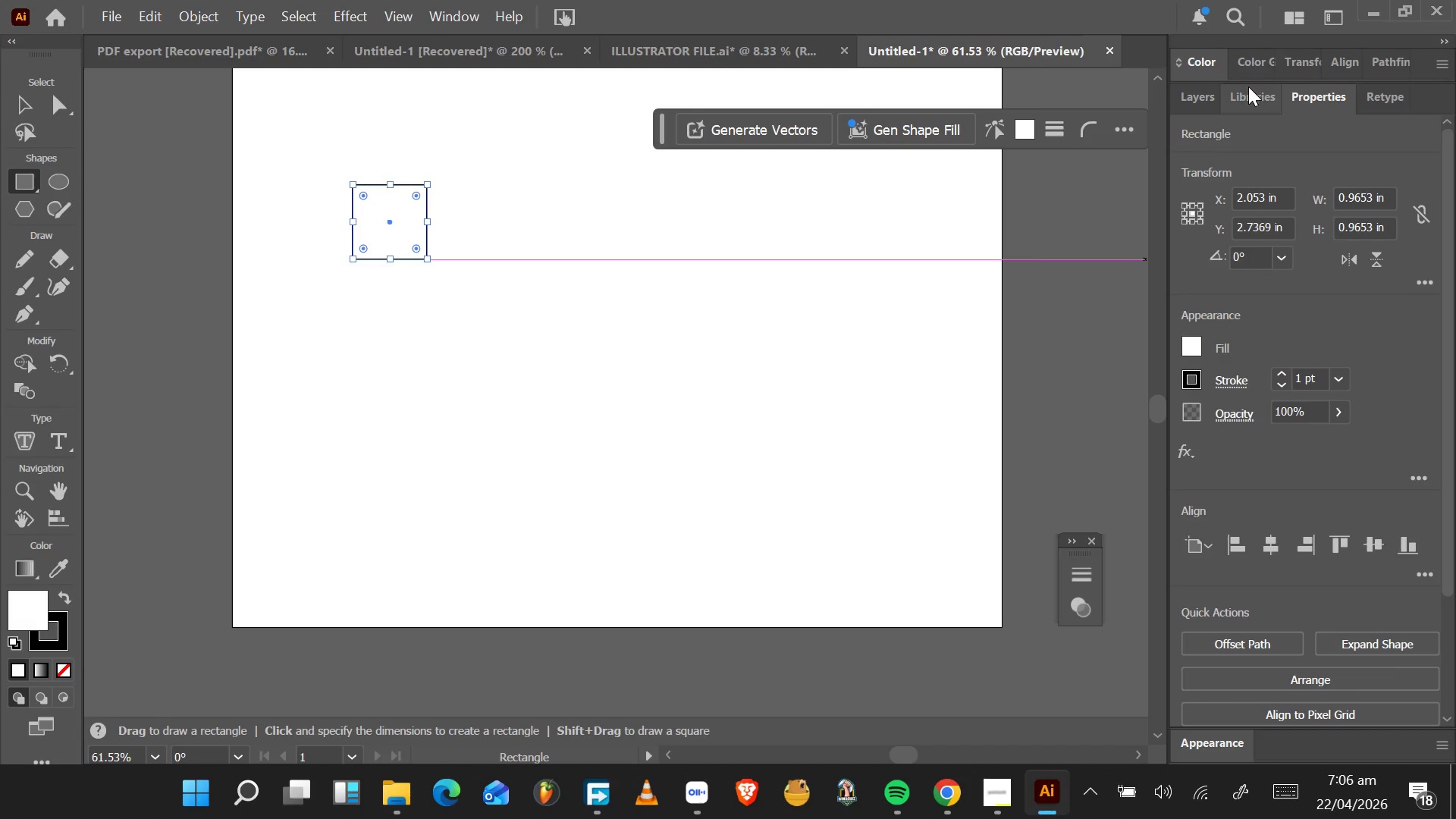 
wait(38.72)
 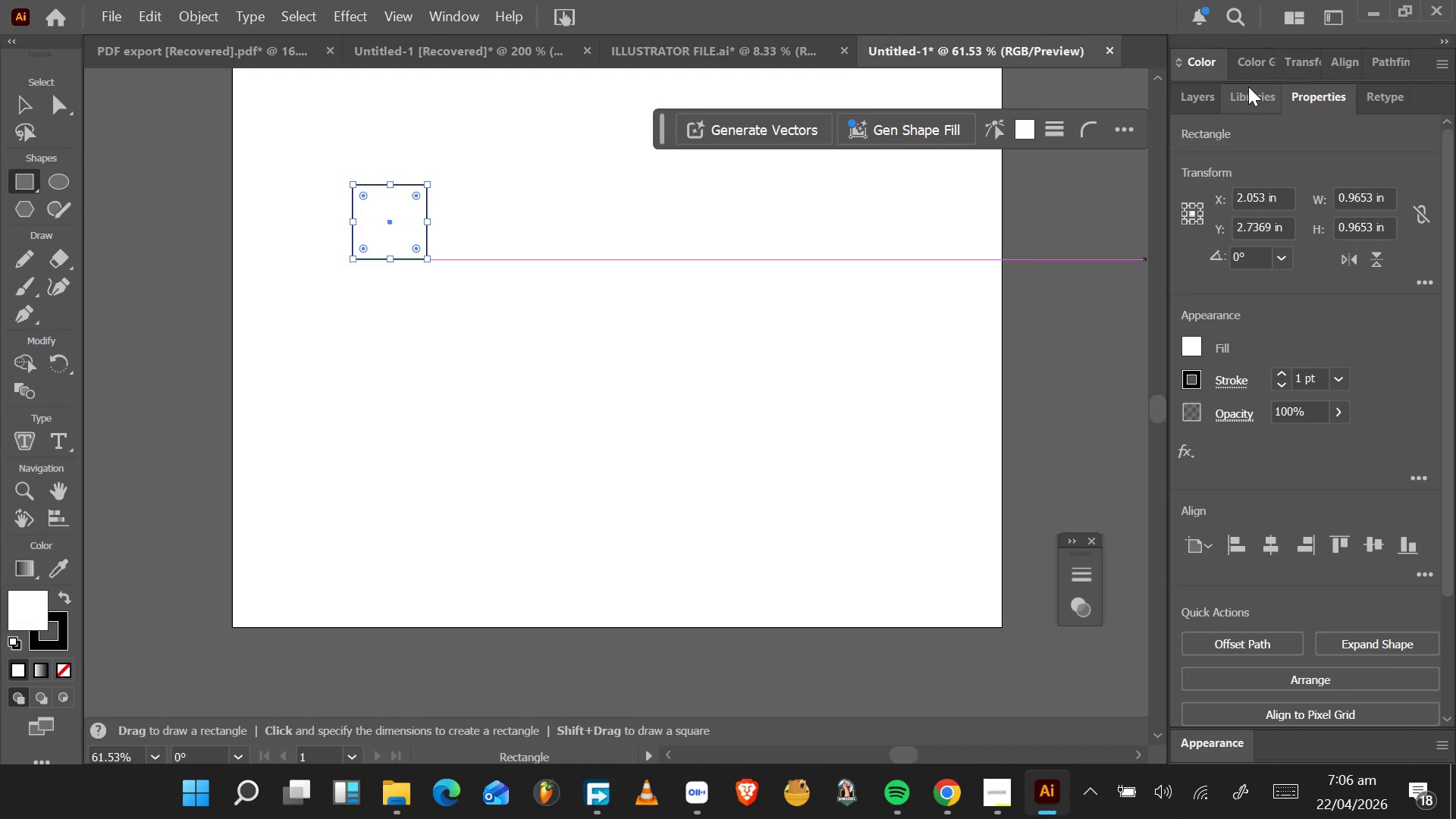 
mouse_move([1250, 73])
 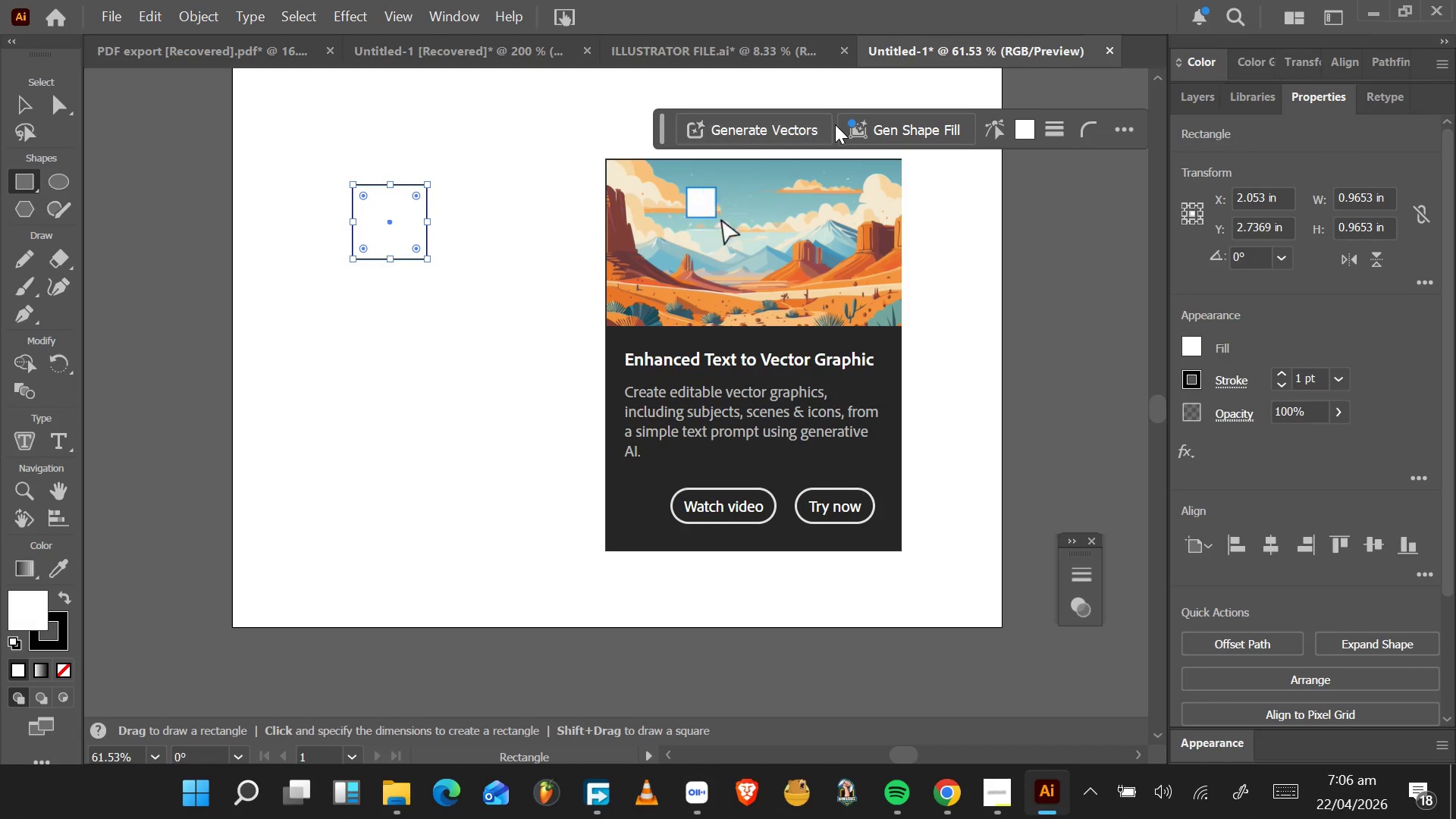 
wait(9.01)
 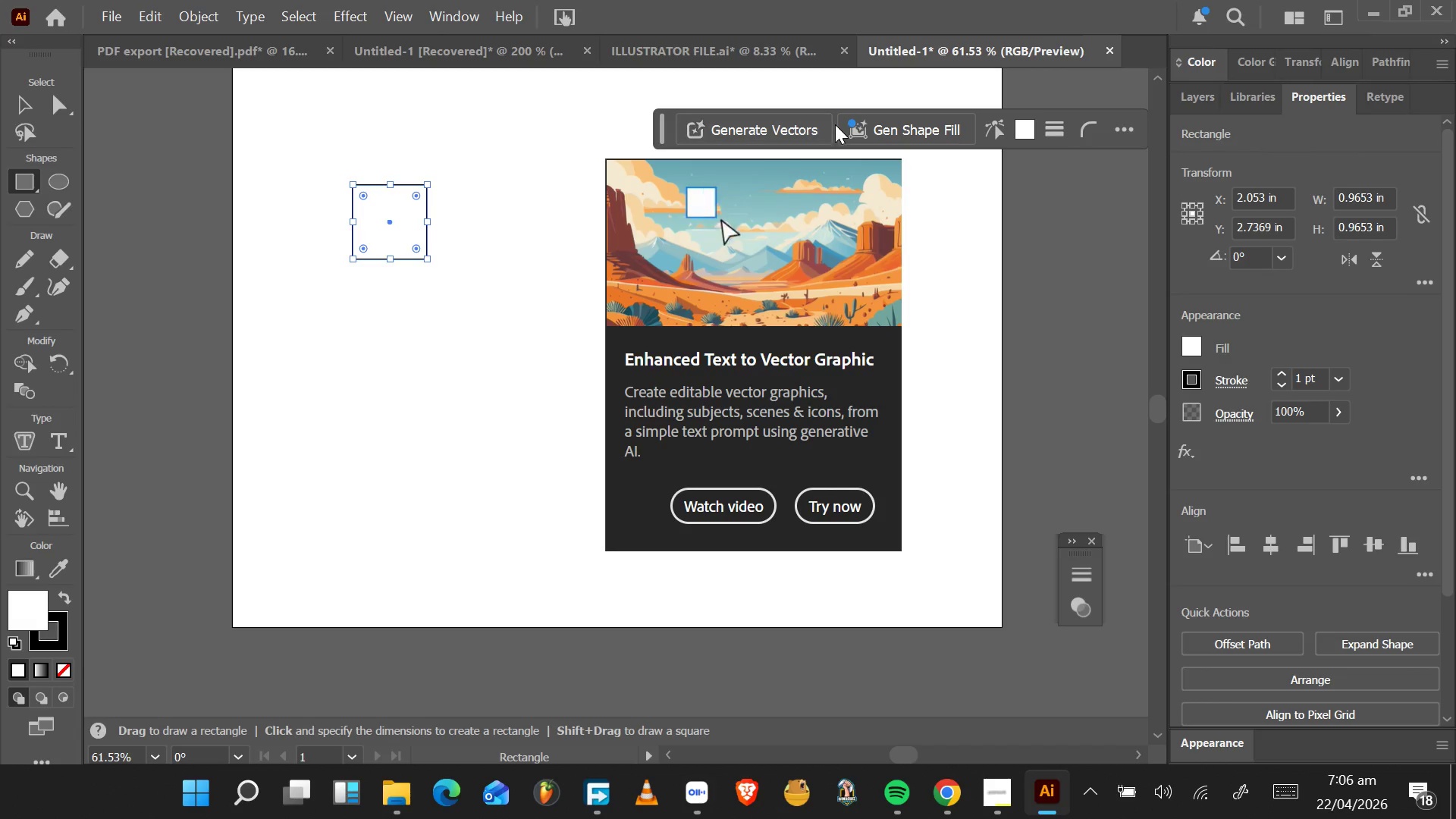 
mouse_move([848, 49])
 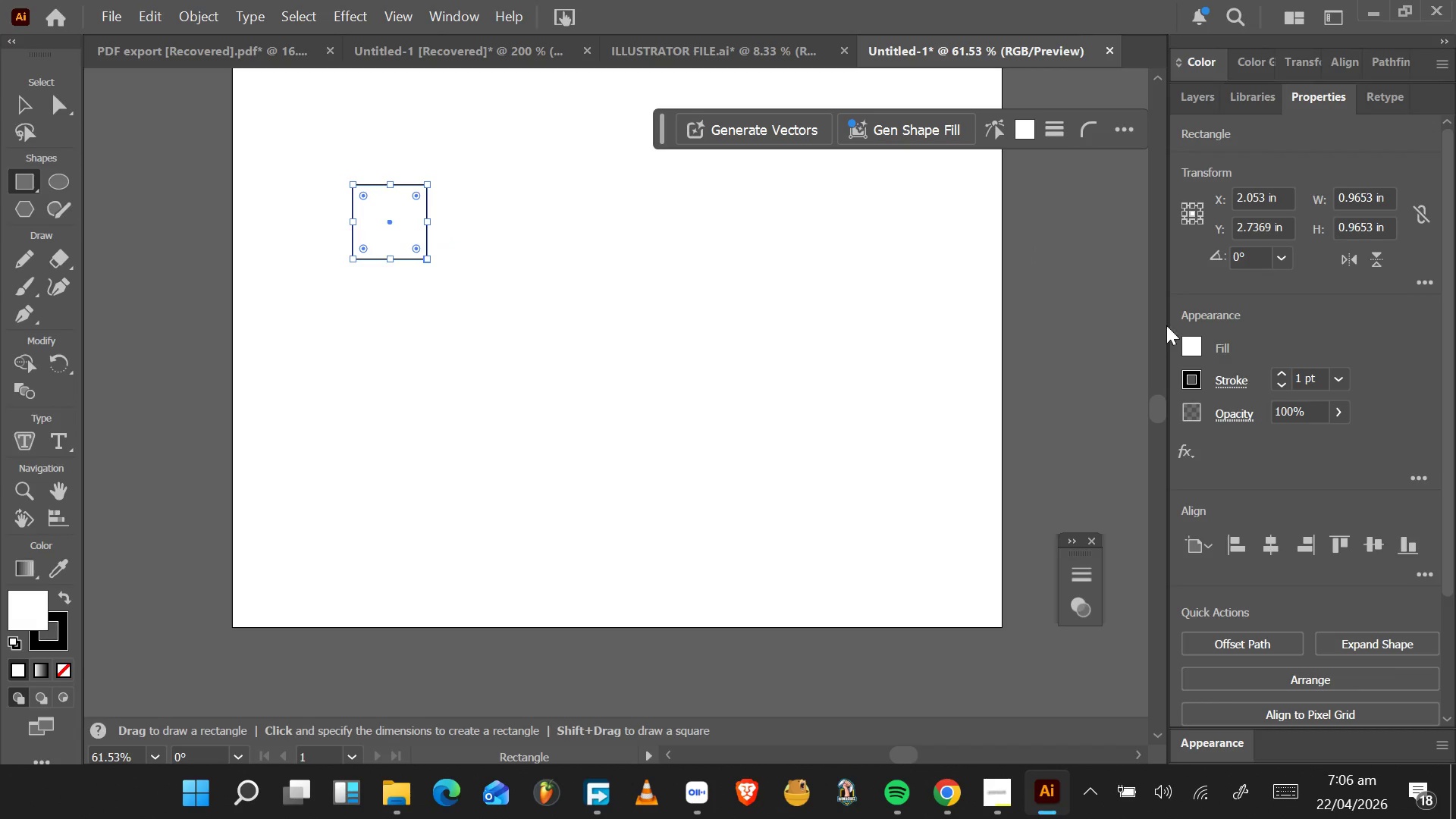 
wait(6.49)
 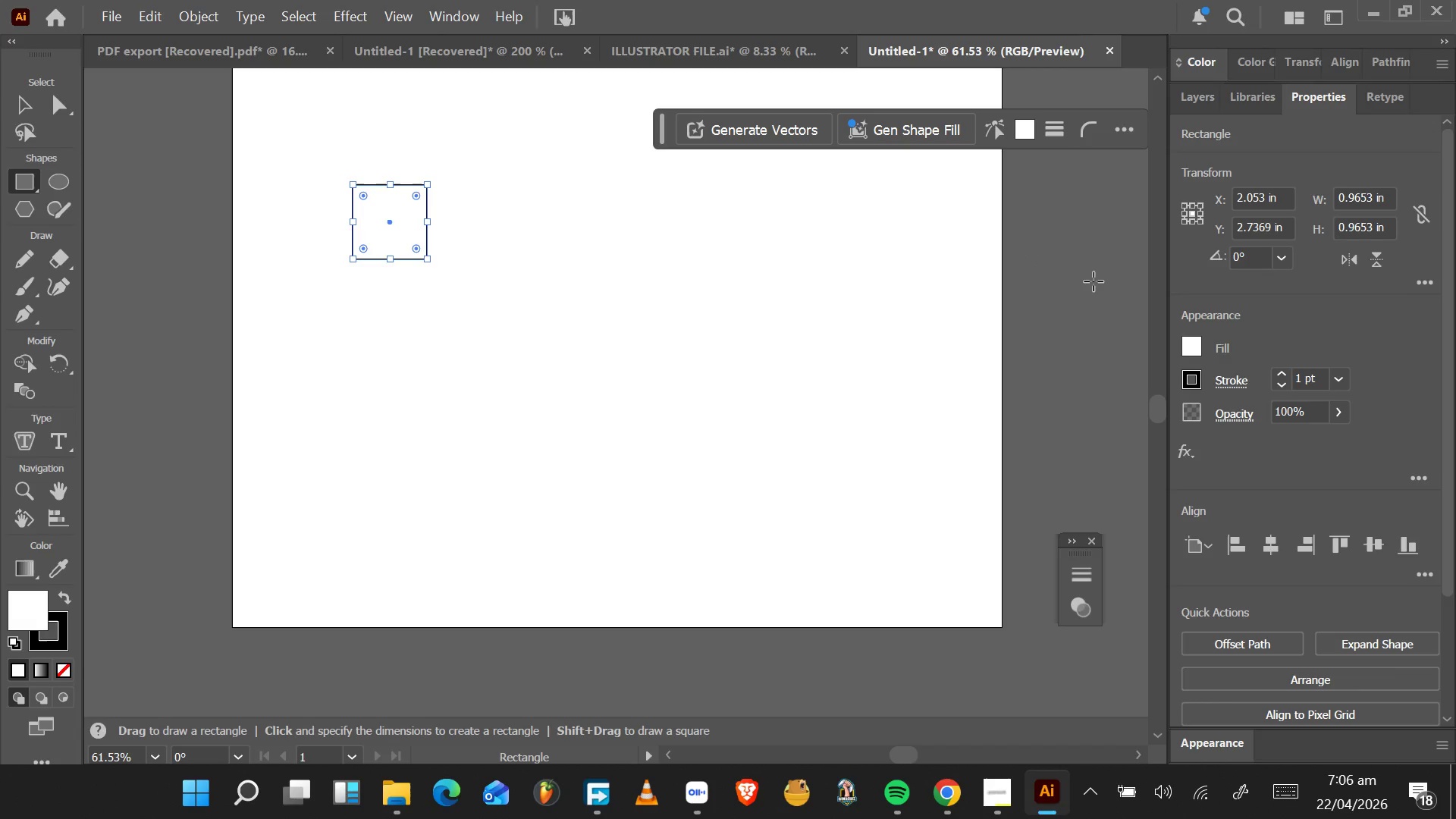 
left_click([1215, 96])
 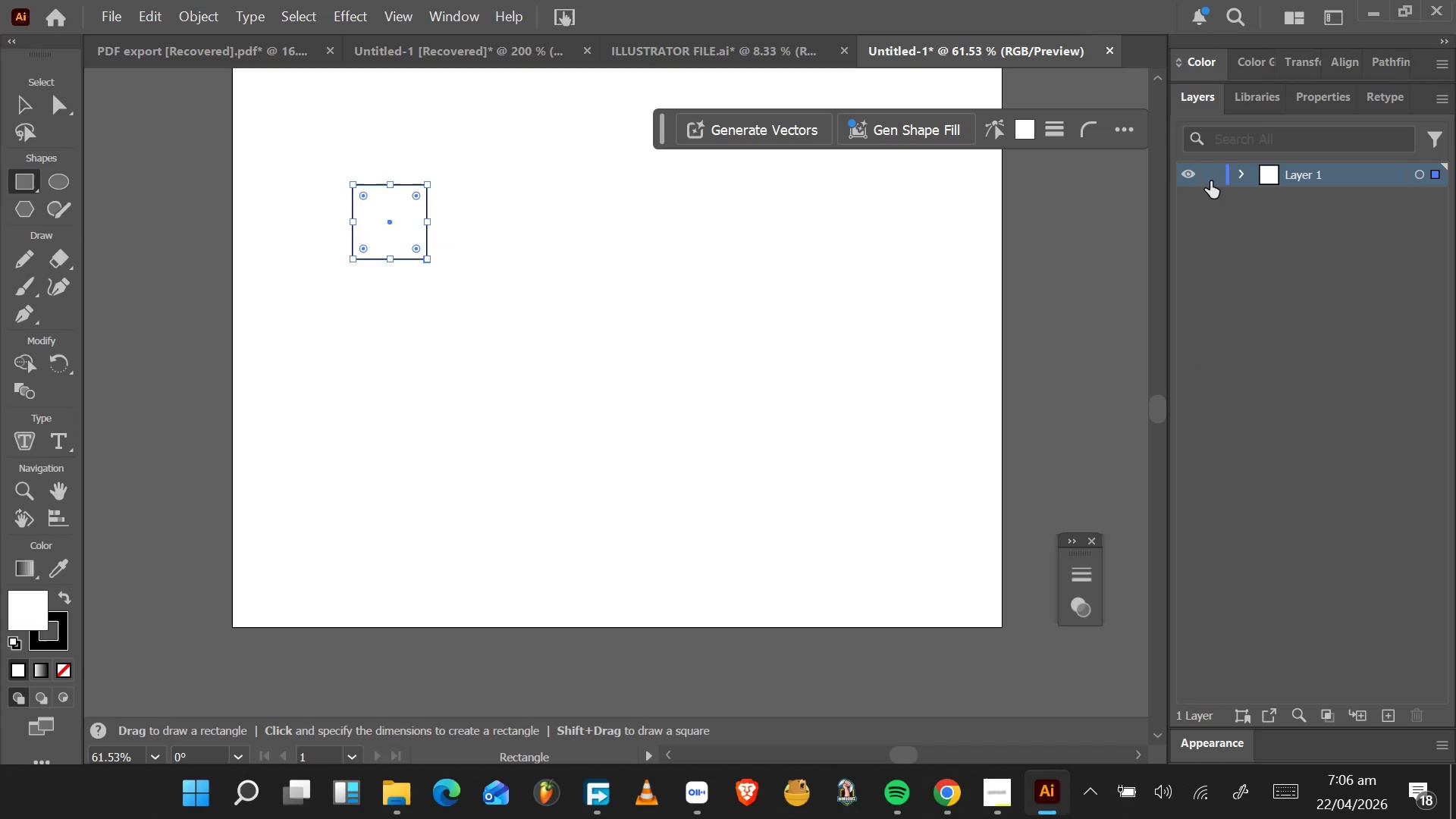 
left_click([1211, 173])
 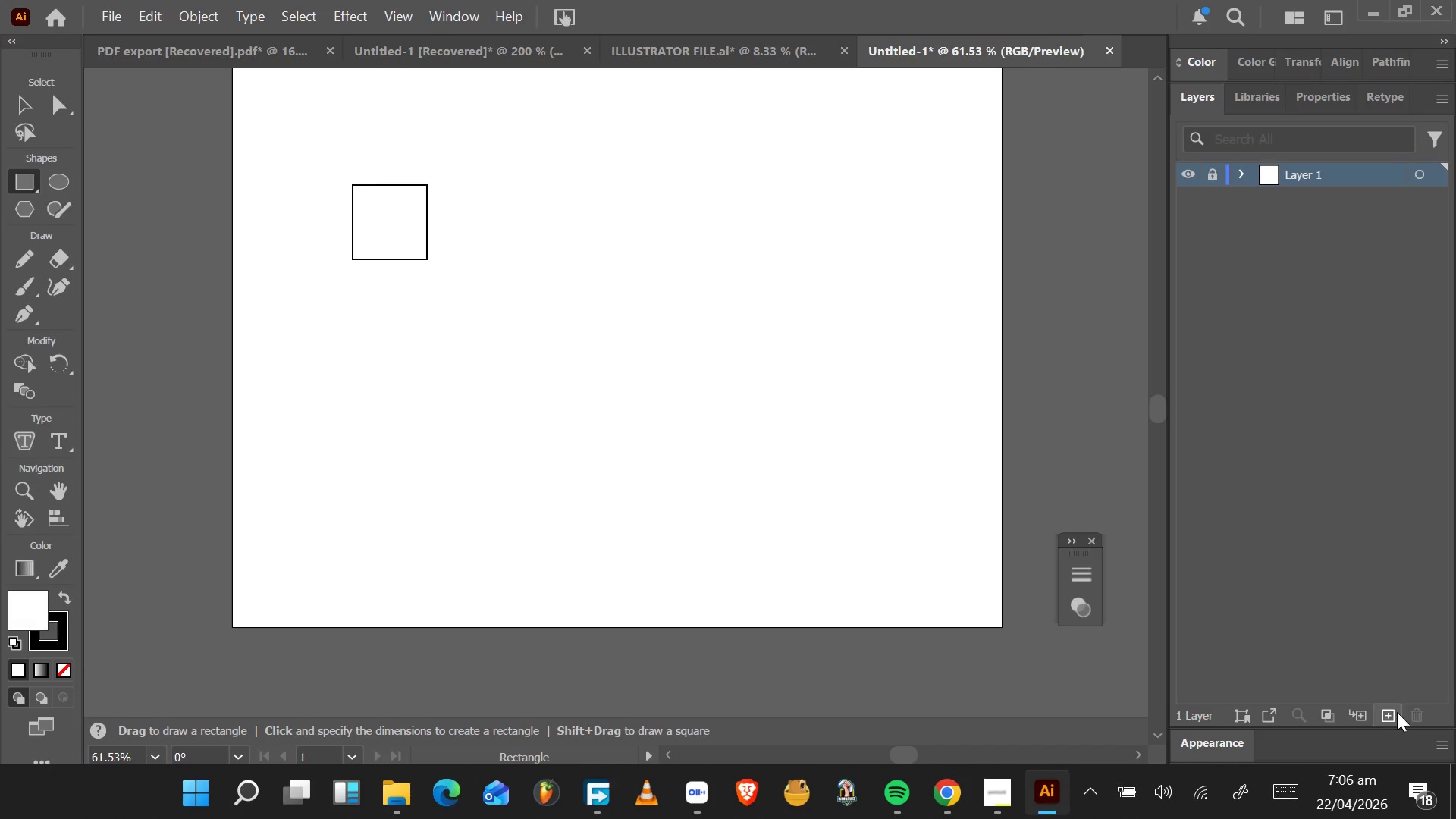 
left_click([1389, 720])
 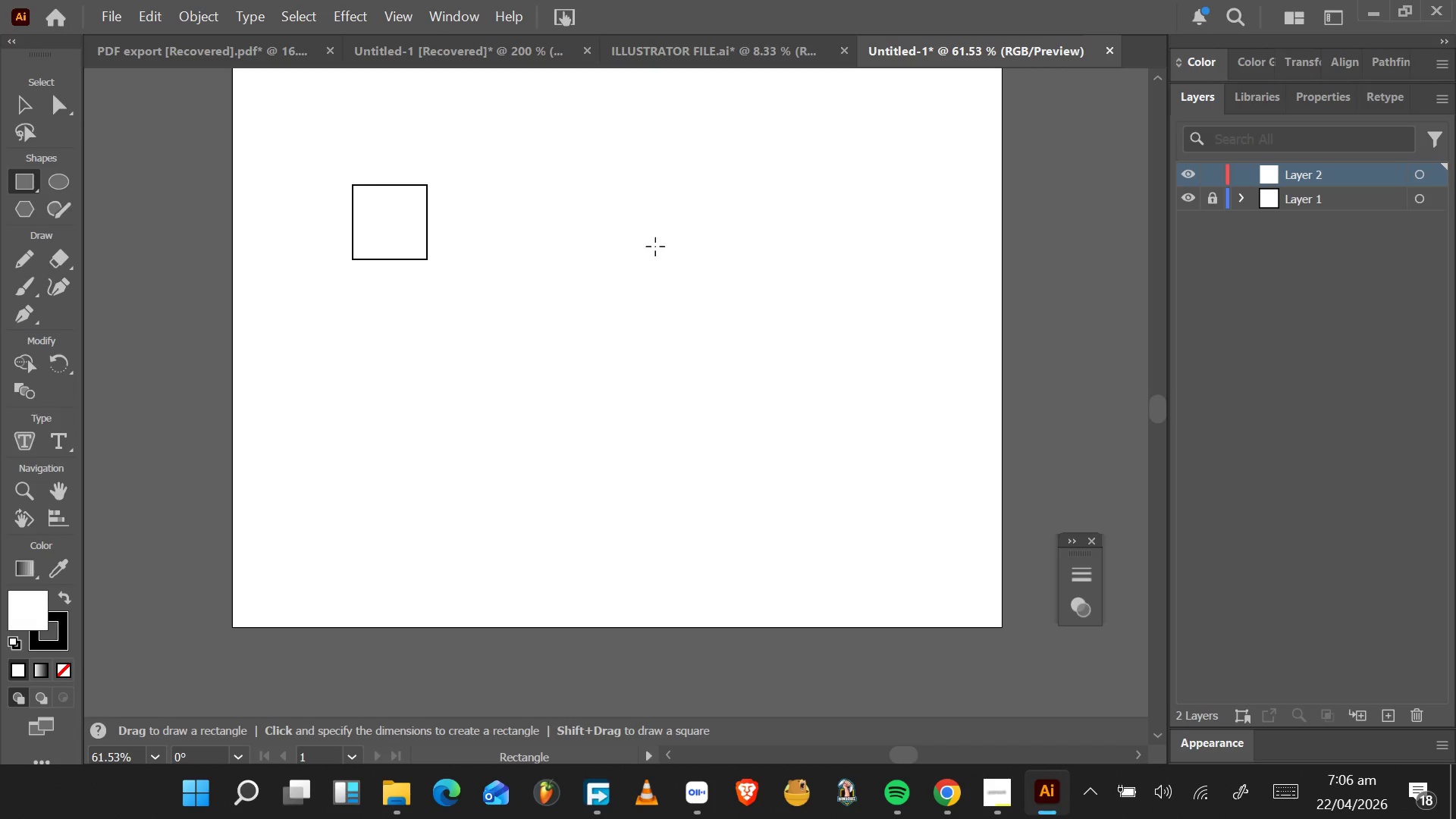 
wait(8.14)
 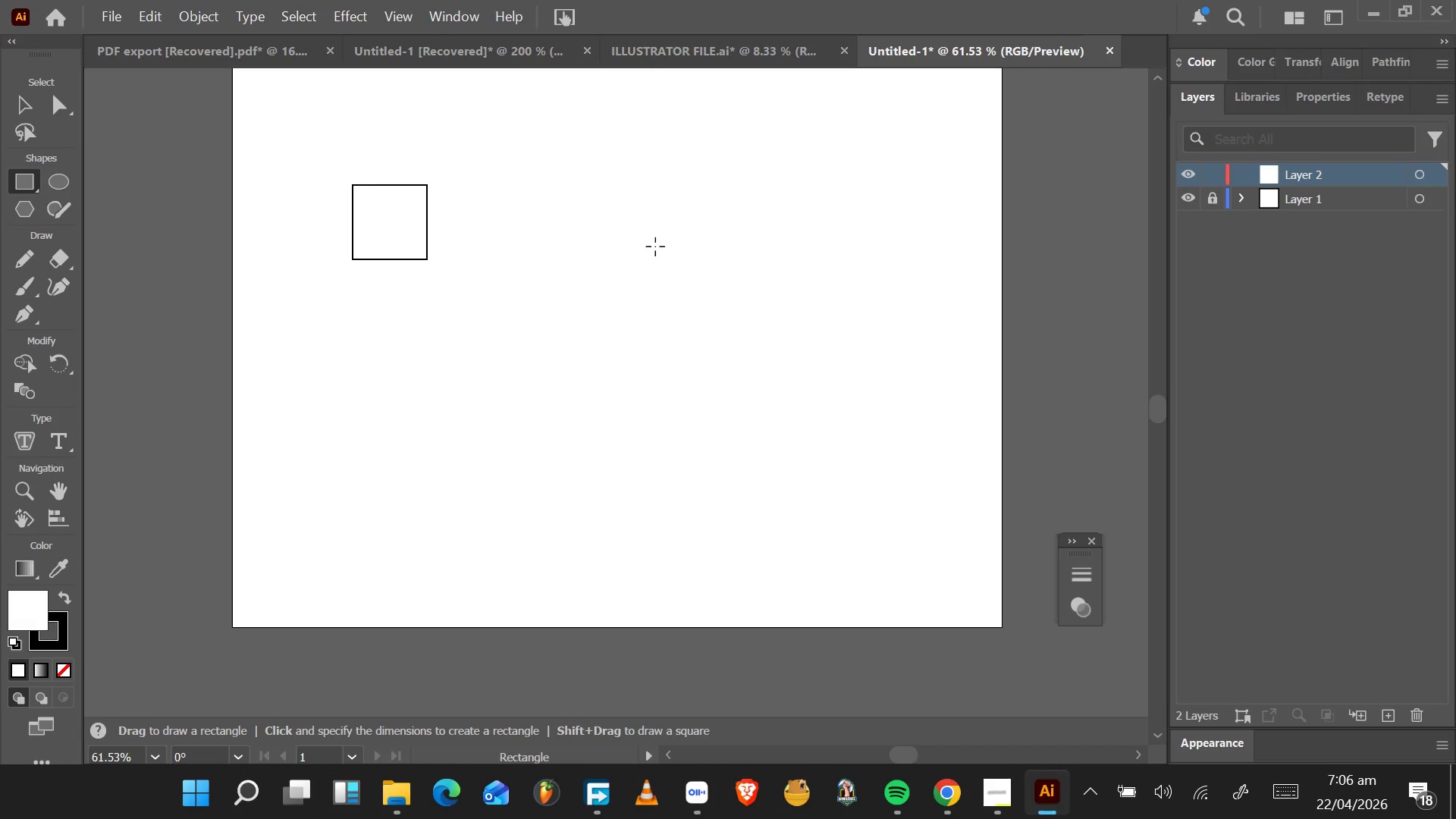 
key(Shift+ShiftRight)
 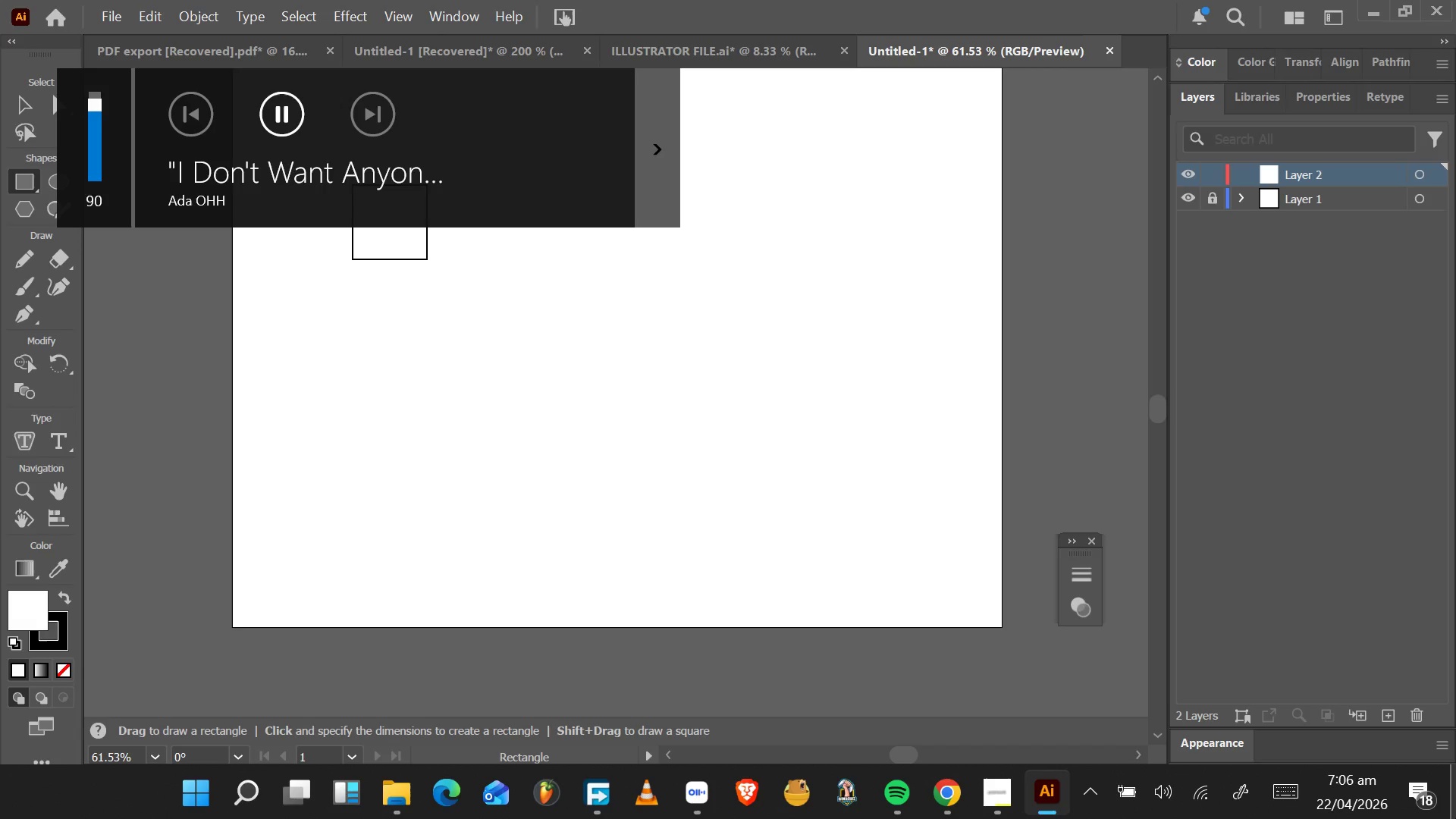 
key(Shift+VolumeUp)
 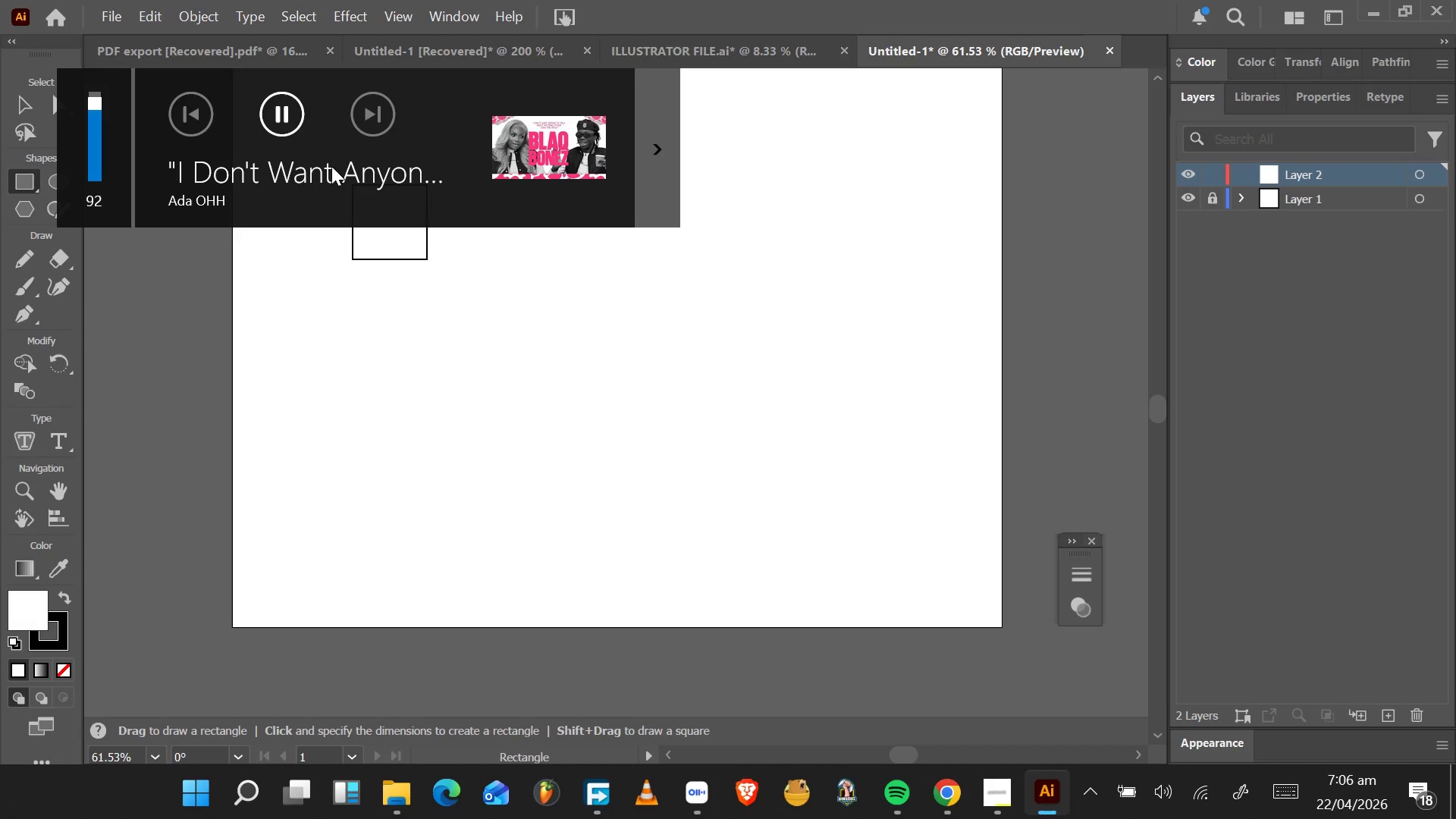 
left_click([278, 113])
 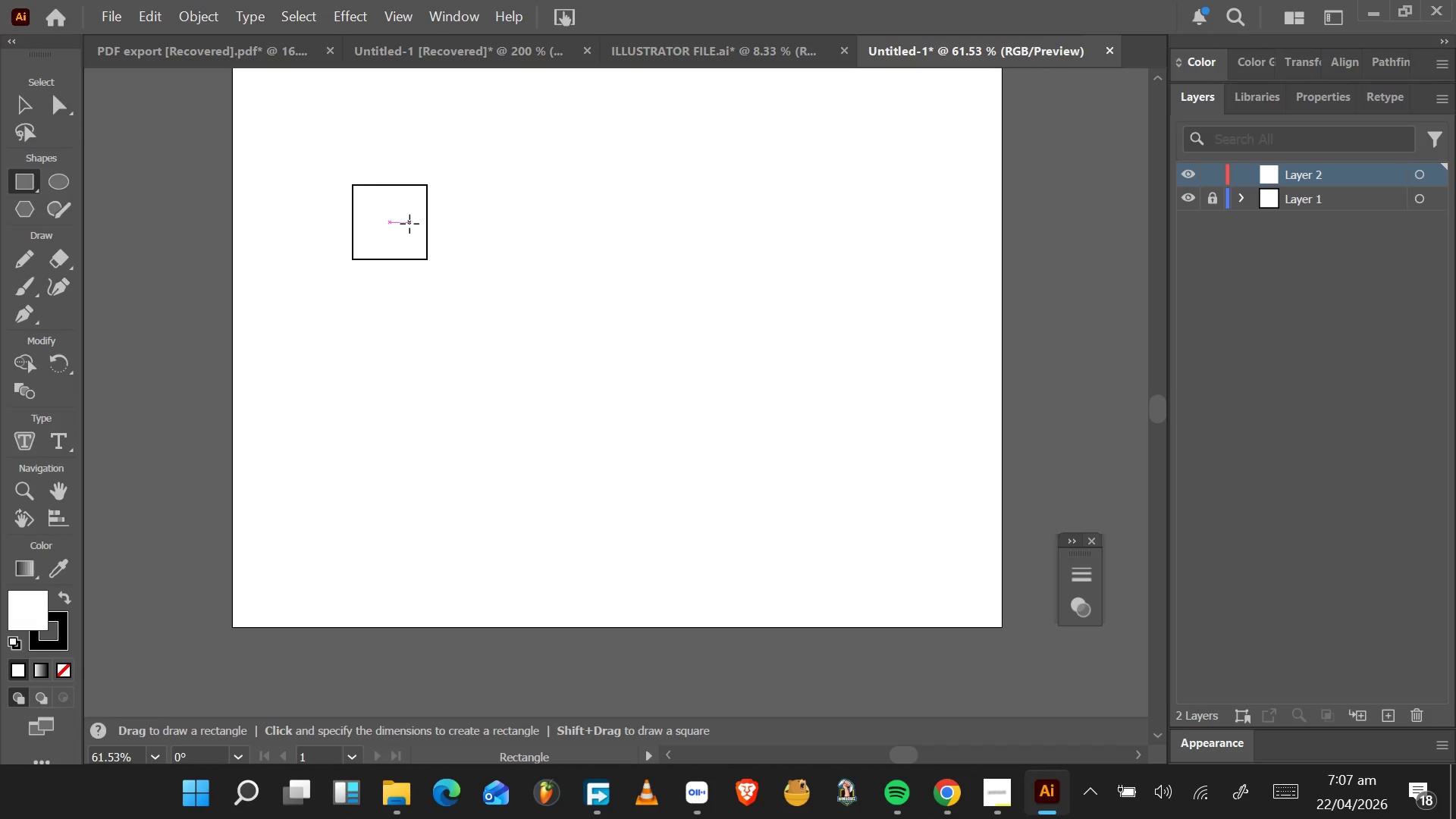 
wait(36.81)
 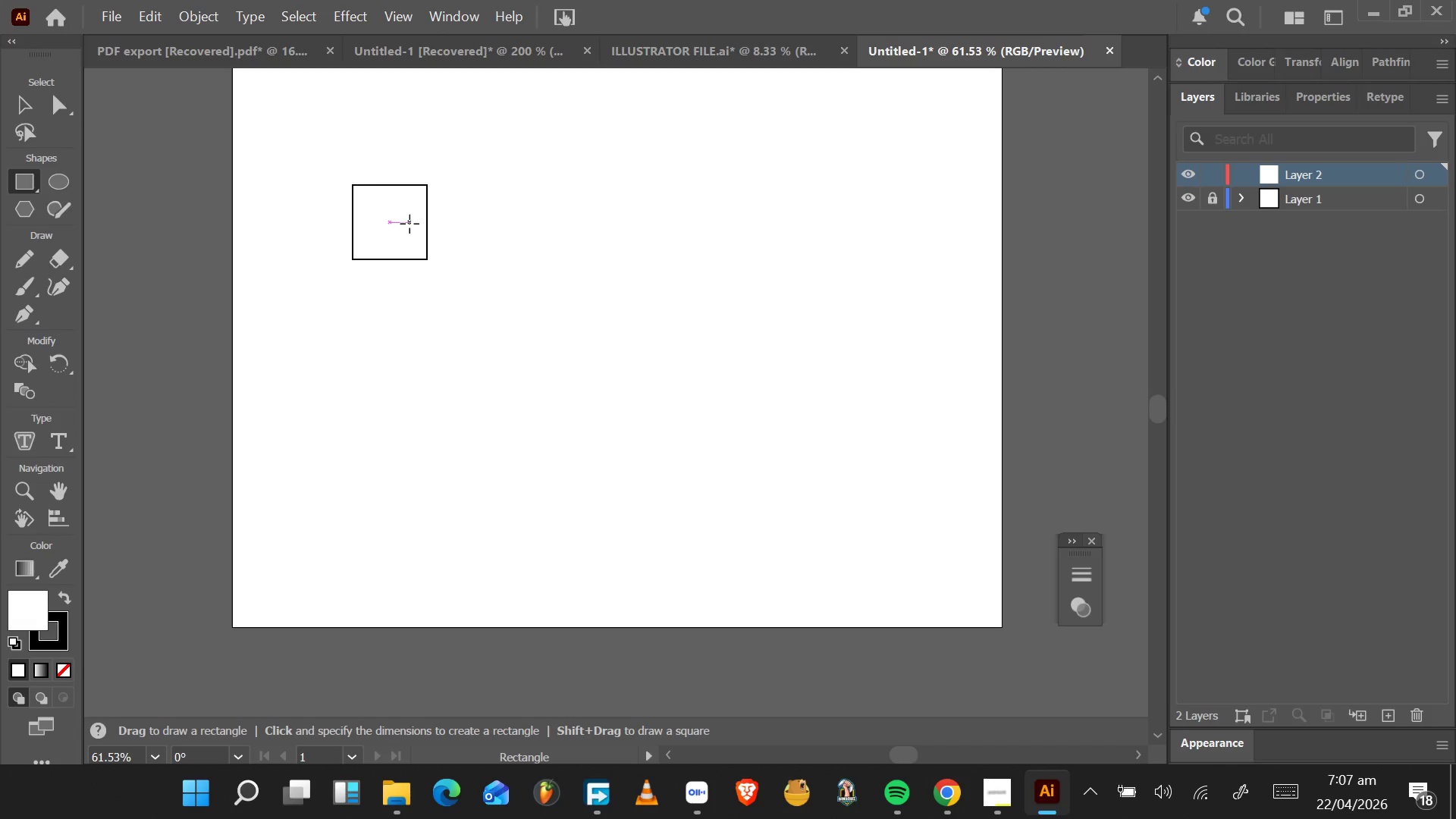 
scroll: coordinate [369, 258], scroll_direction: up, amount: 1.0
 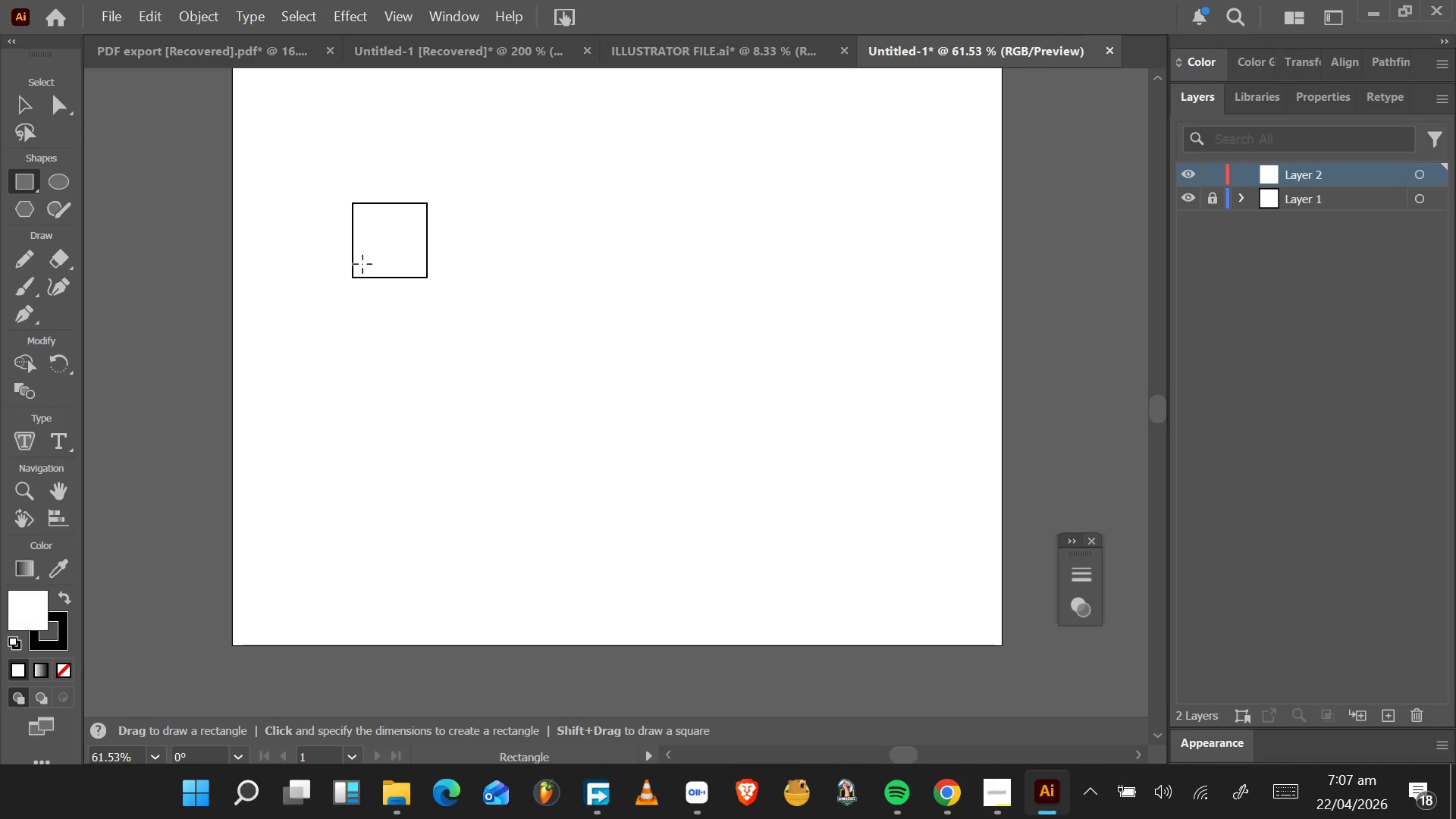 
hold_key(key=AltLeft, duration=0.69)
scroll: coordinate [363, 264], scroll_direction: up, amount: 4.0
 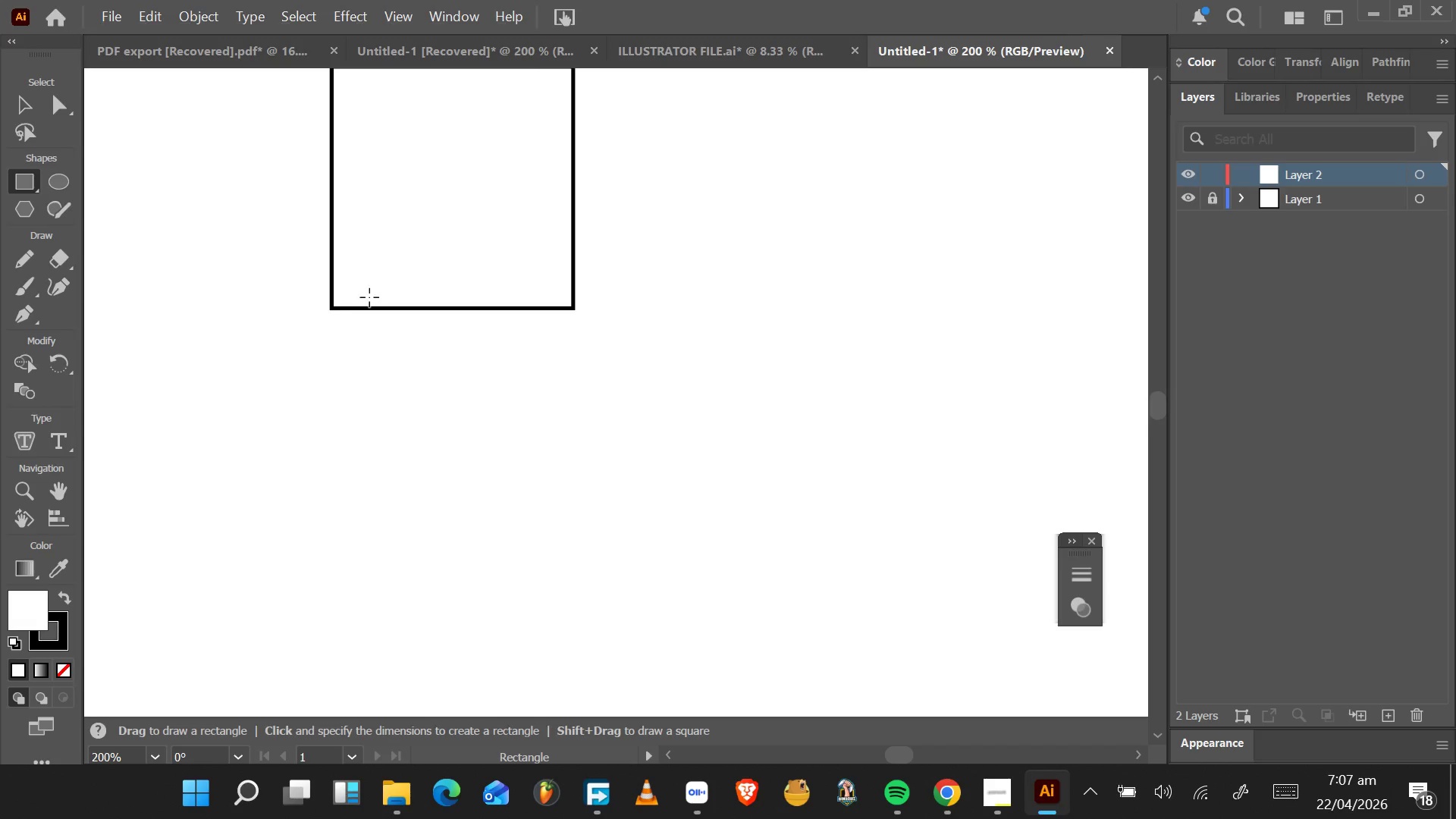 
hold_key(key=AltLeft, duration=0.45)
 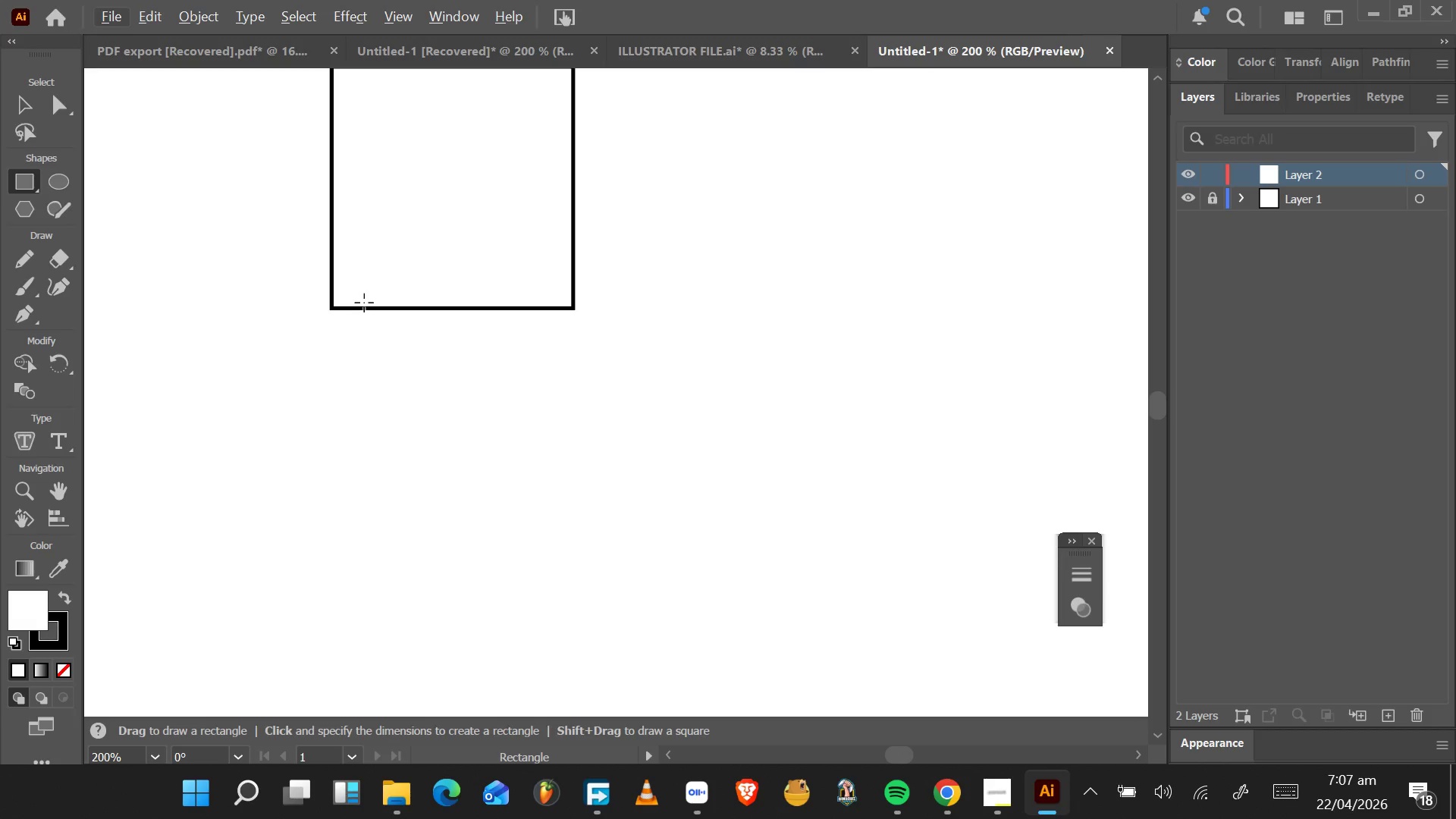 
wait(5.59)
 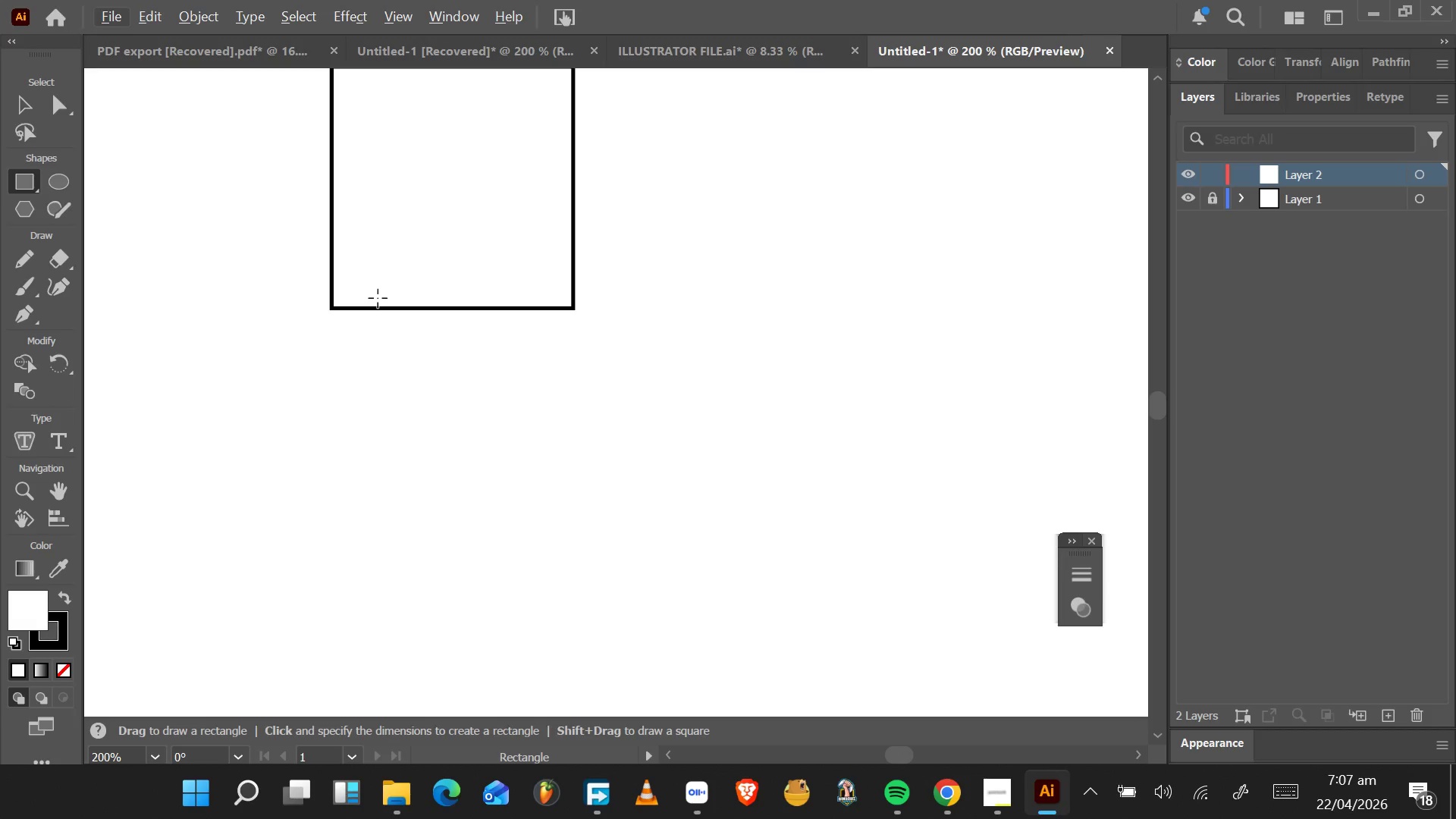 
left_click_drag(start_coordinate=[361, 307], to_coordinate=[387, 431])
 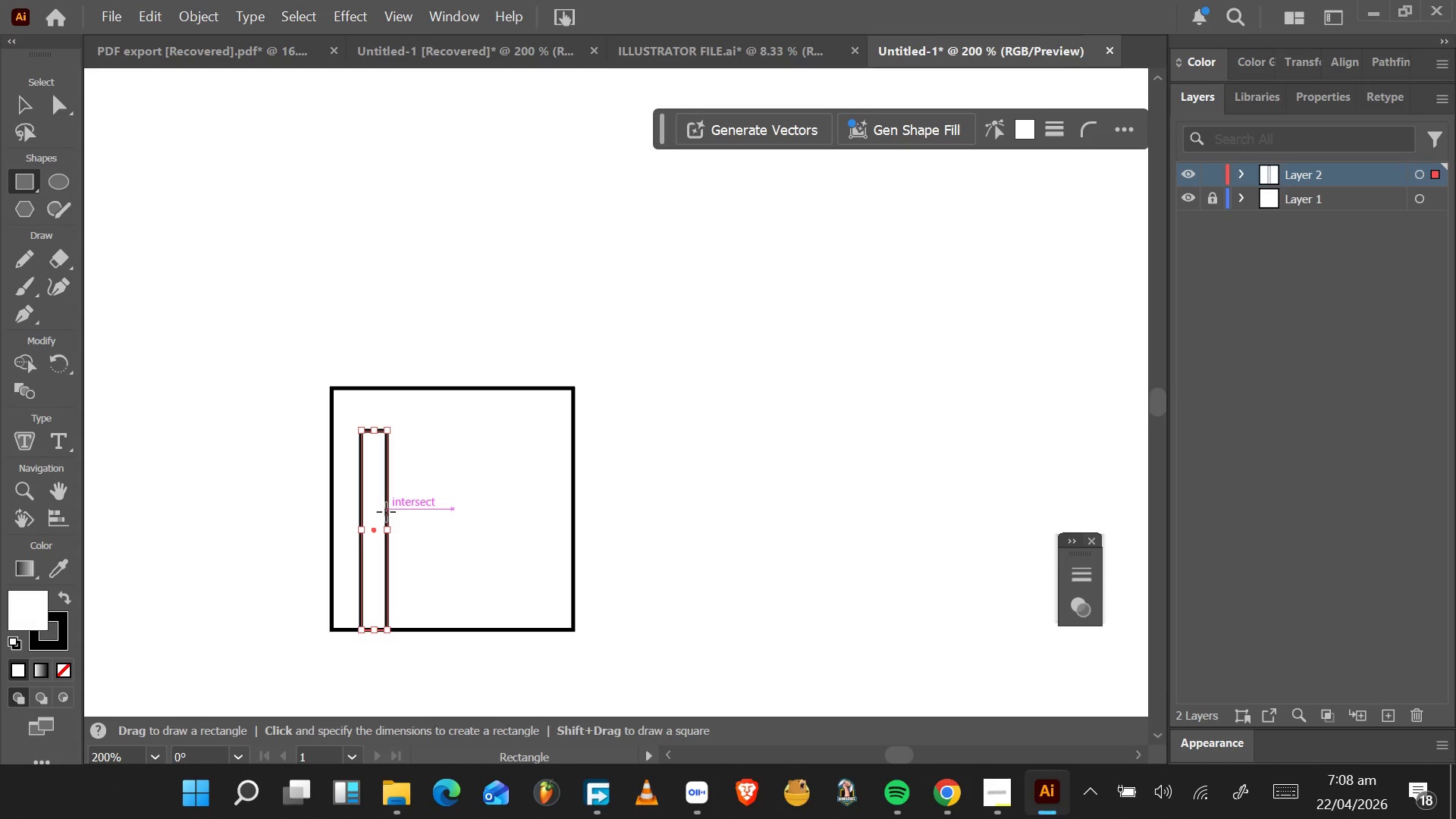 
wait(29.47)
 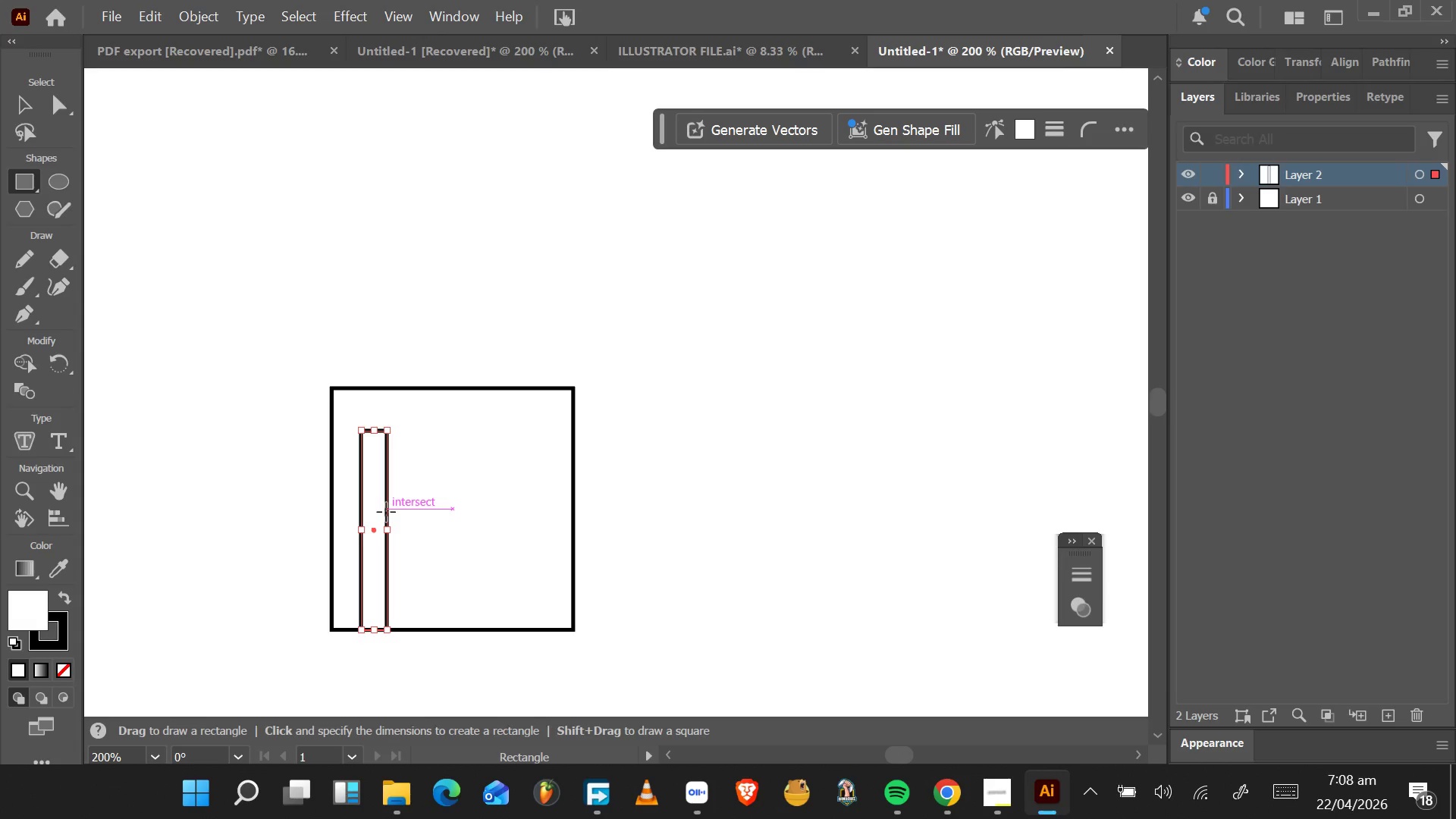 
hold_key(key=AltLeft, duration=1.36)
scroll: coordinate [391, 466], scroll_direction: up, amount: 3.0
 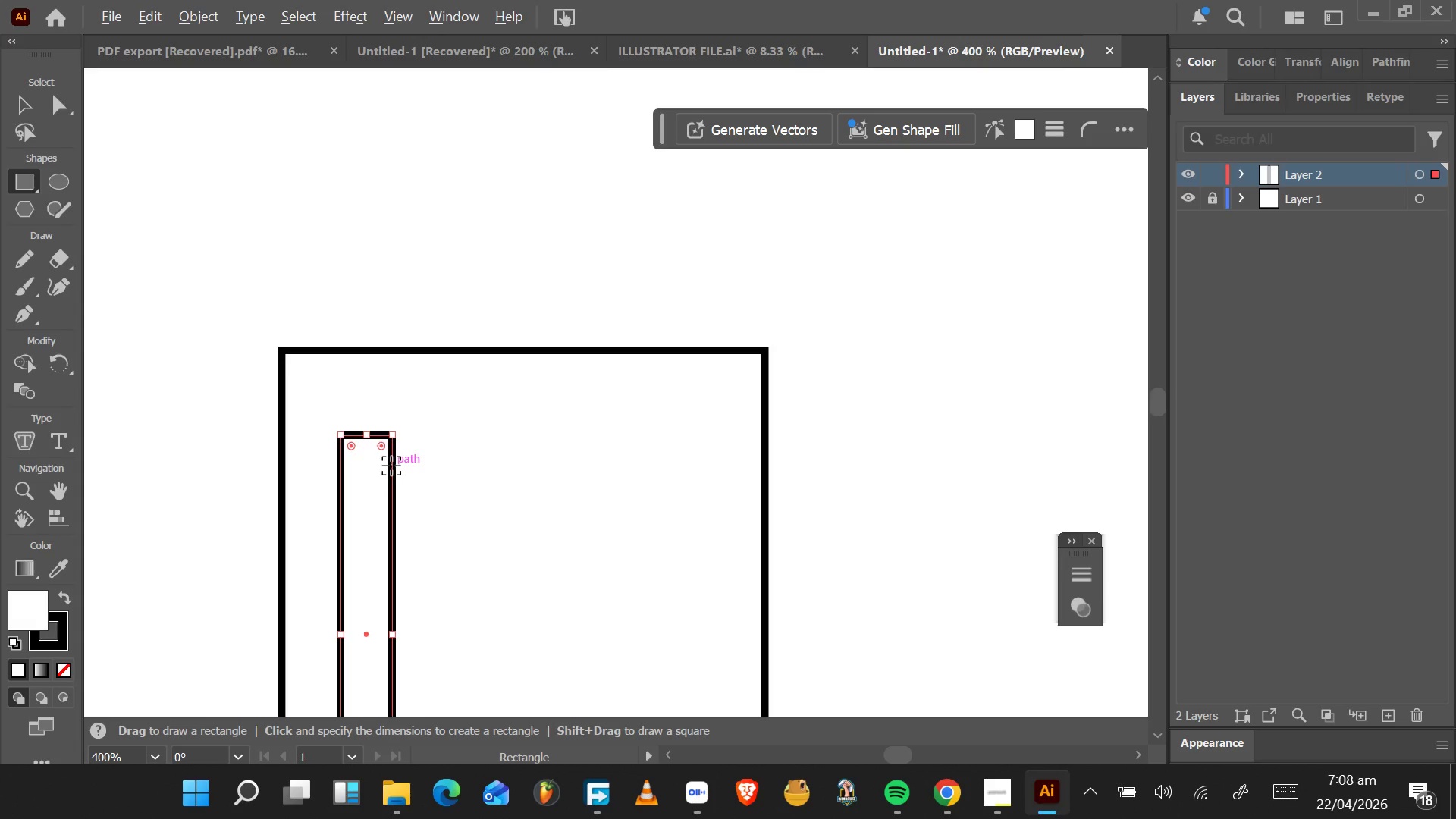 
scroll: coordinate [391, 466], scroll_direction: down, amount: 1.0
 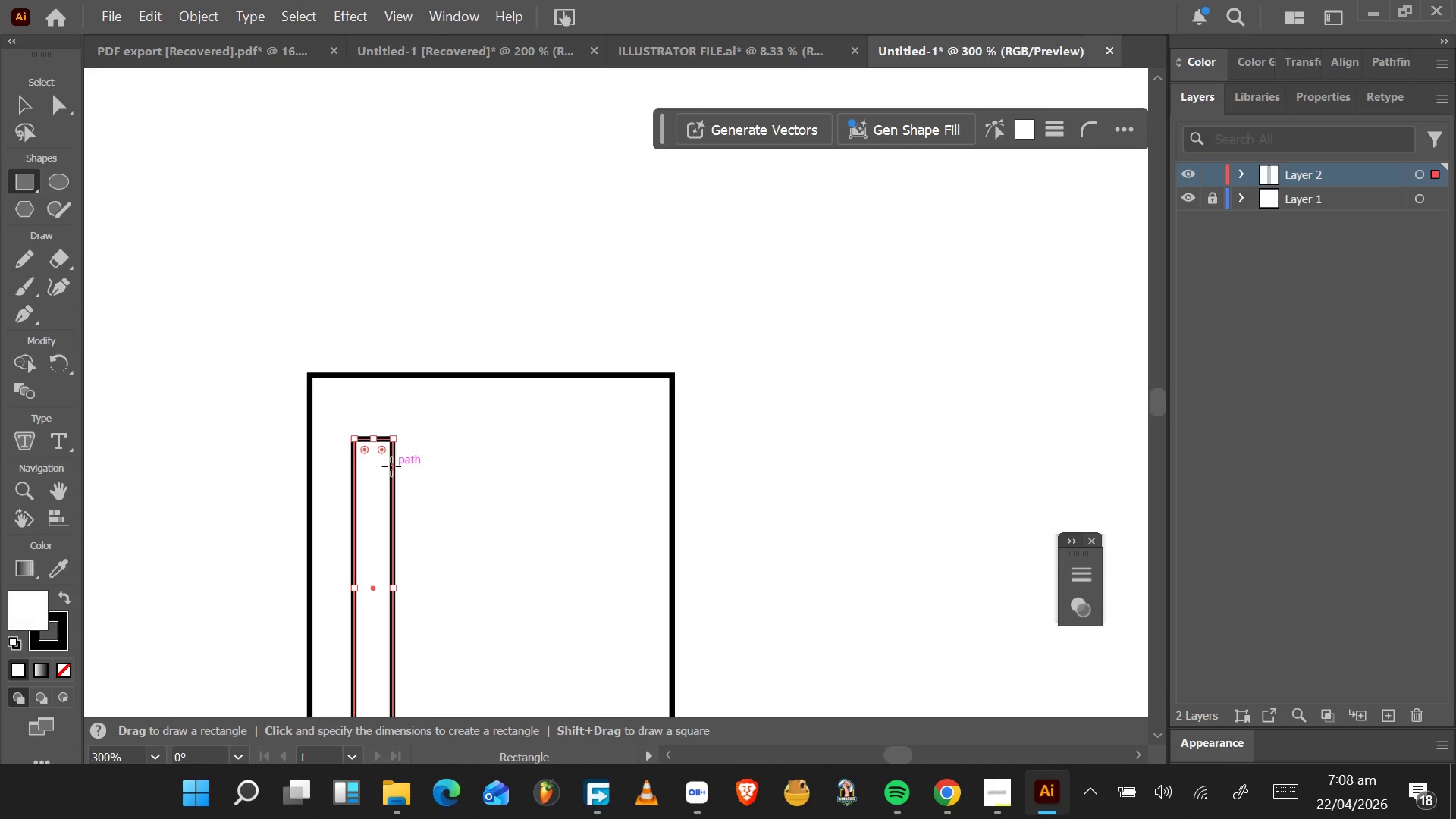 
hold_key(key=AltLeft, duration=1.53)
scroll: coordinate [392, 467], scroll_direction: up, amount: 4.0
 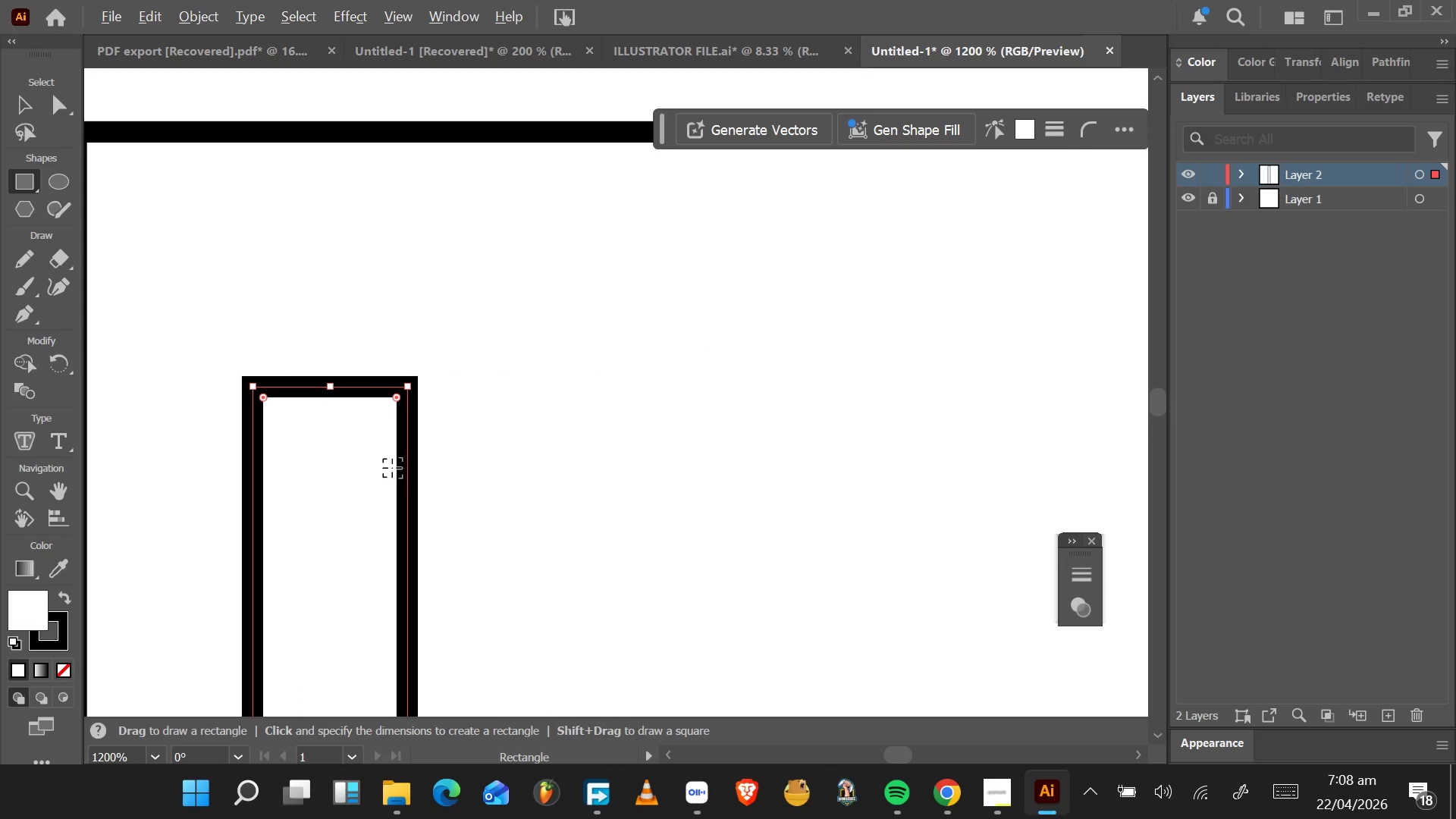 
hold_key(key=AltLeft, duration=0.75)
scroll: coordinate [392, 468], scroll_direction: down, amount: 2.0
 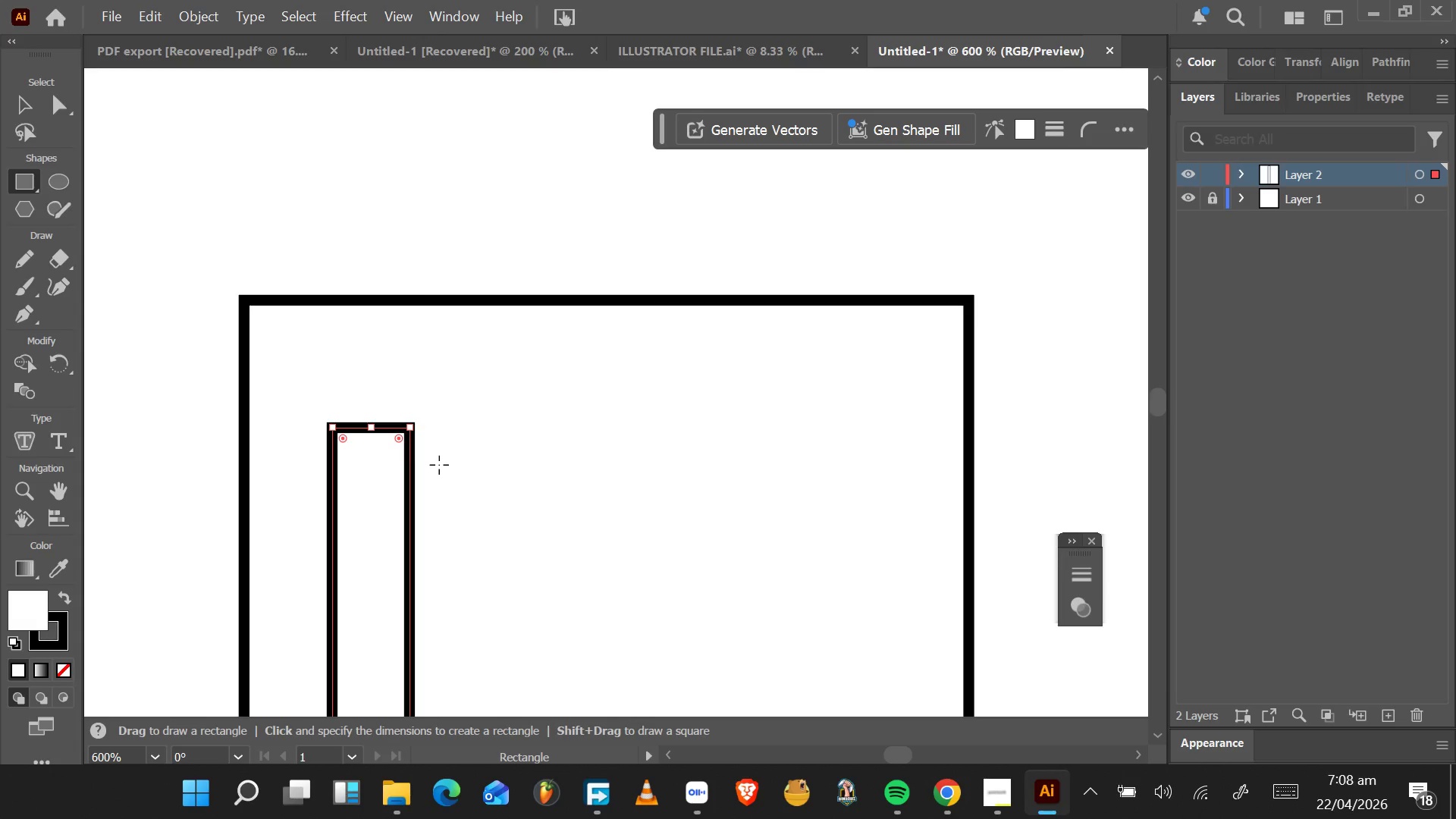 
wait(23.67)
 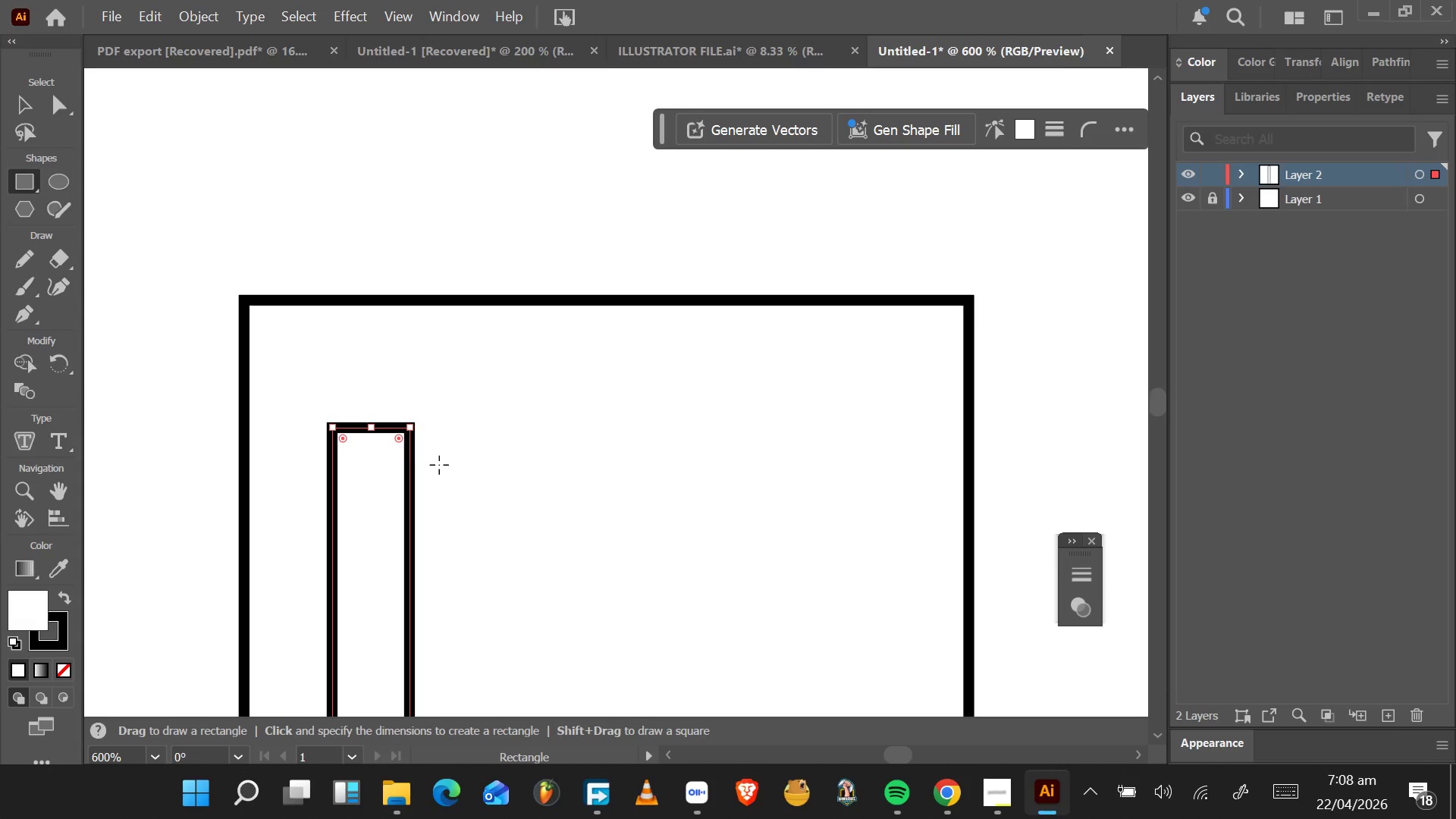 
scroll: coordinate [476, 545], scroll_direction: down, amount: 3.0
 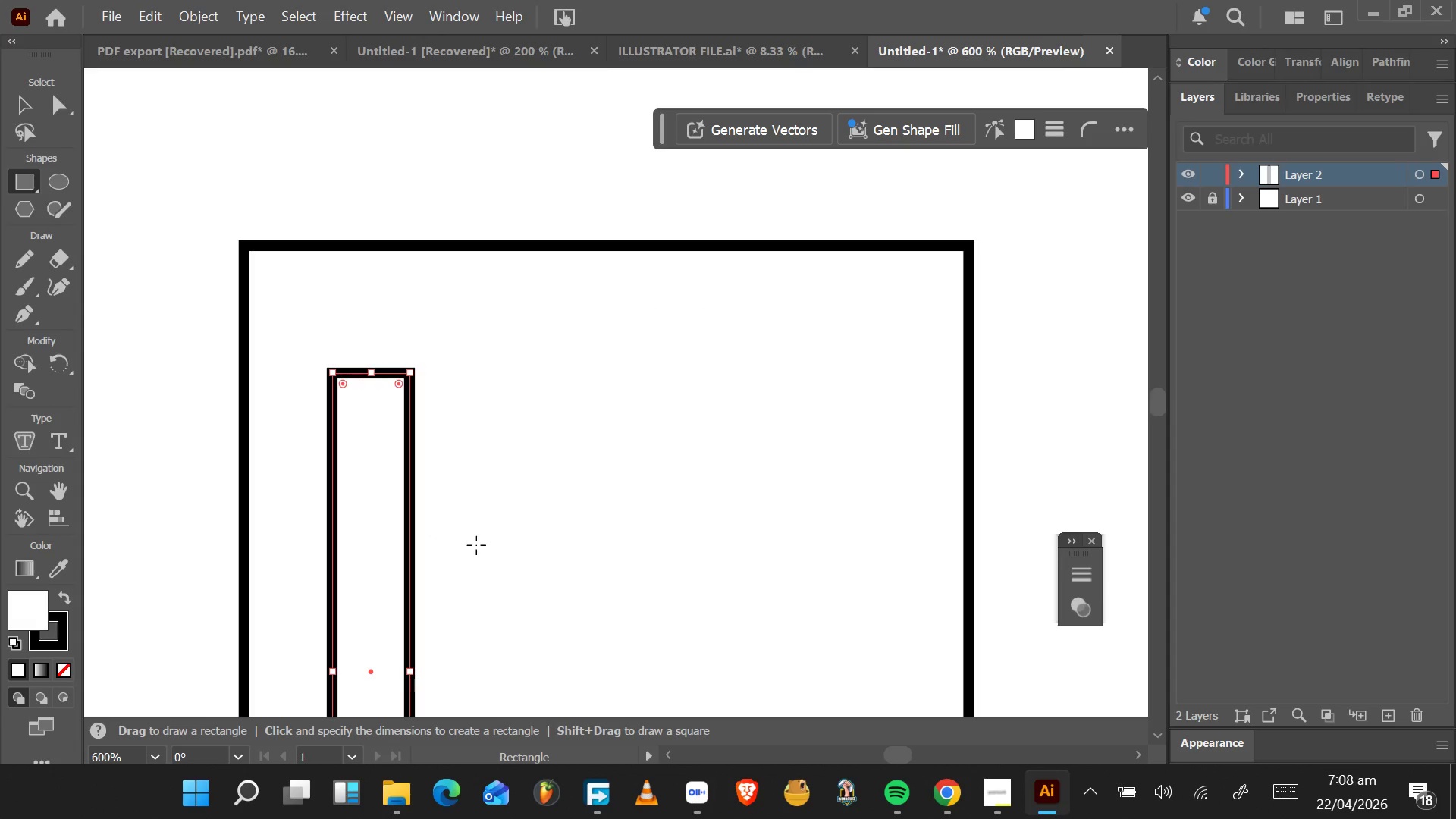 
hold_key(key=AltLeft, duration=0.42)
 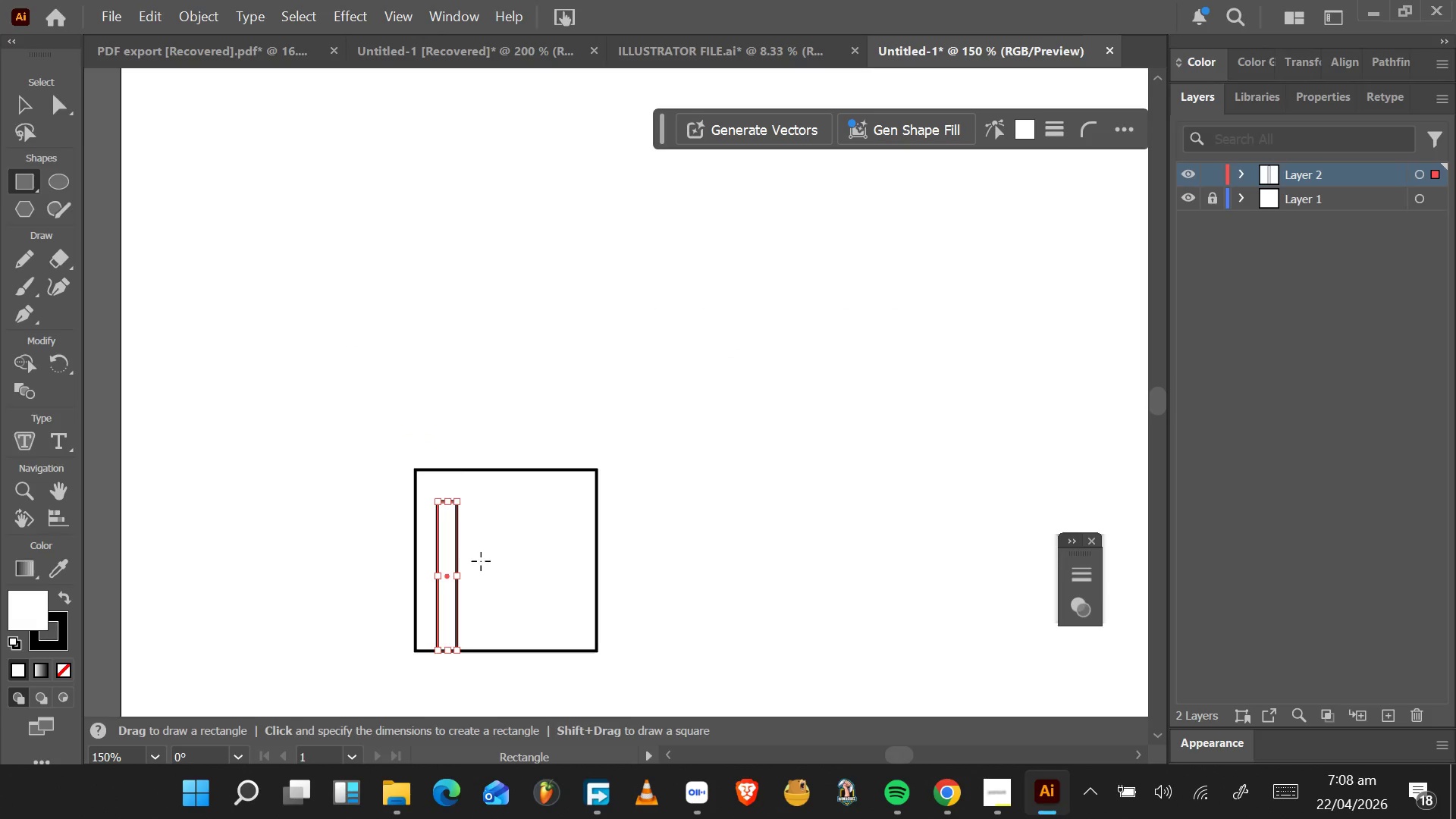 
hold_key(key=AltLeft, duration=1.08)
scroll: coordinate [494, 570], scroll_direction: up, amount: 2.0
 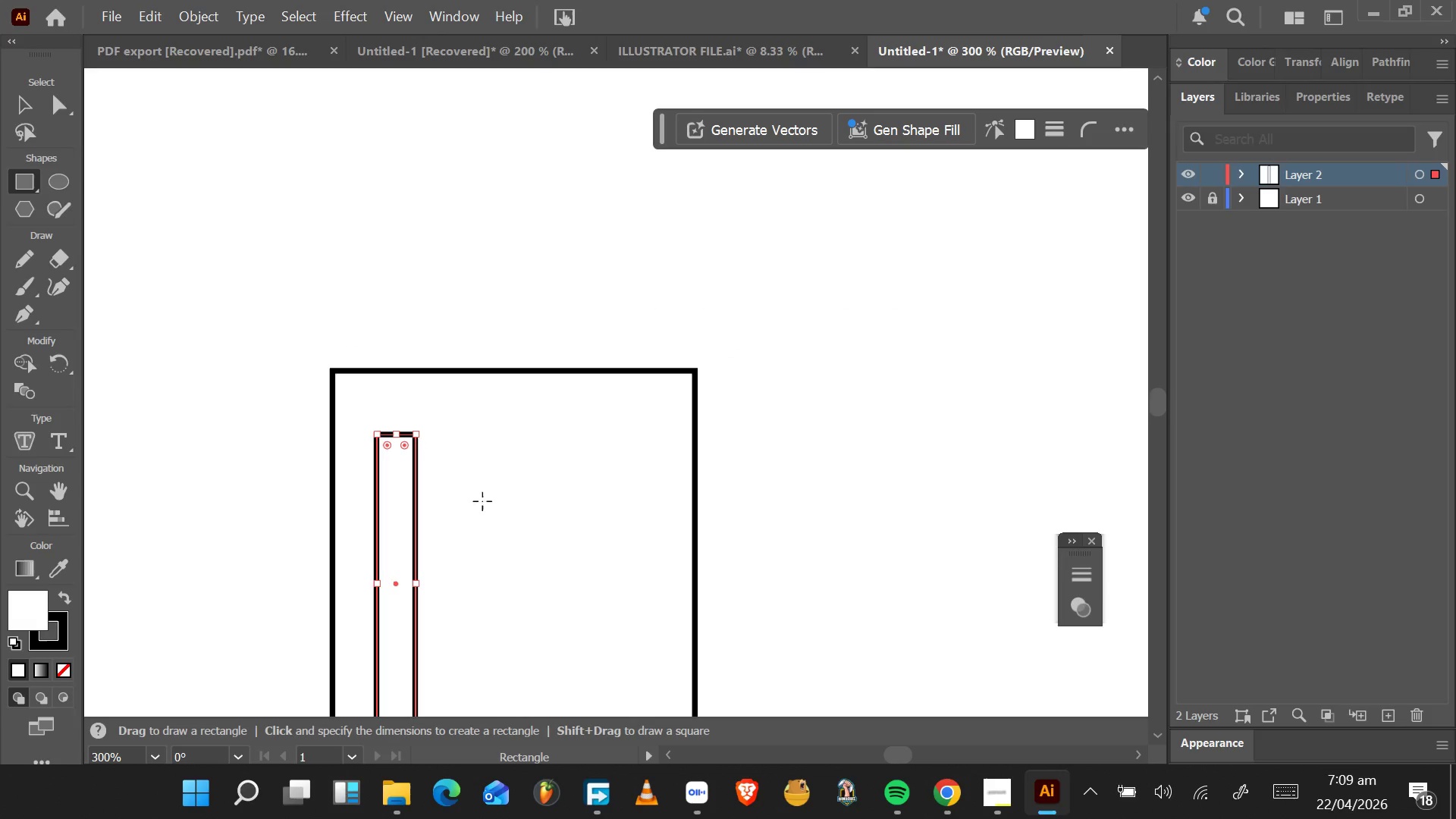 
scroll: coordinate [460, 585], scroll_direction: down, amount: 3.0
 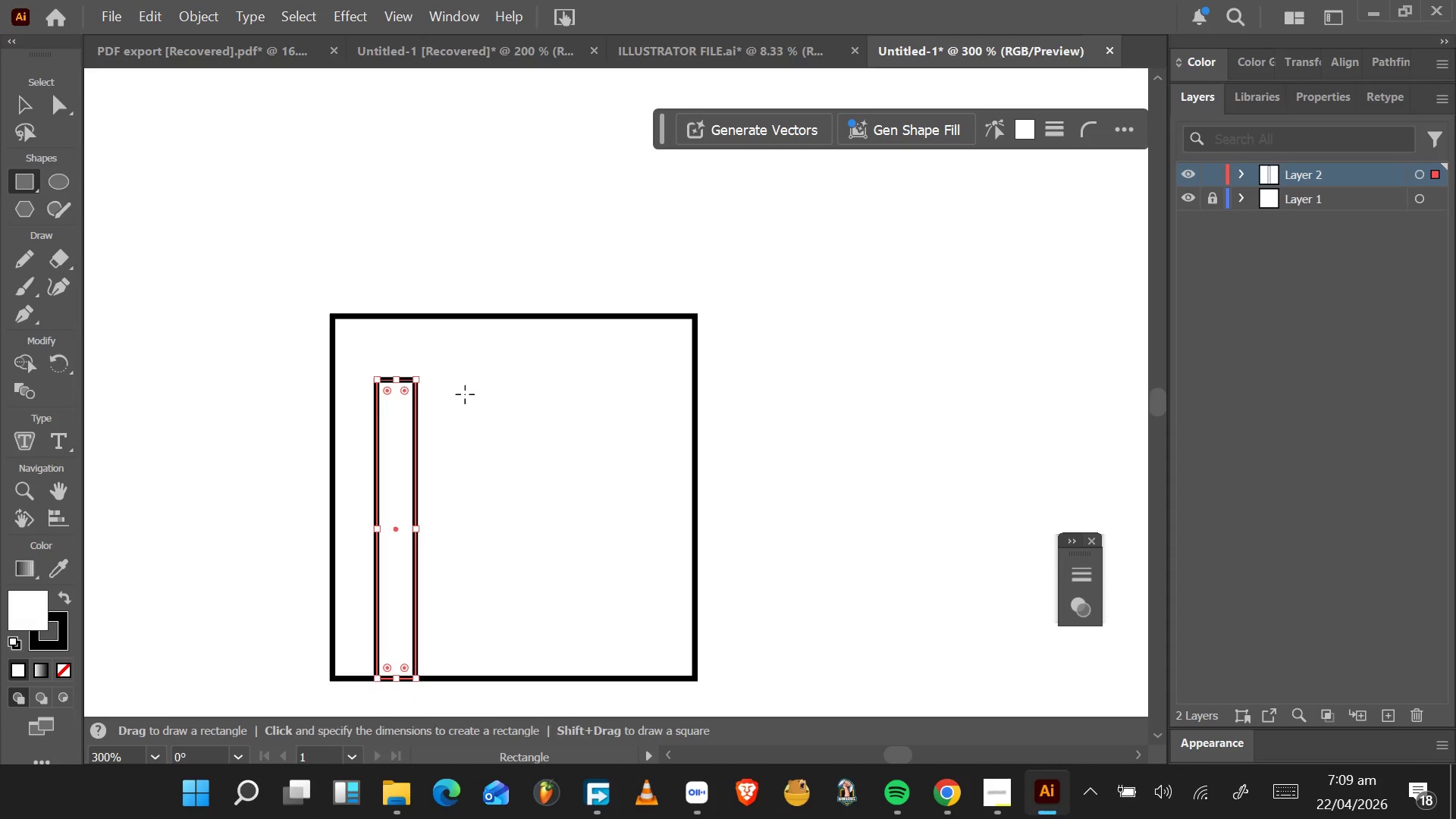 
left_click_drag(start_coordinate=[455, 382], to_coordinate=[516, 680])
 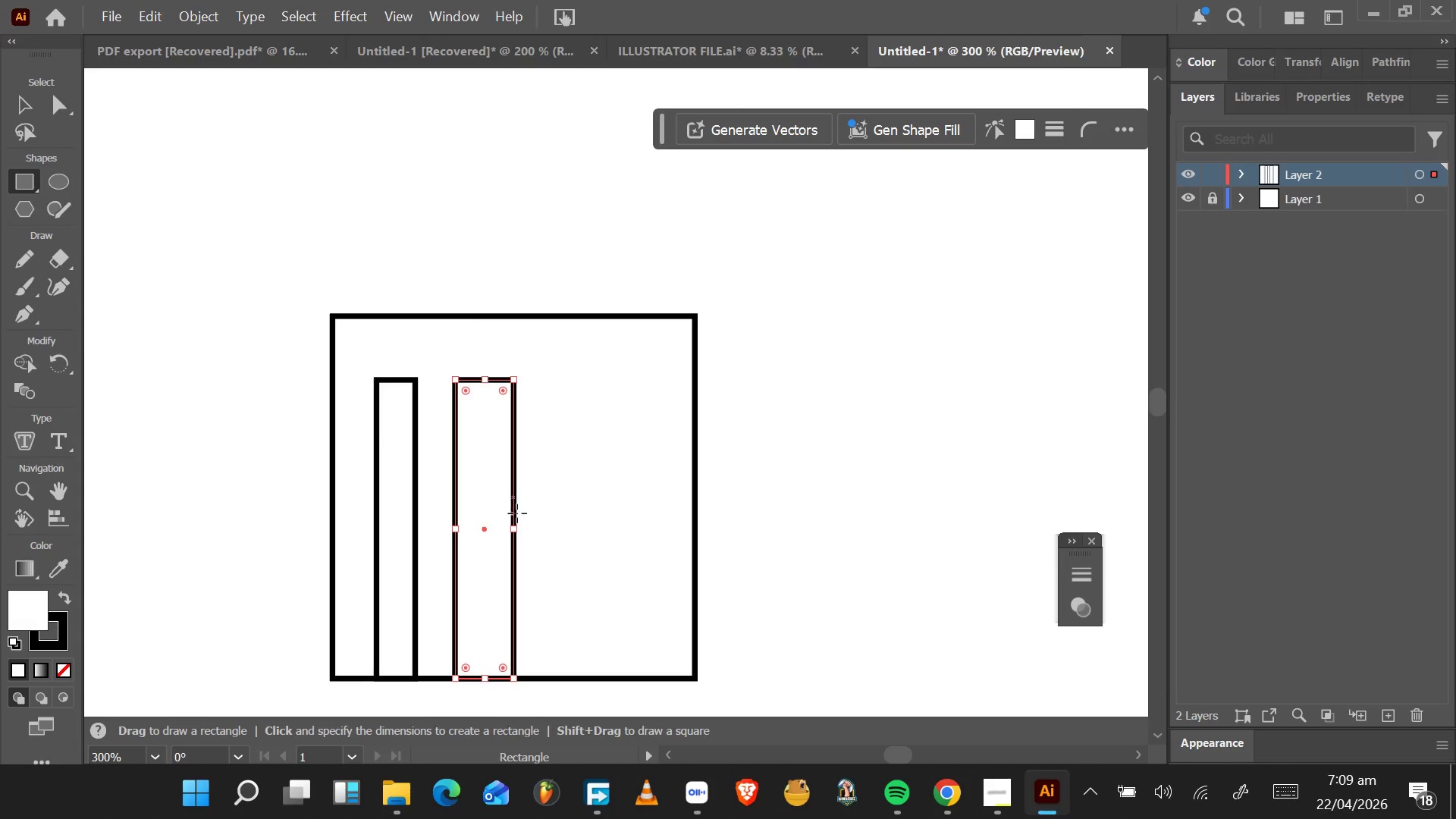 
wait(7.09)
 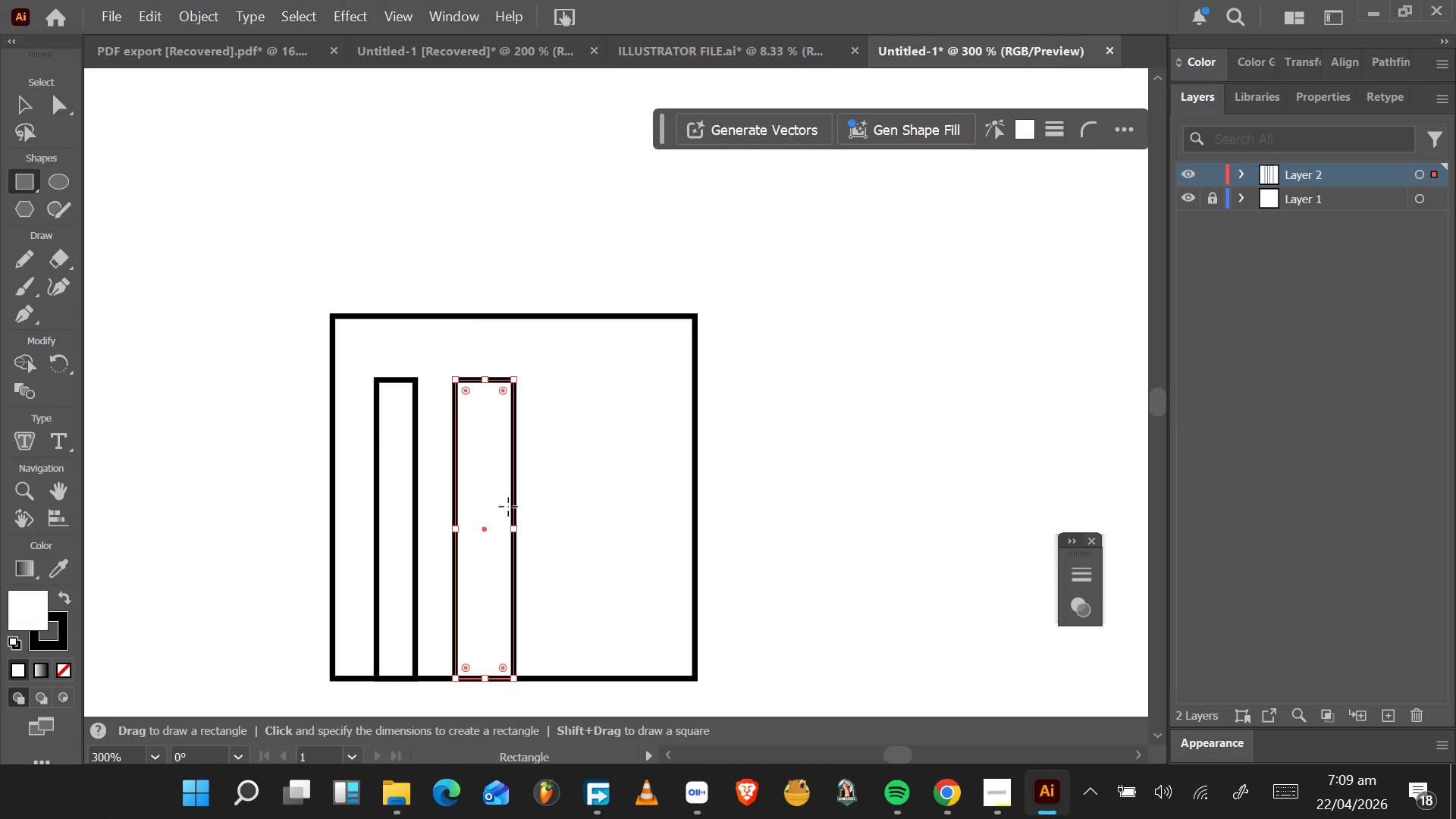 
left_click([17, 101])
 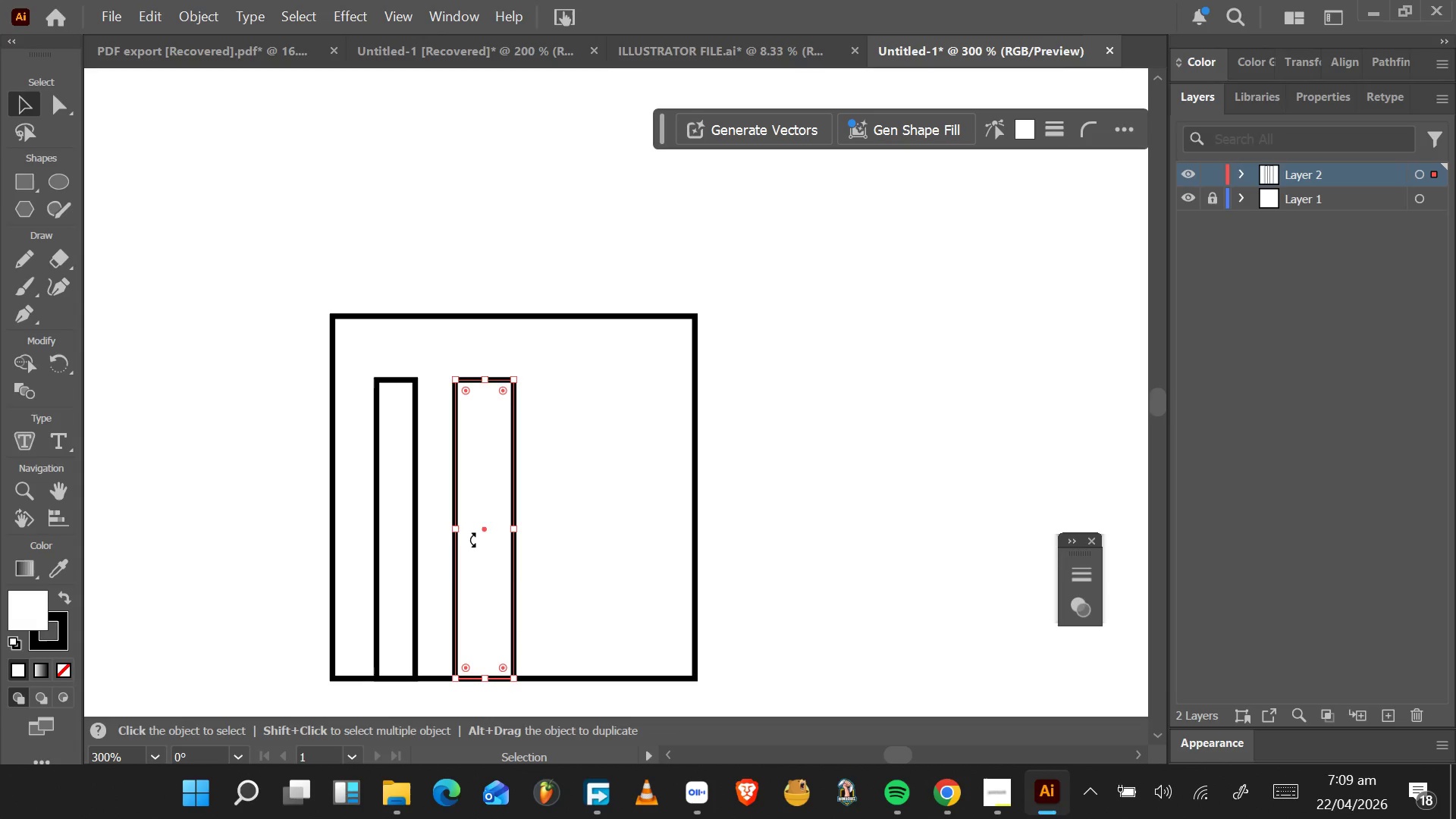 
left_click_drag(start_coordinate=[475, 551], to_coordinate=[509, 541])
 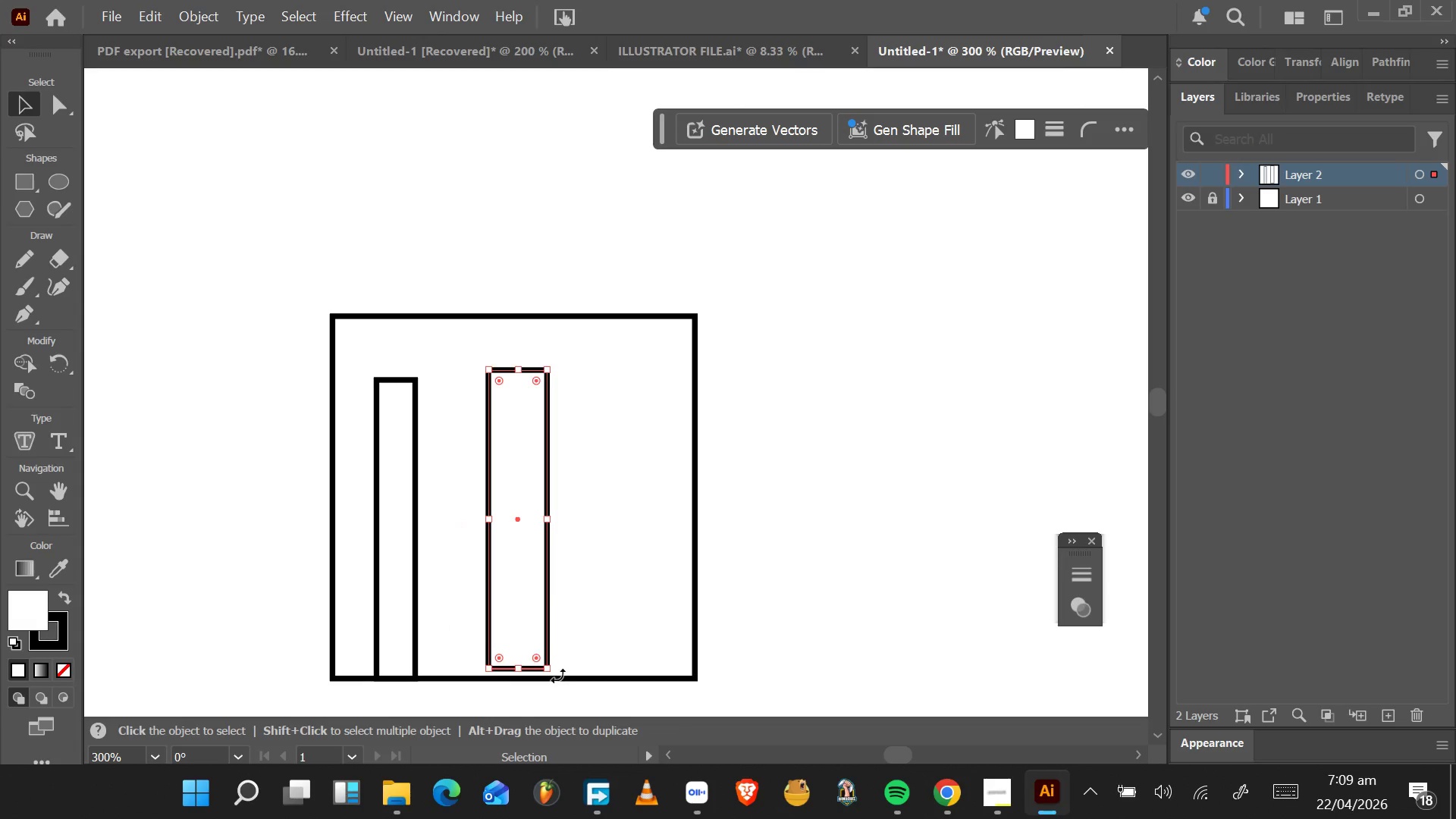 
left_click_drag(start_coordinate=[558, 676], to_coordinate=[651, 605])
 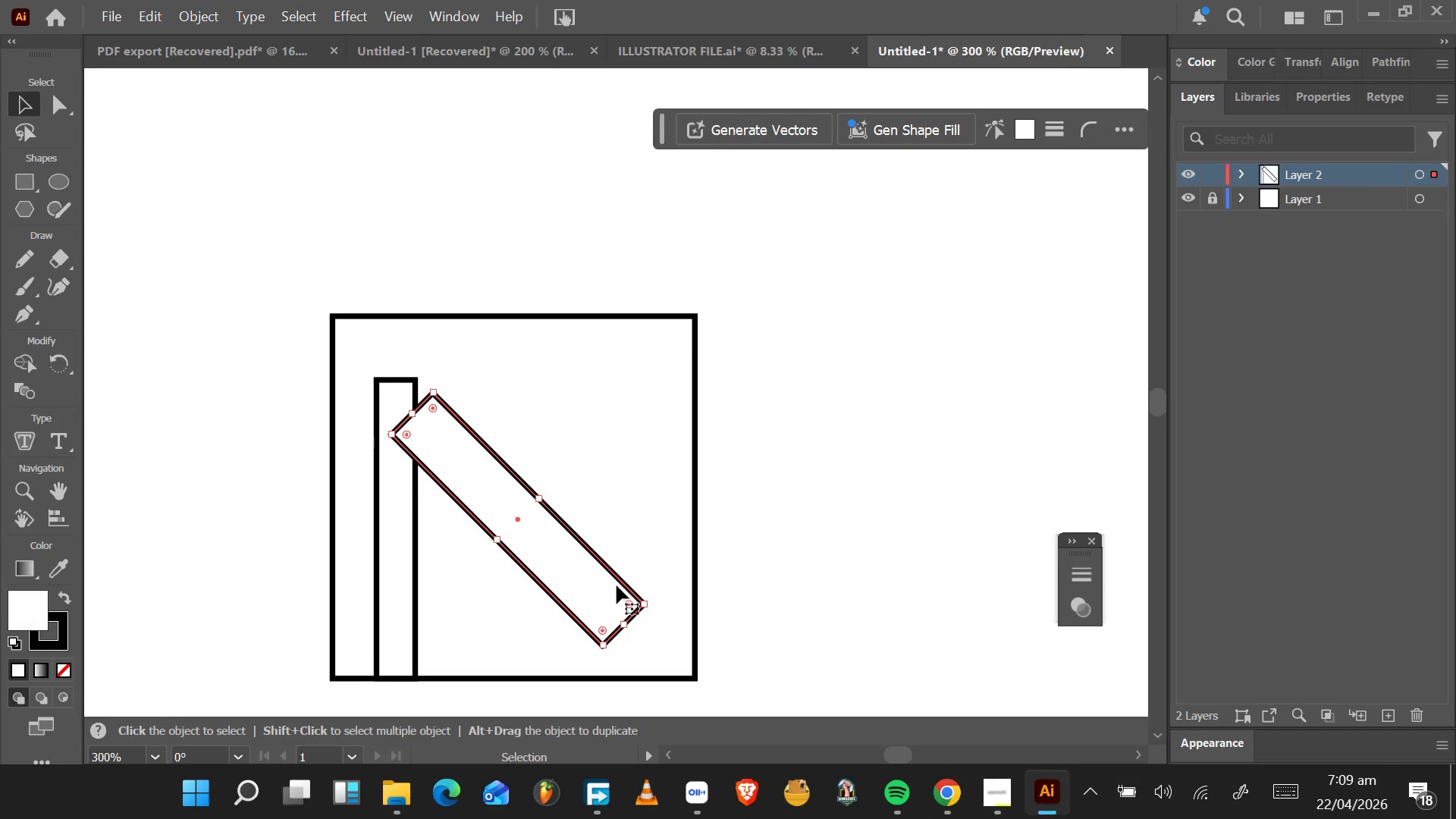 
left_click_drag(start_coordinate=[574, 566], to_coordinate=[560, 557])
 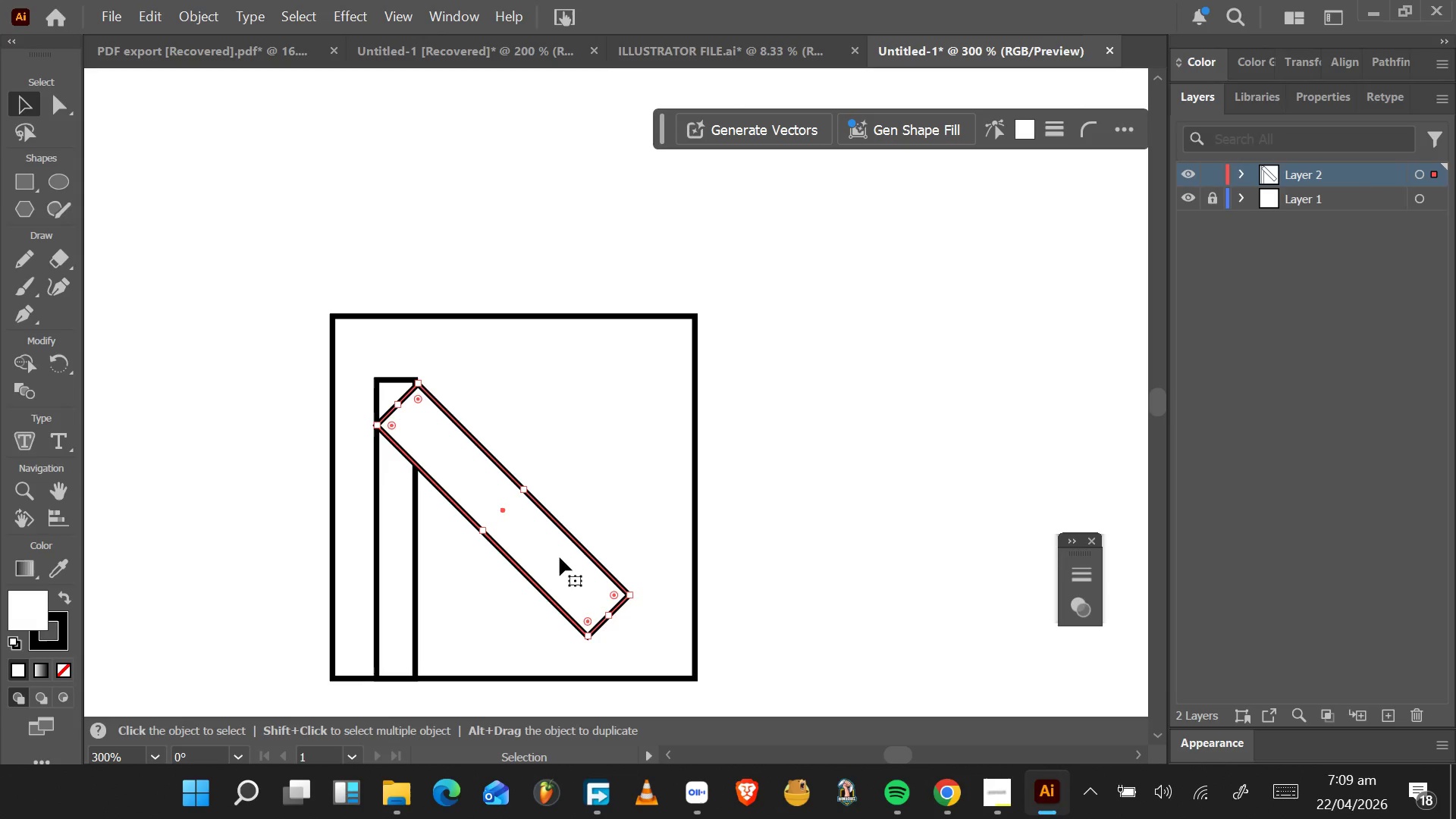 
left_click_drag(start_coordinate=[560, 557], to_coordinate=[587, 582])
 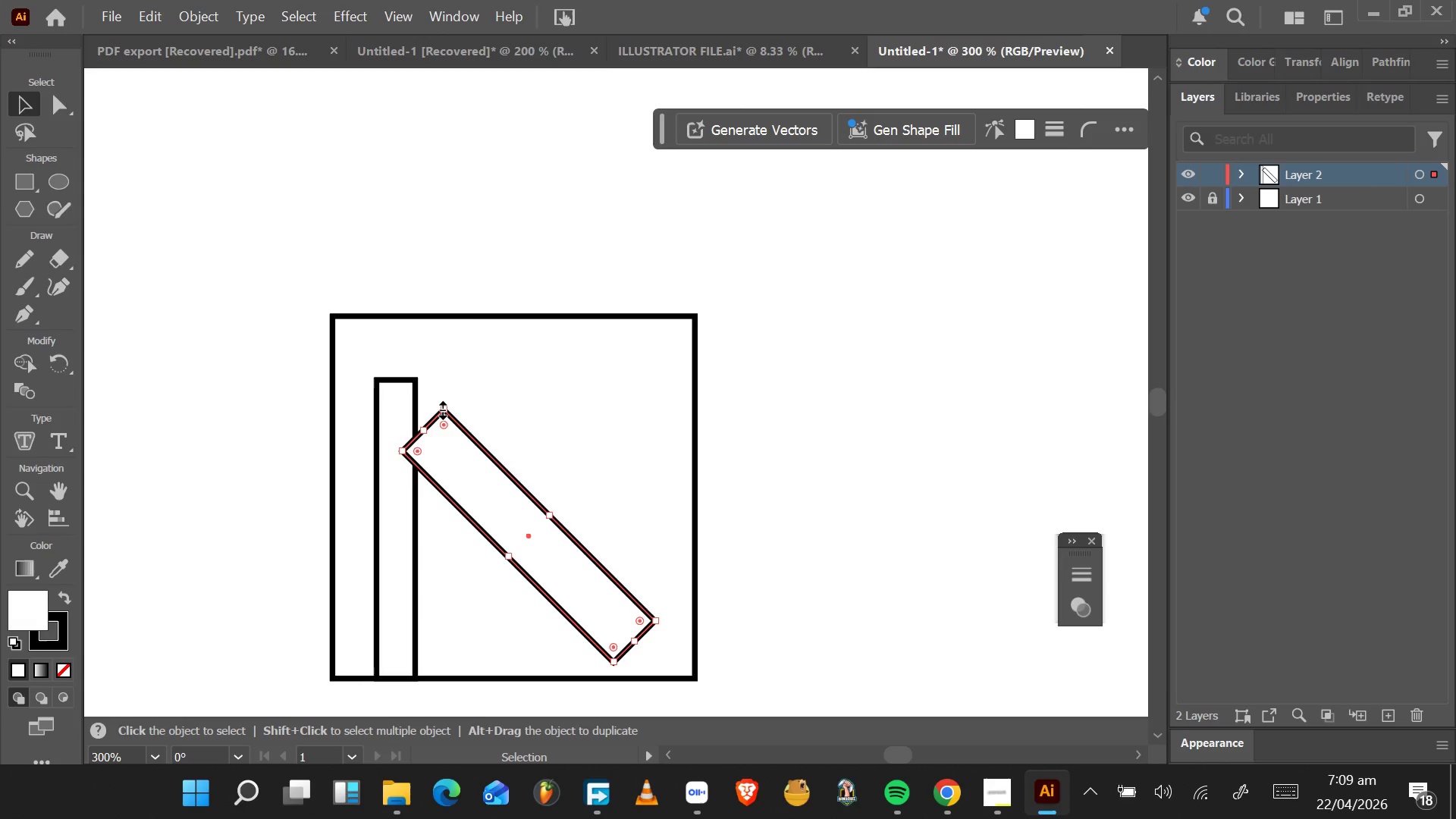 
key(A)
 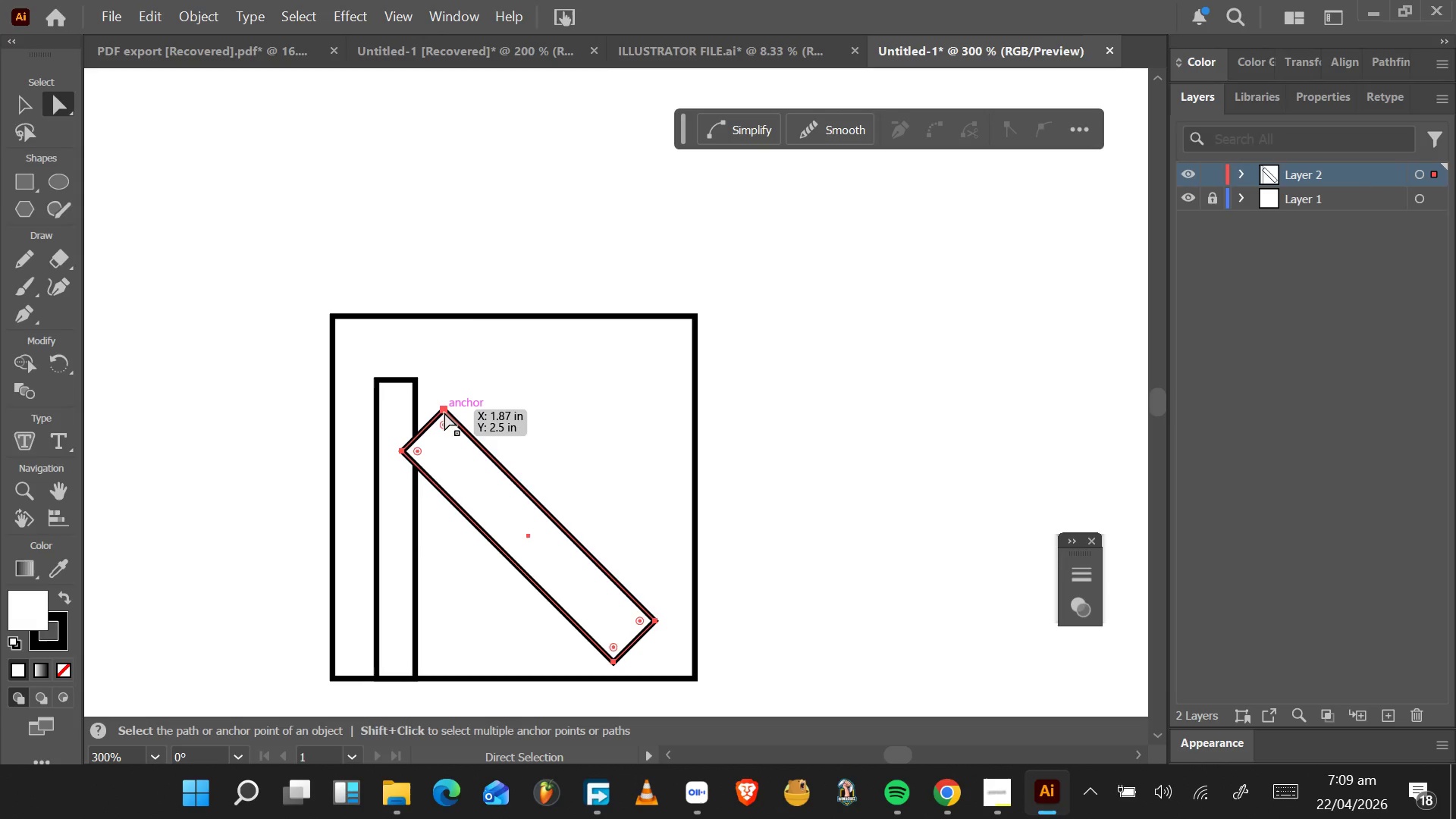 
left_click_drag(start_coordinate=[444, 413], to_coordinate=[416, 382])
 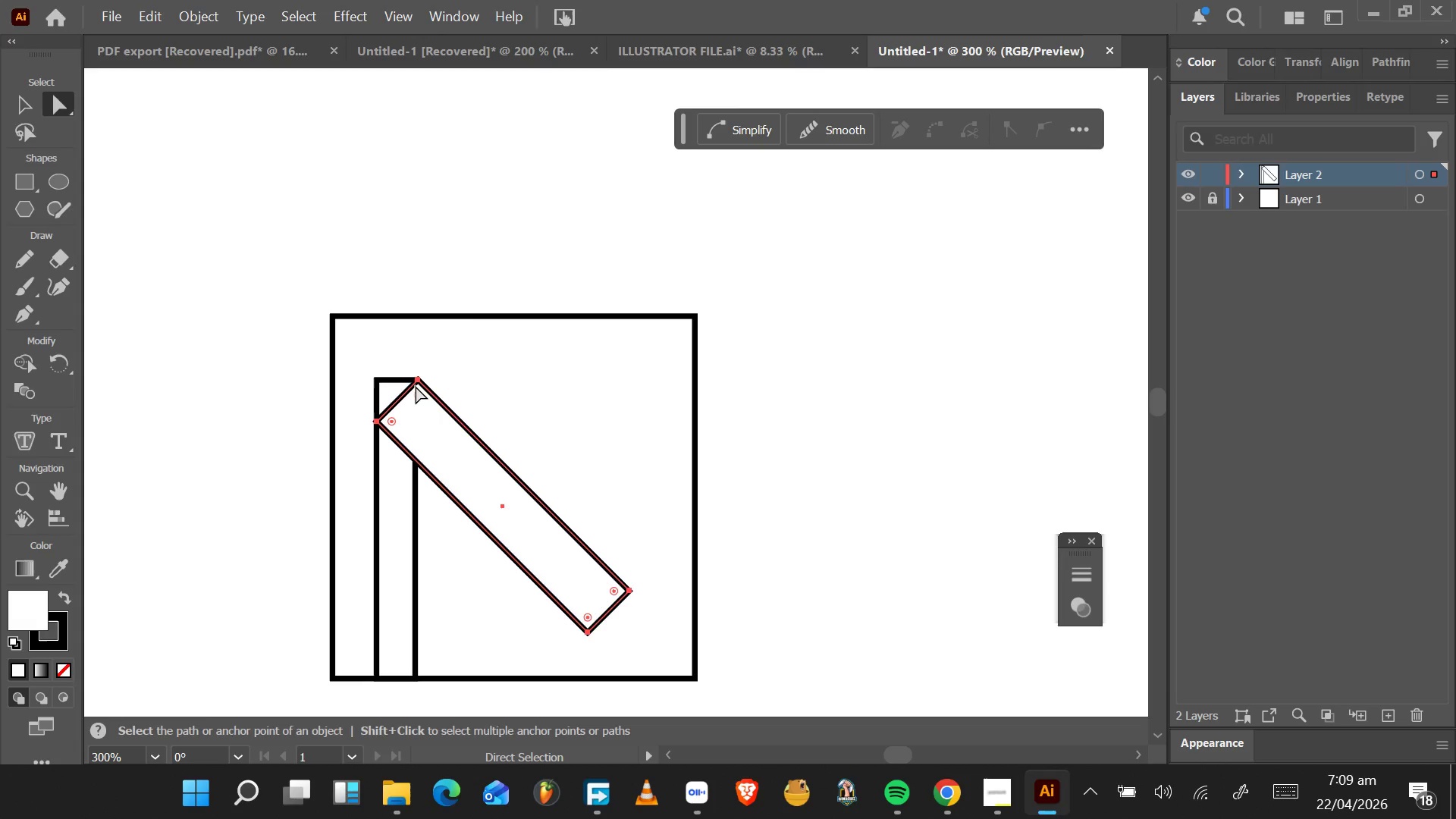 
hold_key(key=AltLeft, duration=1.55)
scroll: coordinate [416, 386], scroll_direction: up, amount: 3.0
 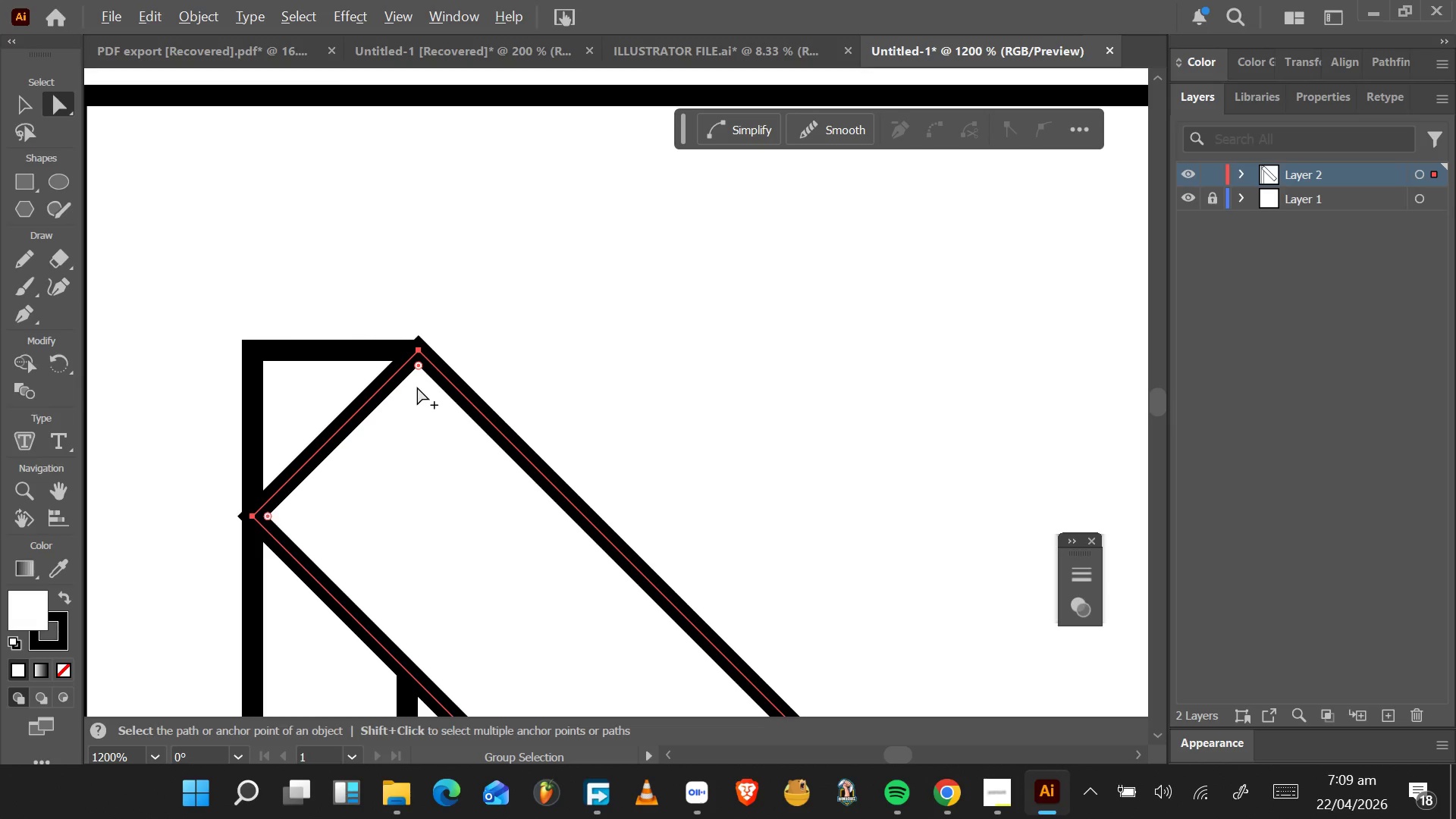 
key(Alt+AltLeft)
 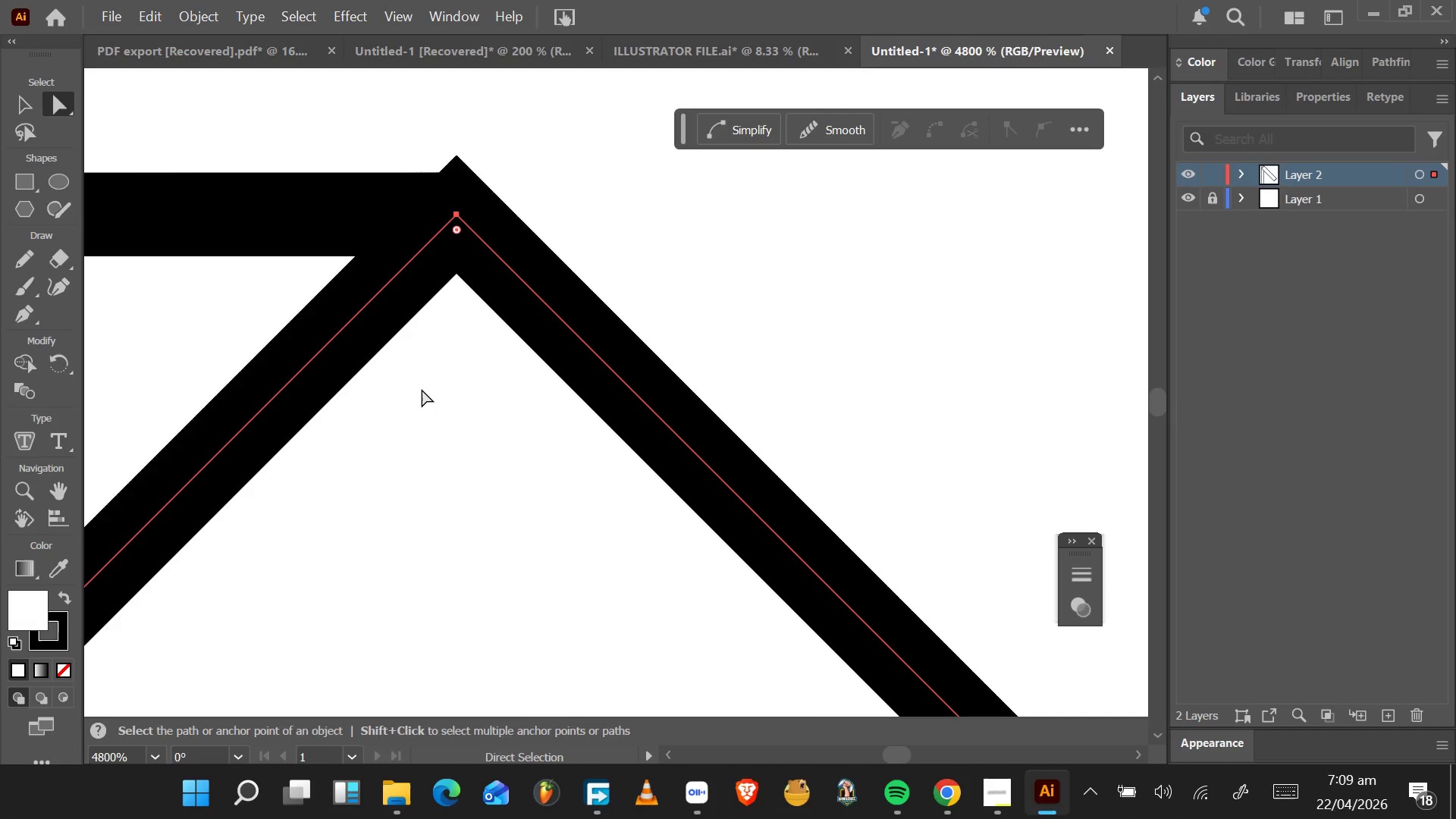 
scroll: coordinate [419, 388], scroll_direction: up, amount: 4.0
 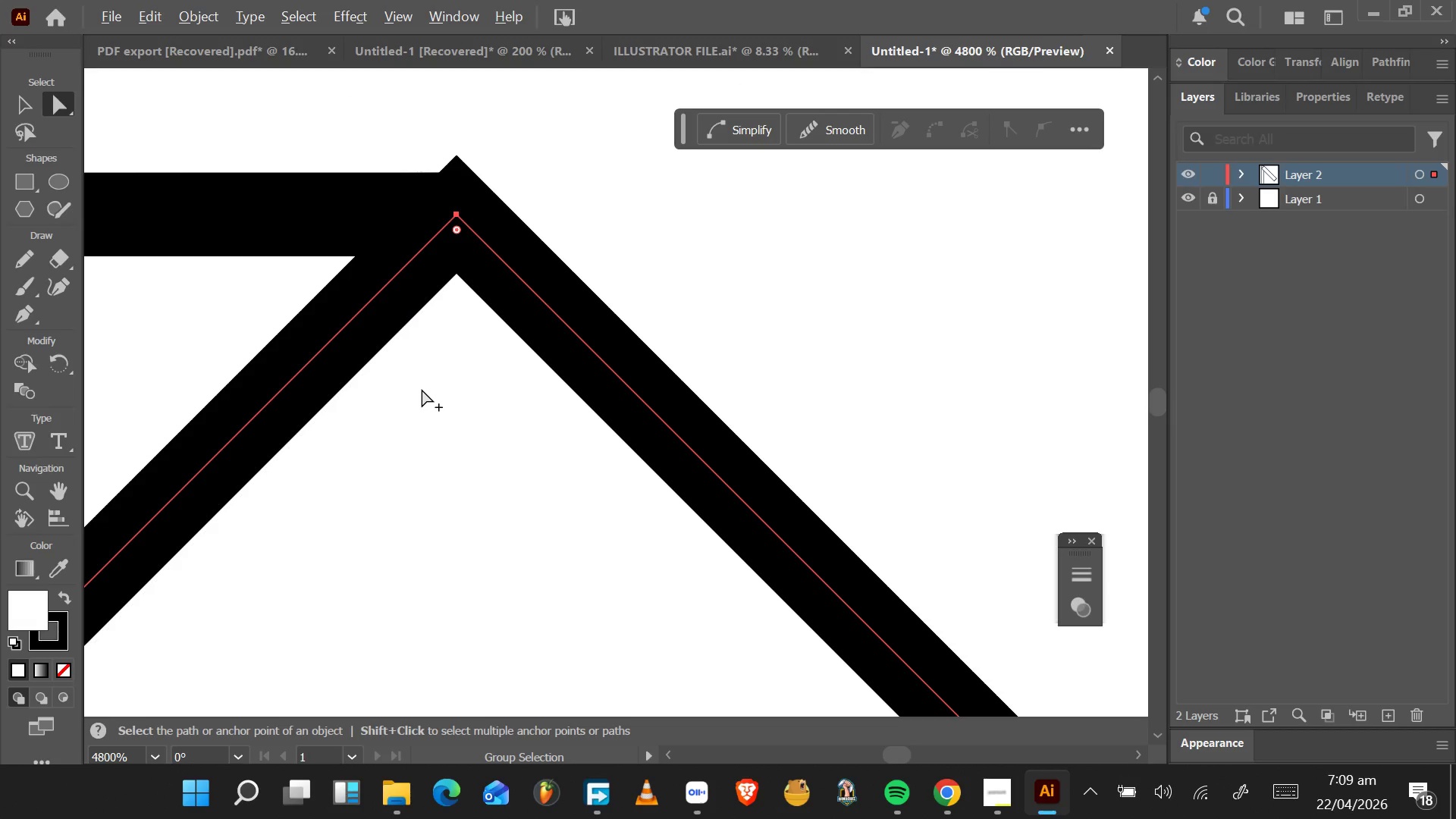 
hold_key(key=AltLeft, duration=0.77)
scroll: coordinate [425, 391], scroll_direction: down, amount: 4.0
 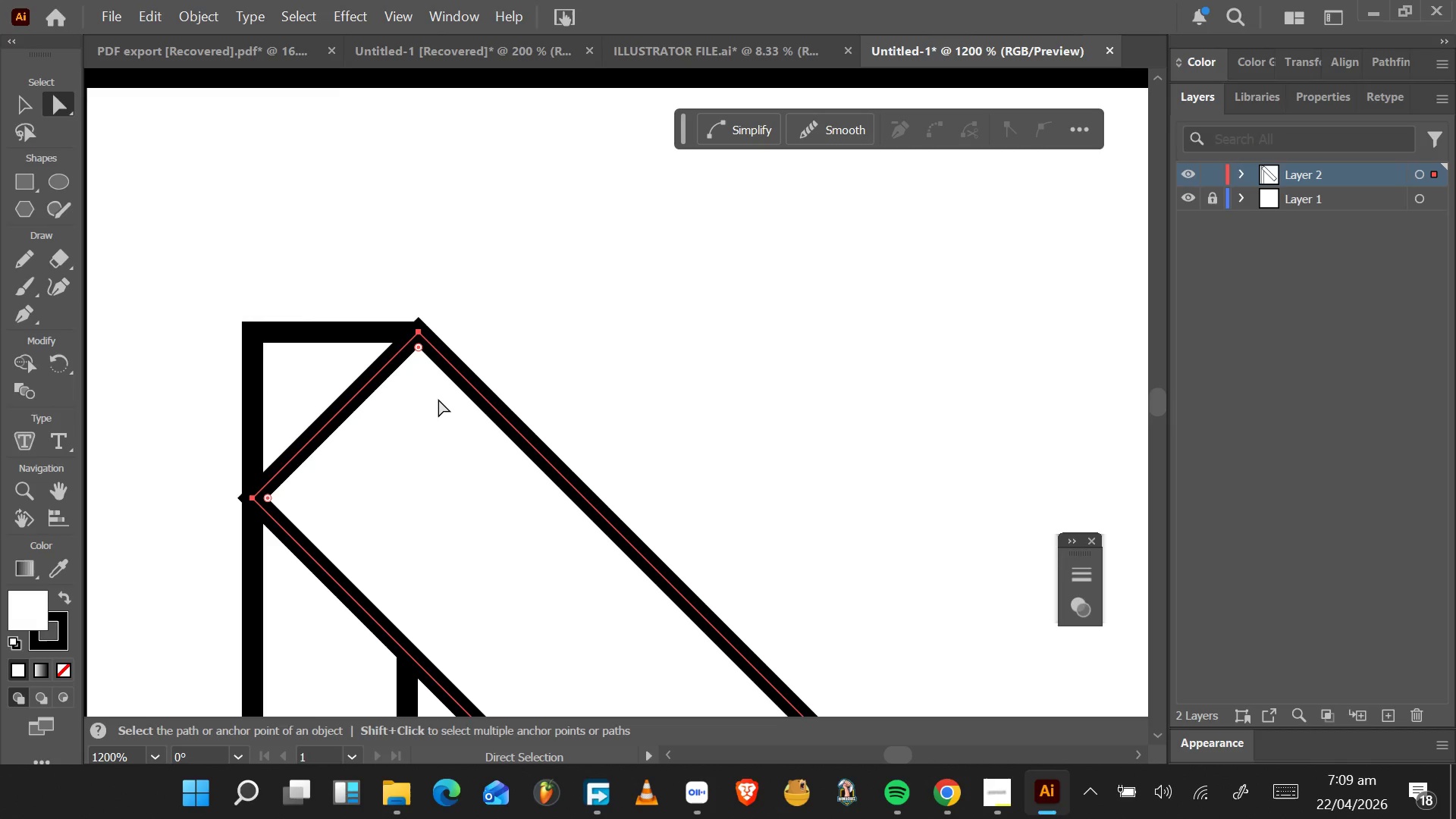 
hold_key(key=AltLeft, duration=0.83)
scroll: coordinate [447, 399], scroll_direction: down, amount: 6.0
 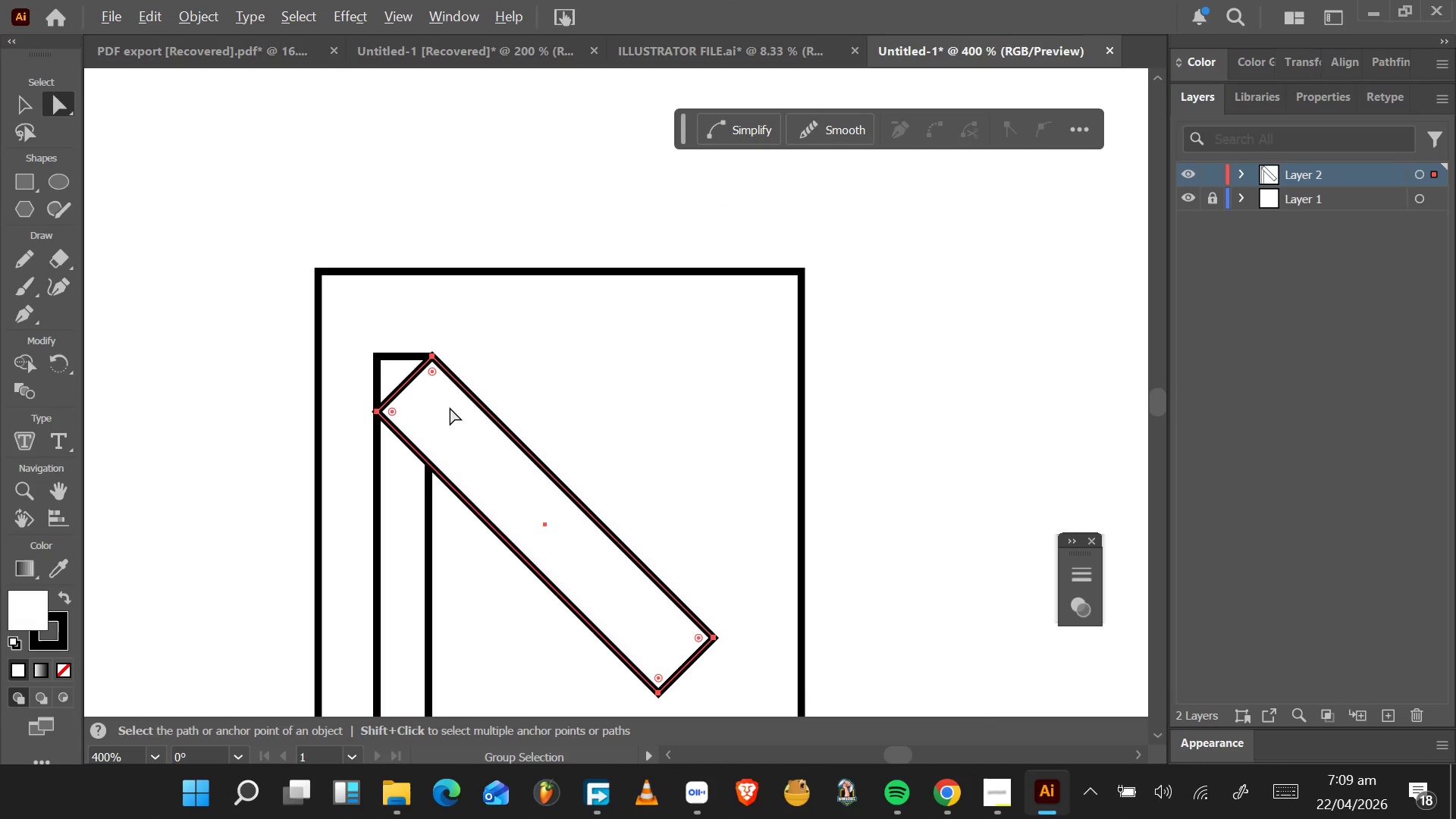 
hold_key(key=AltLeft, duration=0.48)
scroll: coordinate [450, 407], scroll_direction: down, amount: 2.0
 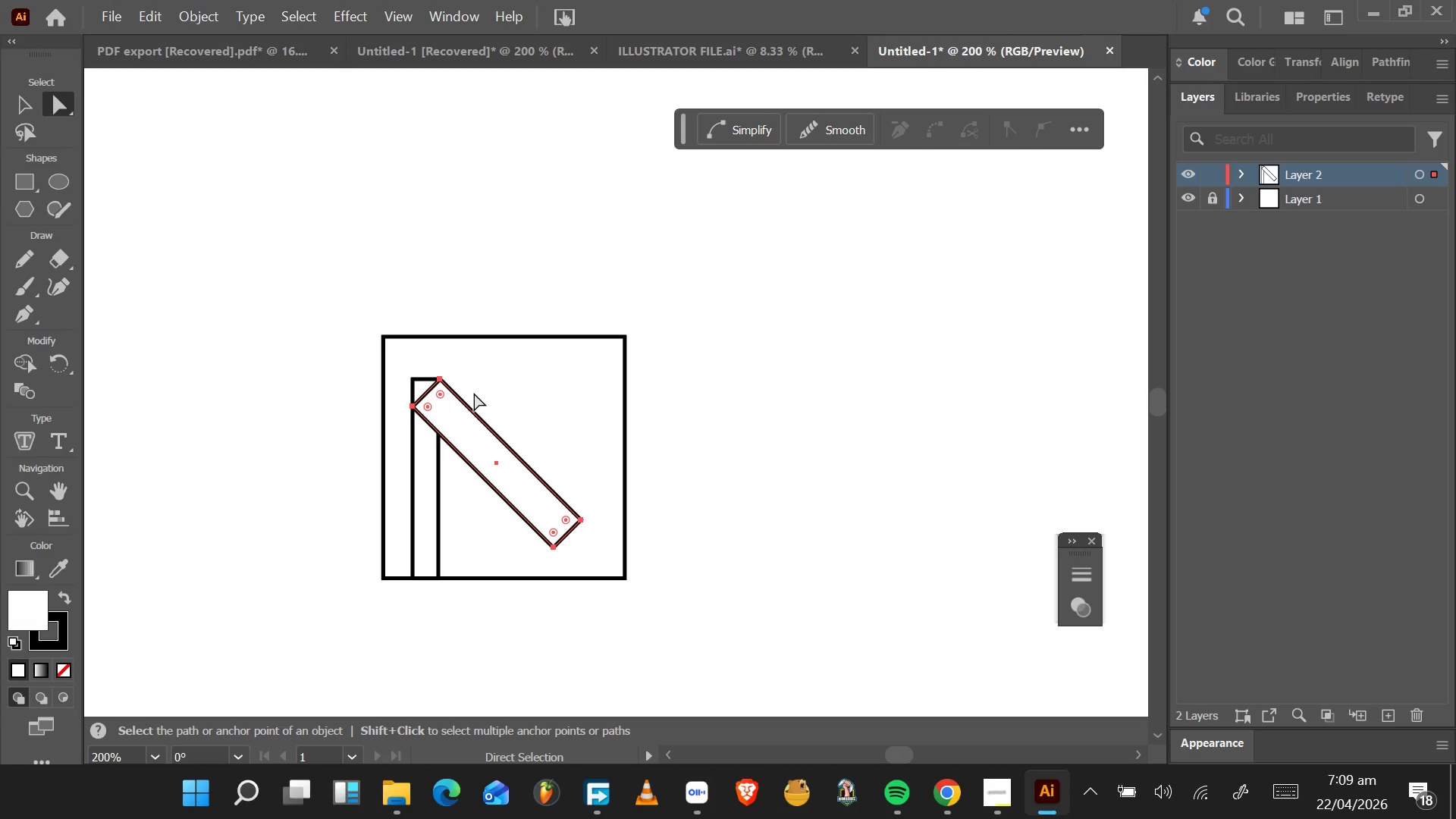 
wait(8.45)
 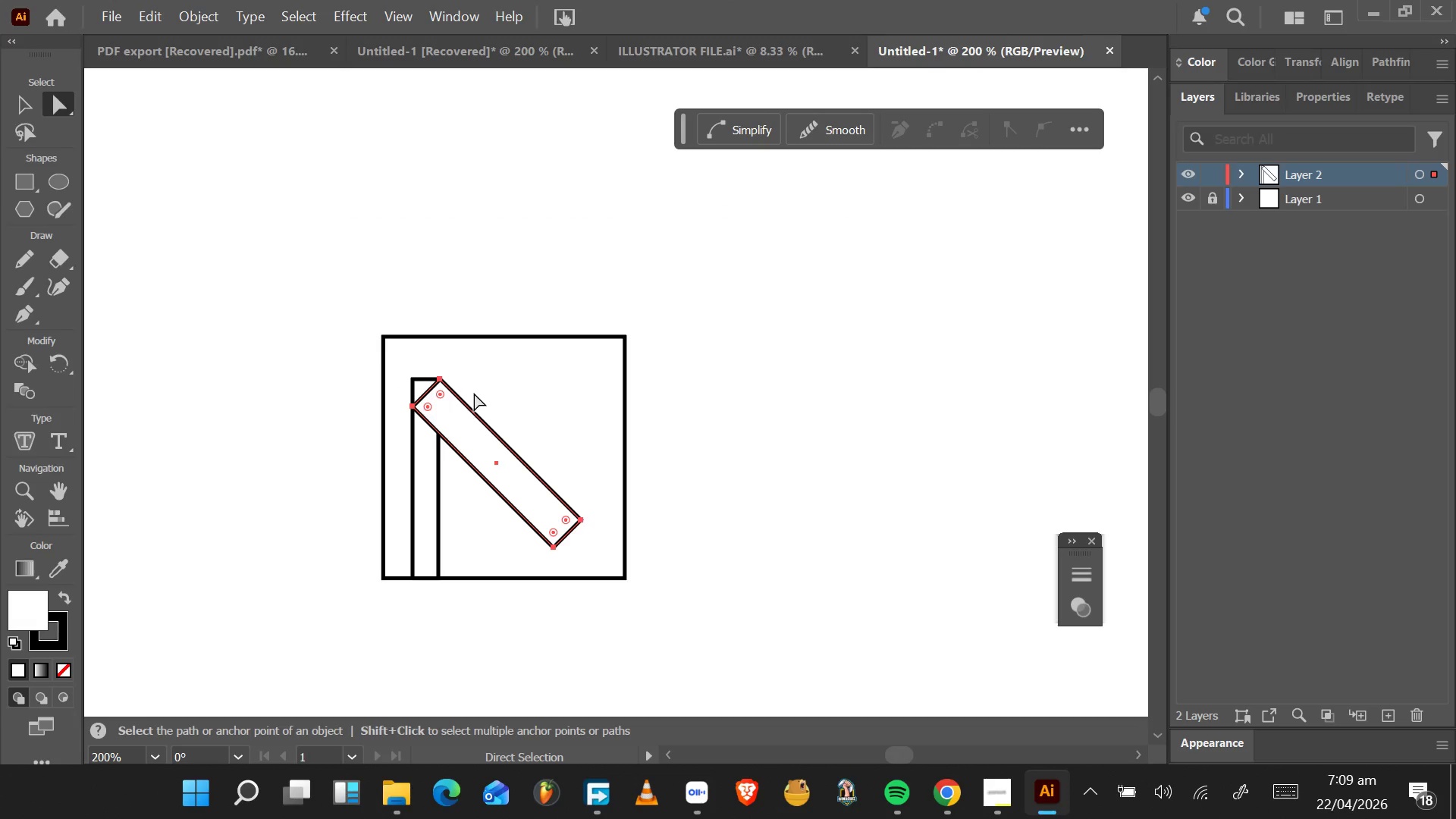 
double_click([23, 607])
 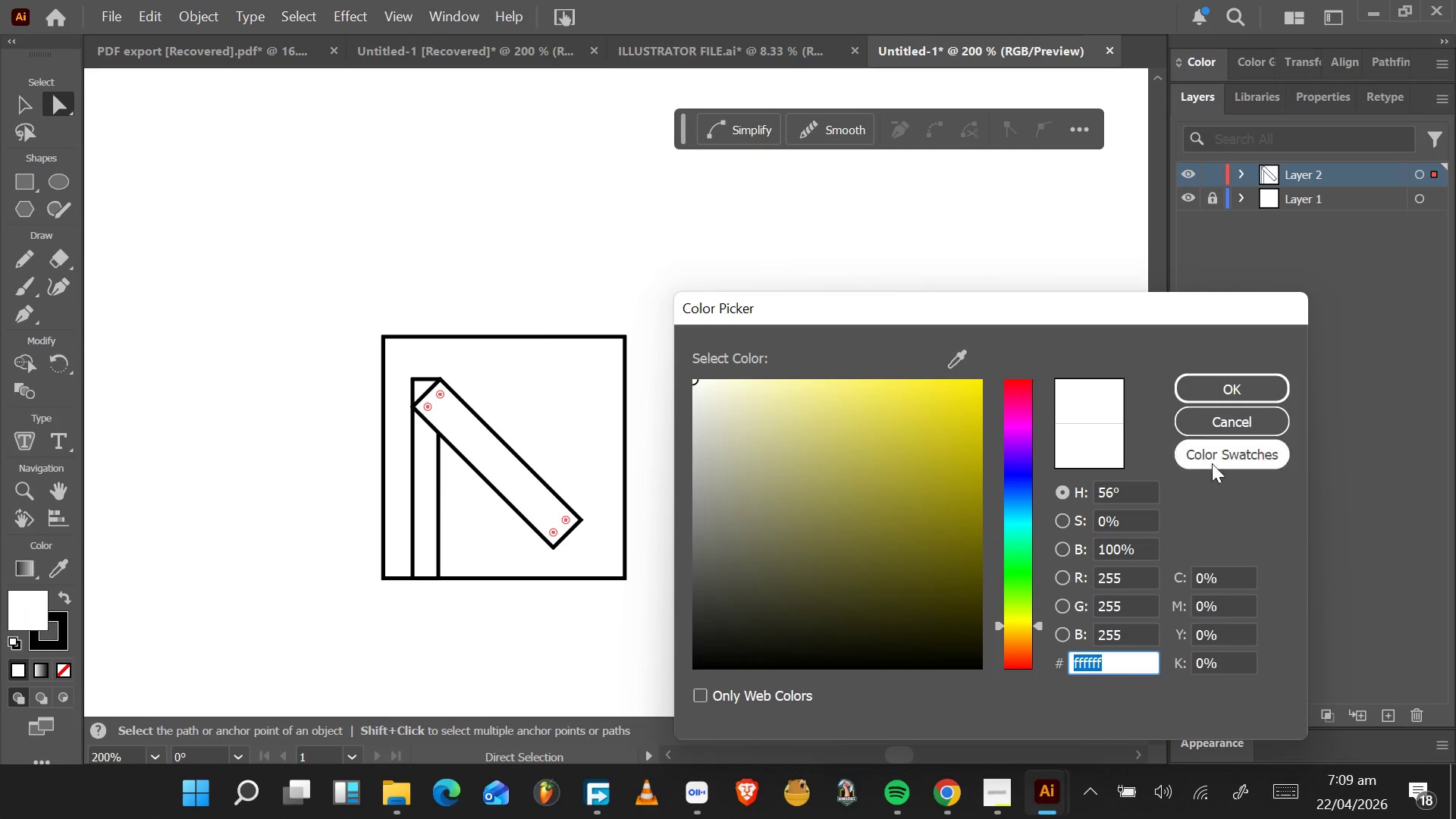 
left_click([1215, 431])
 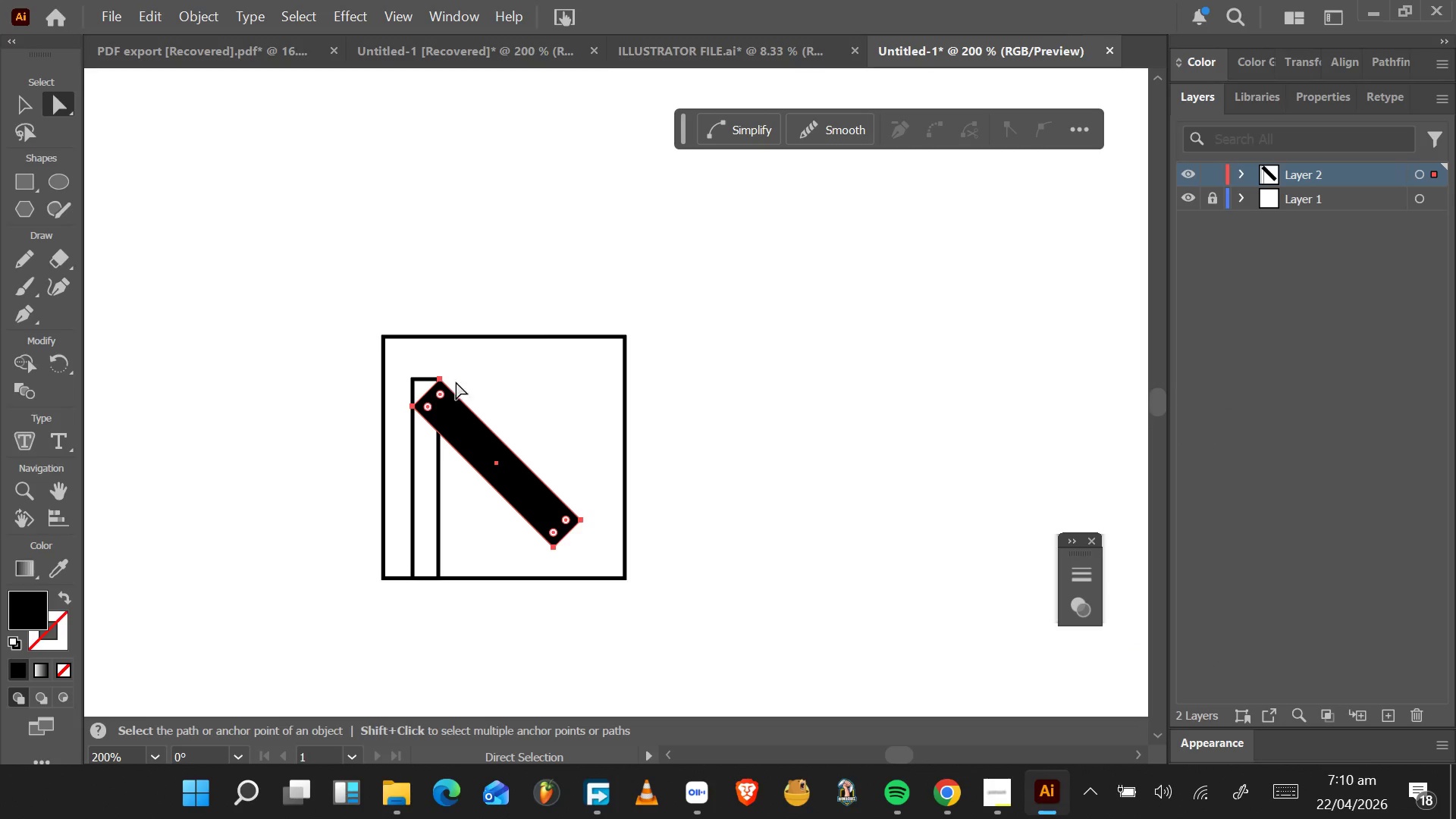 
left_click([423, 485])
 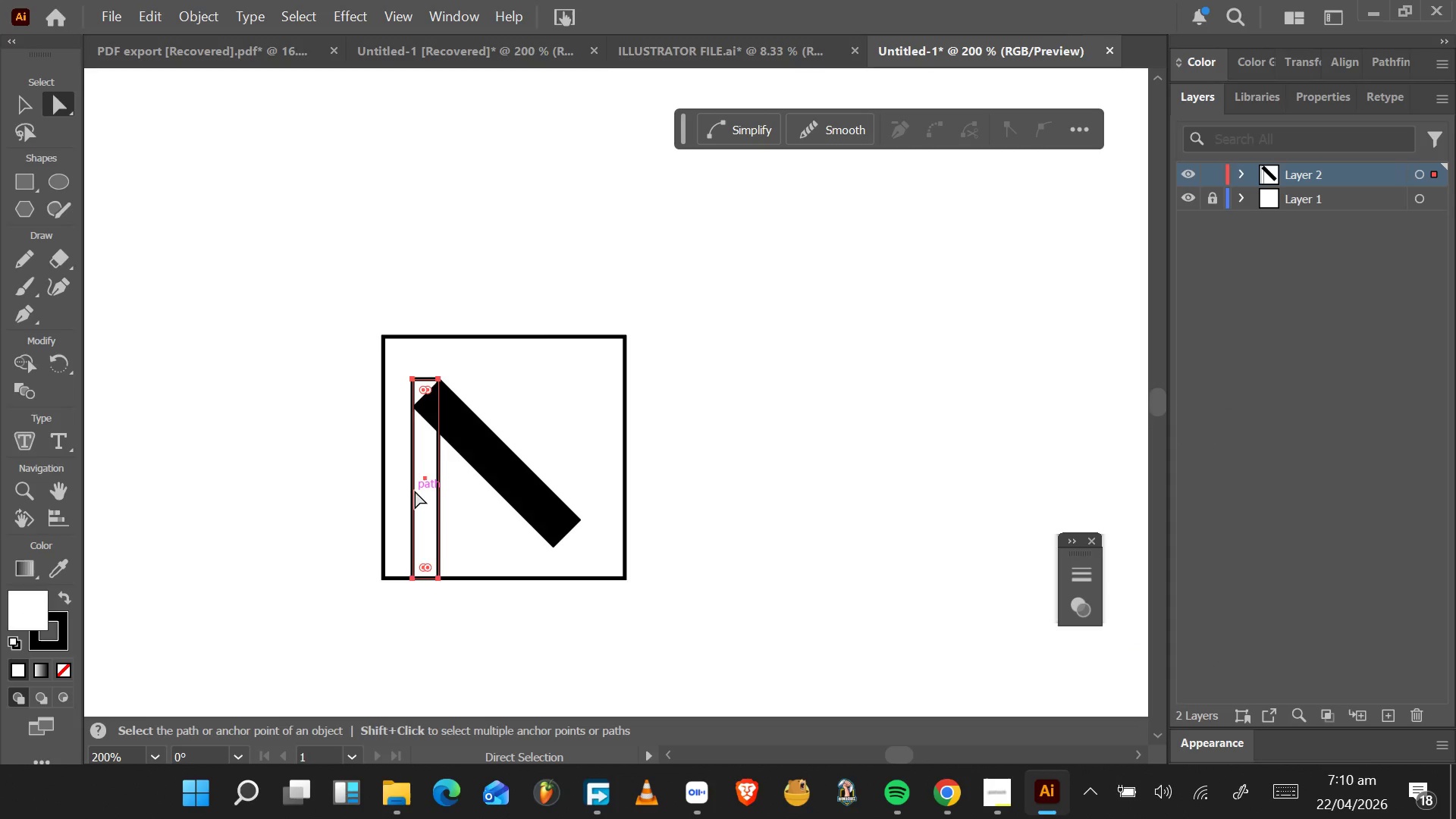 
left_click([413, 493])
 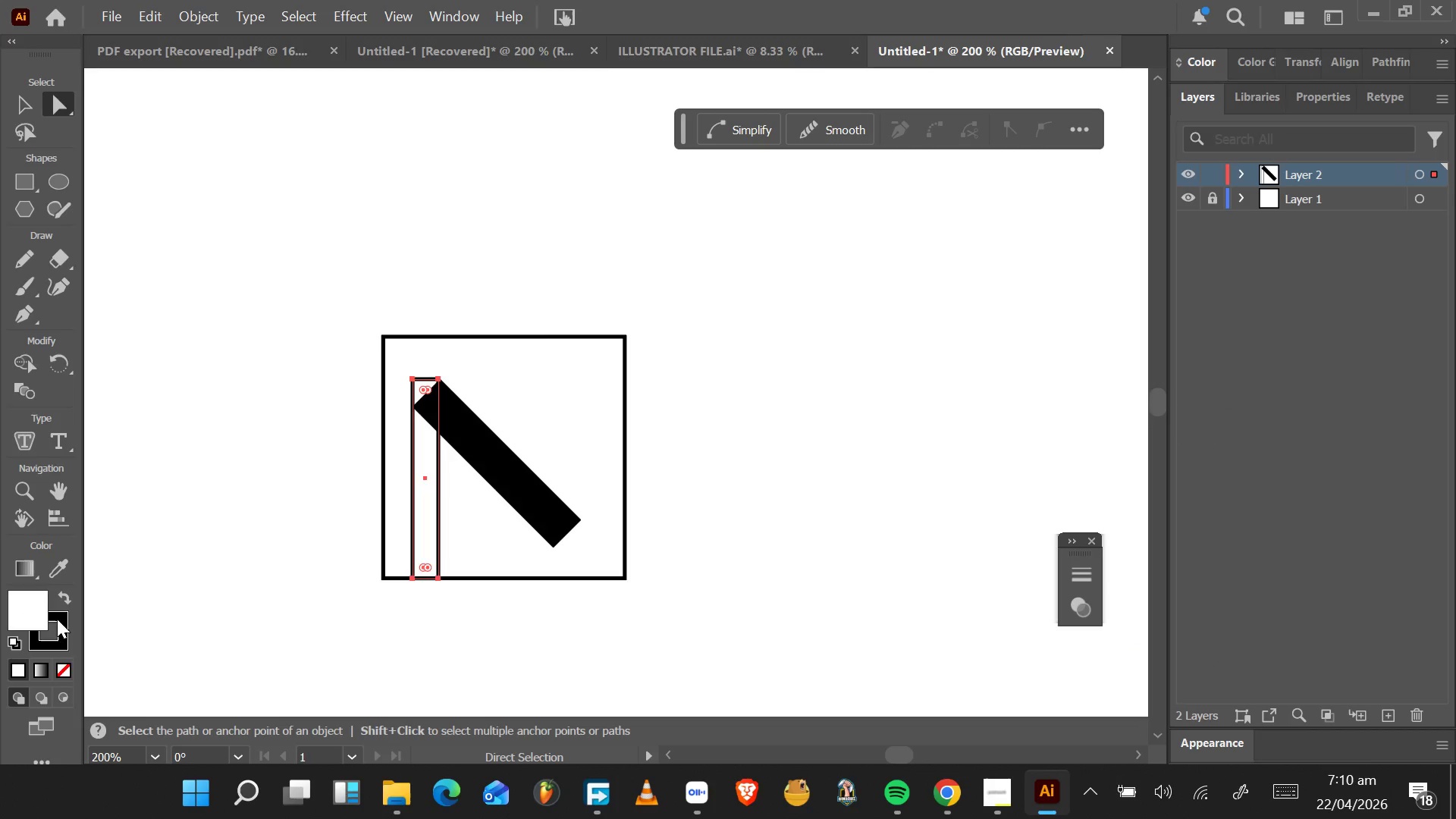 
left_click([63, 668])
 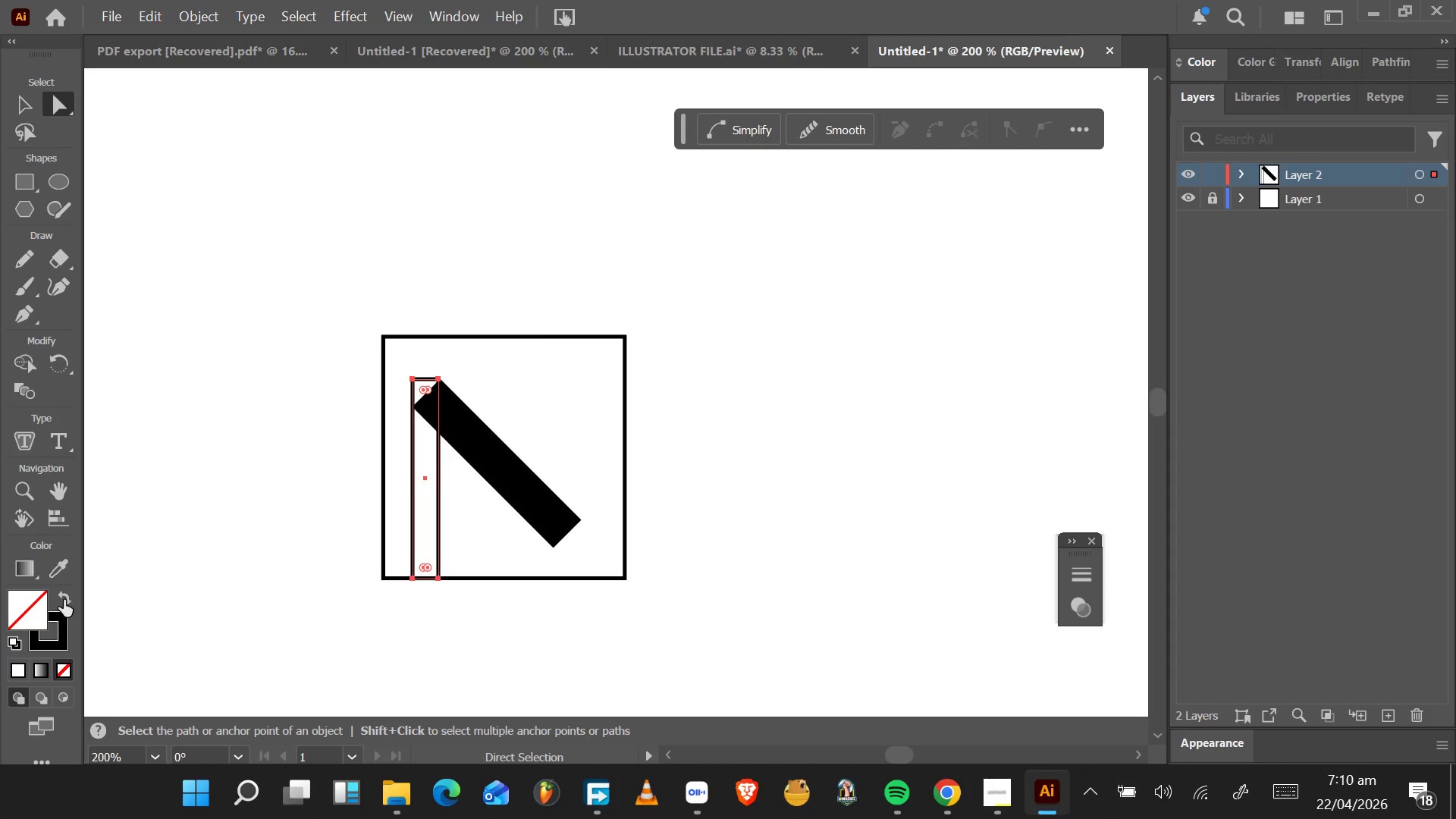 
left_click([64, 600])
 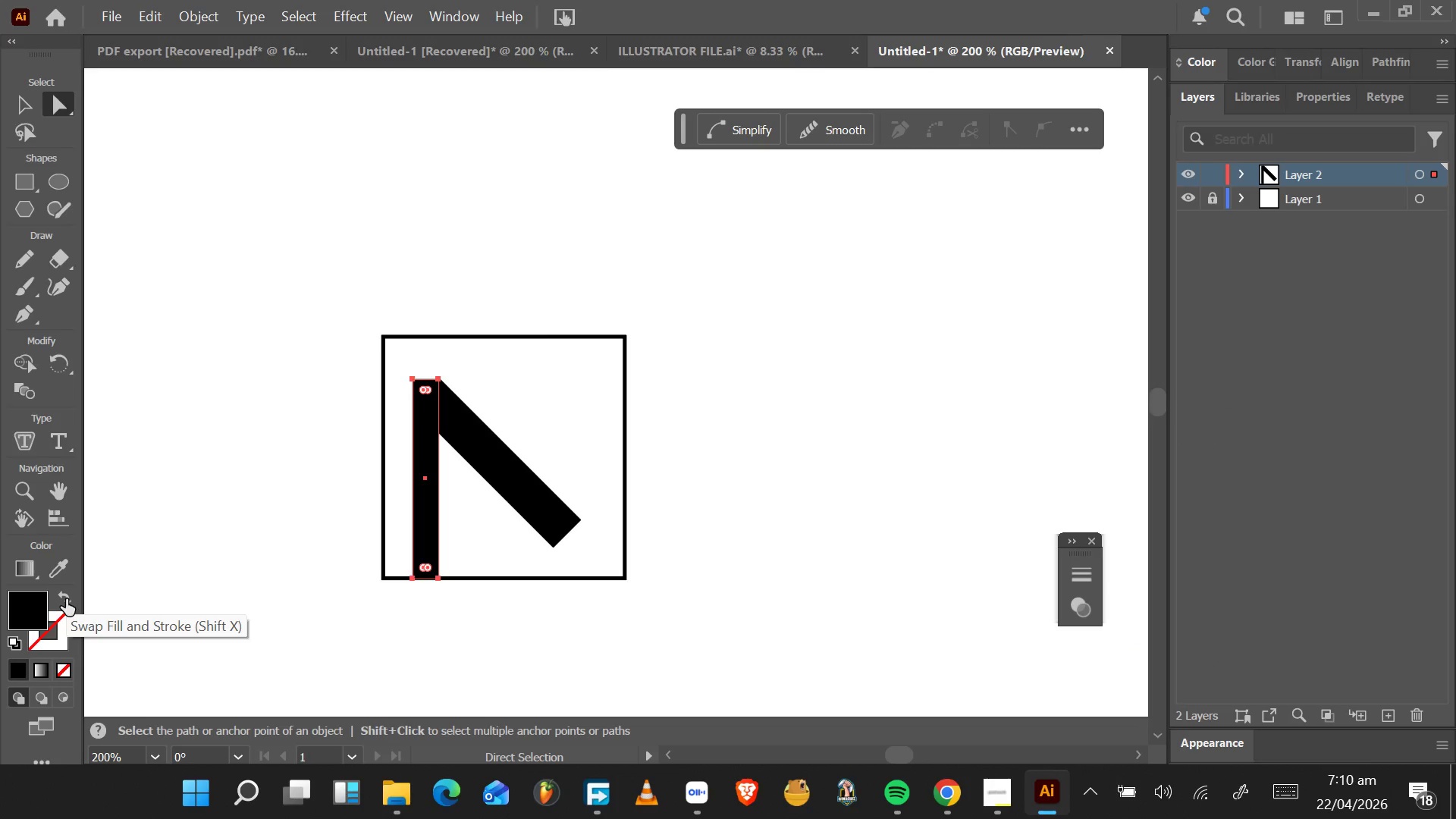 
key(VolumeDown)
 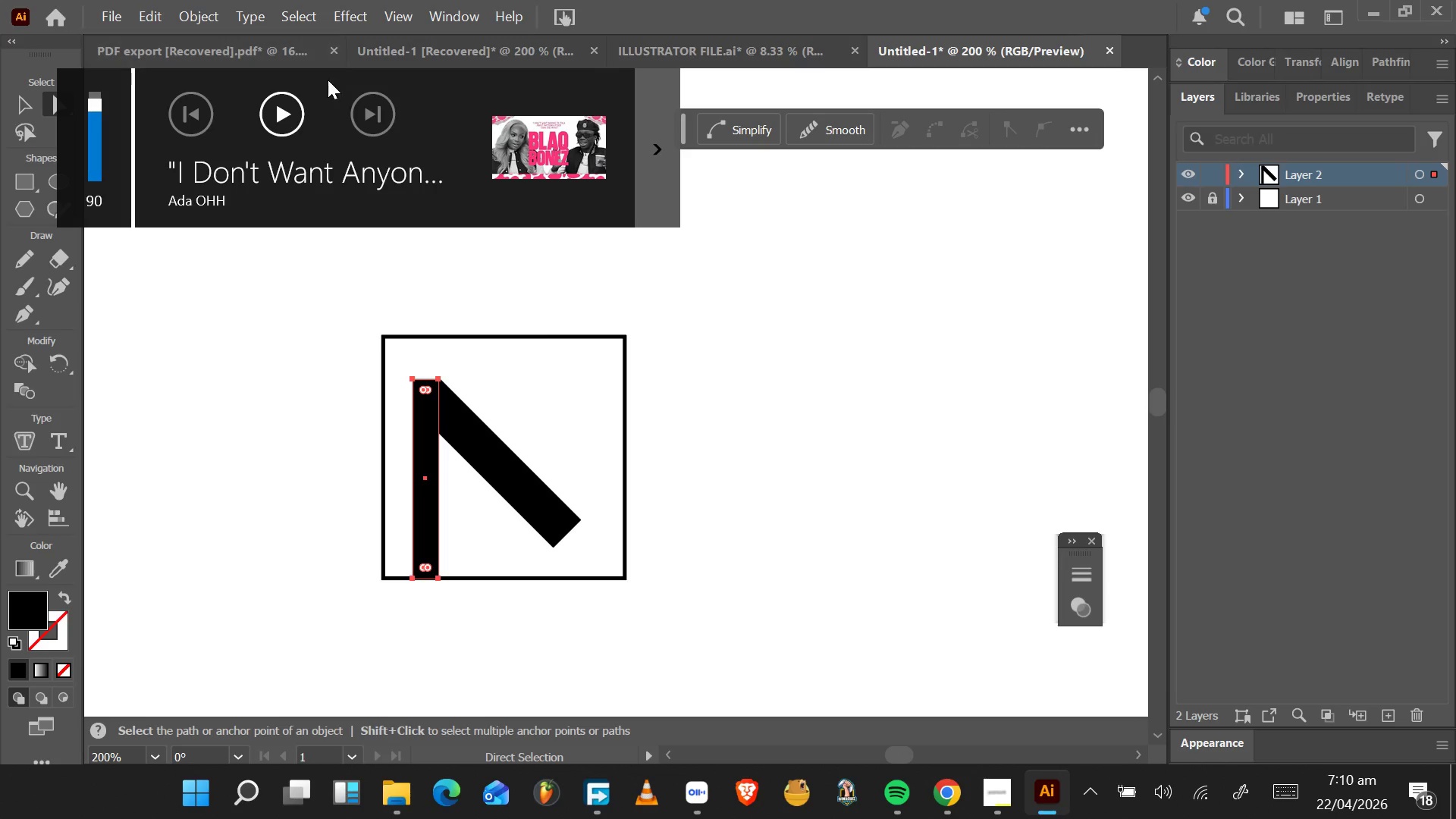 
left_click([282, 126])
 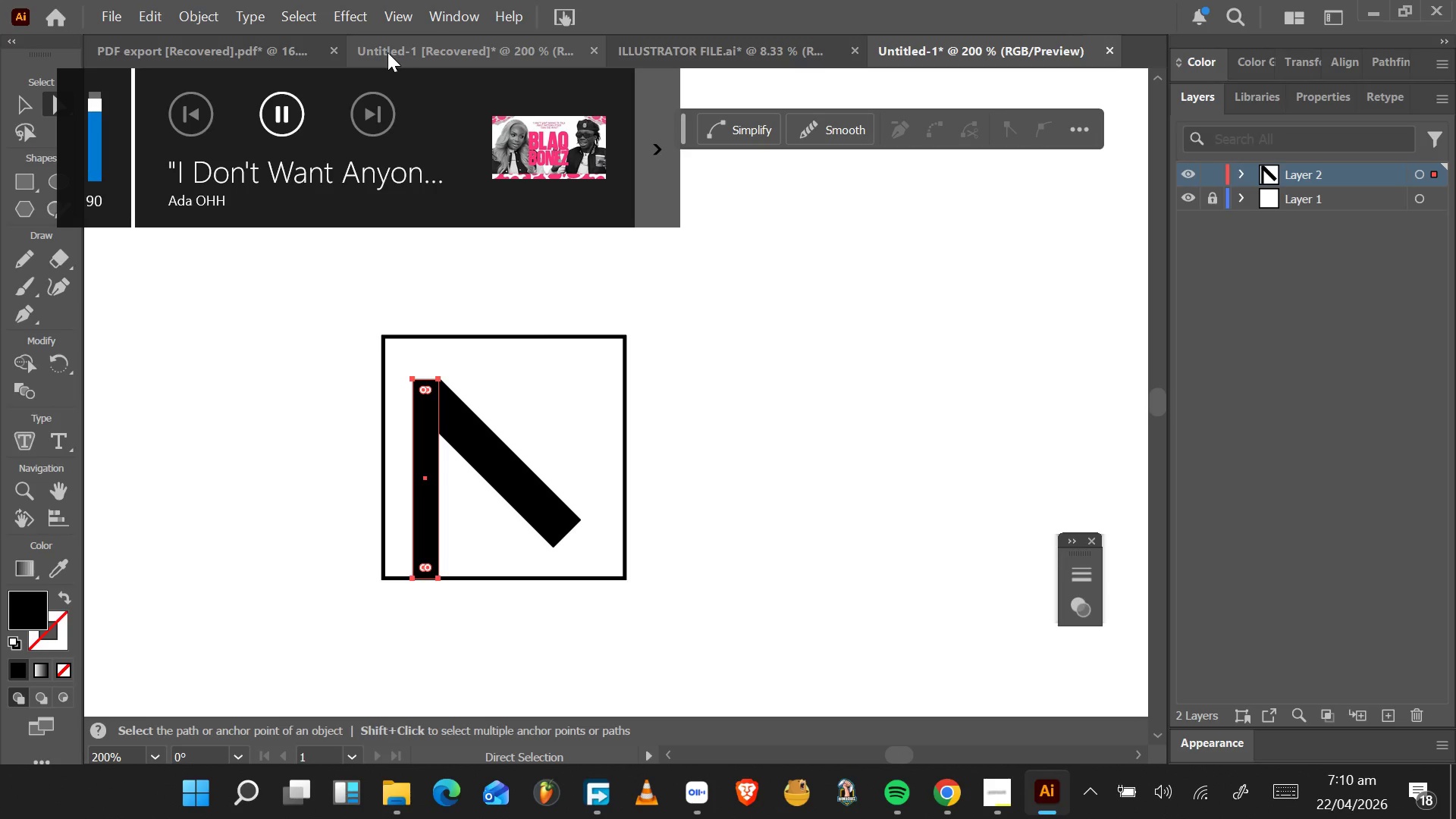 
wait(12.08)
 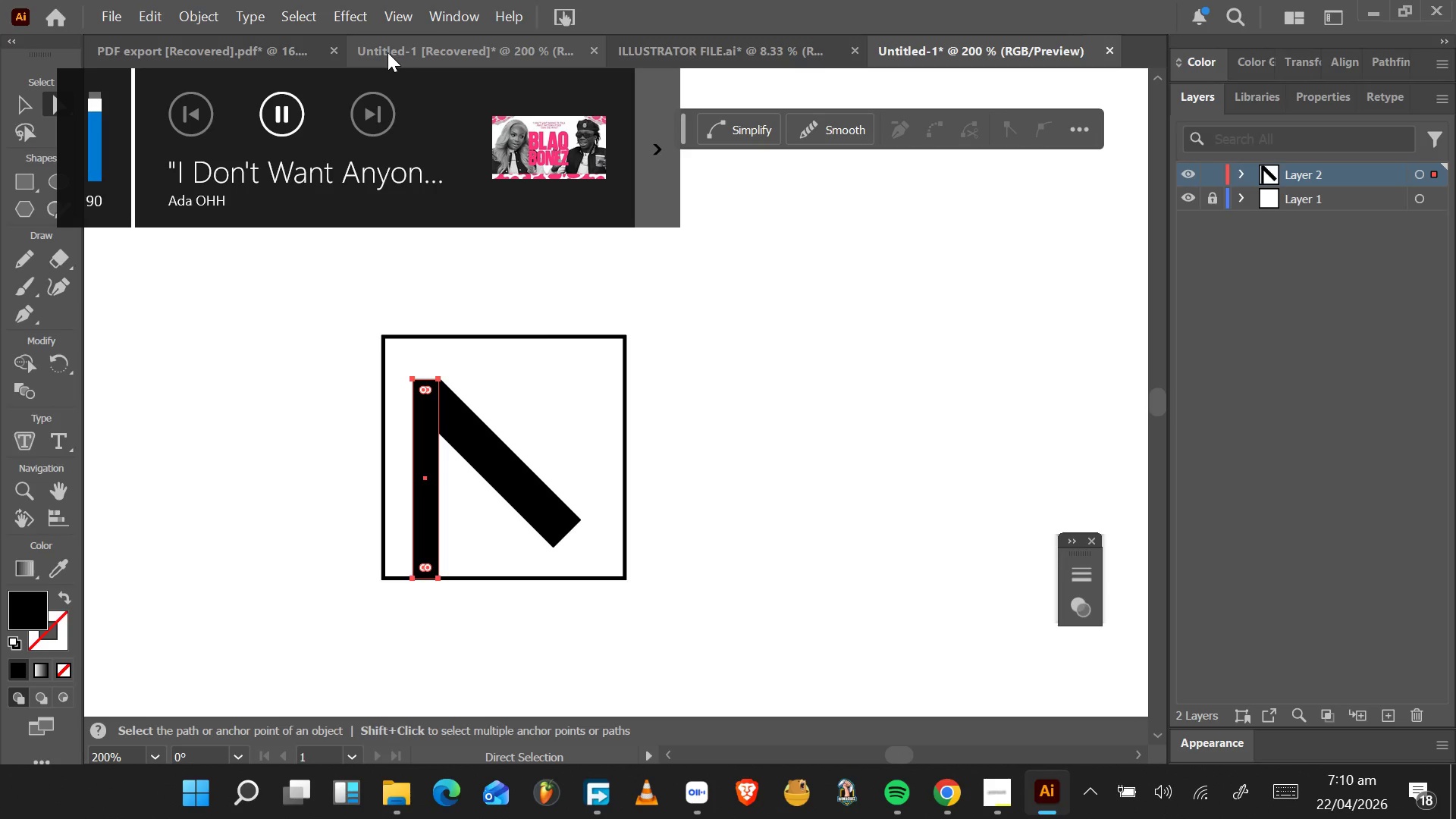 
hold_key(key=AltLeft, duration=0.62)
scroll: coordinate [435, 391], scroll_direction: up, amount: 5.0
 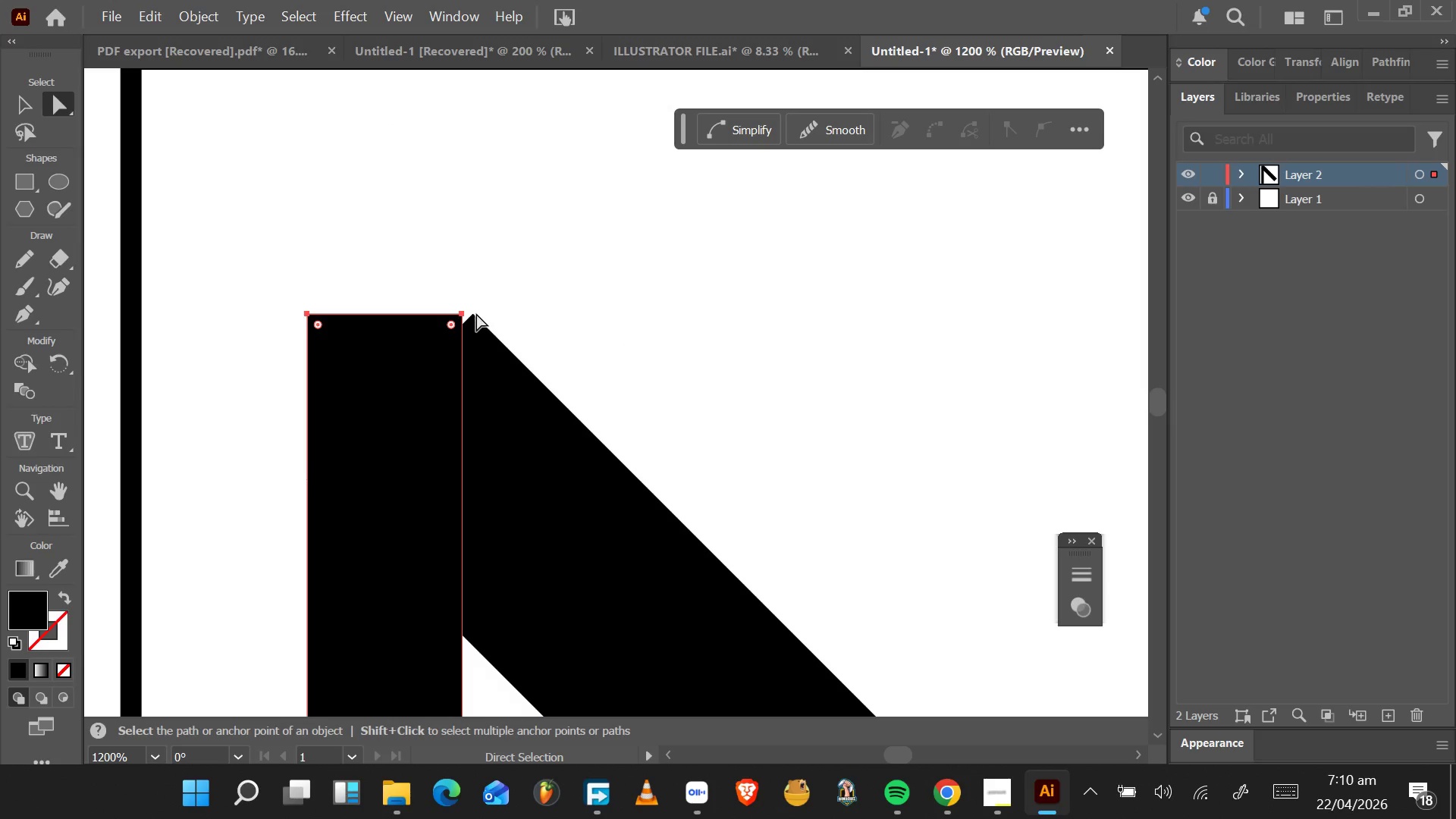 
left_click_drag(start_coordinate=[475, 313], to_coordinate=[463, 315])
 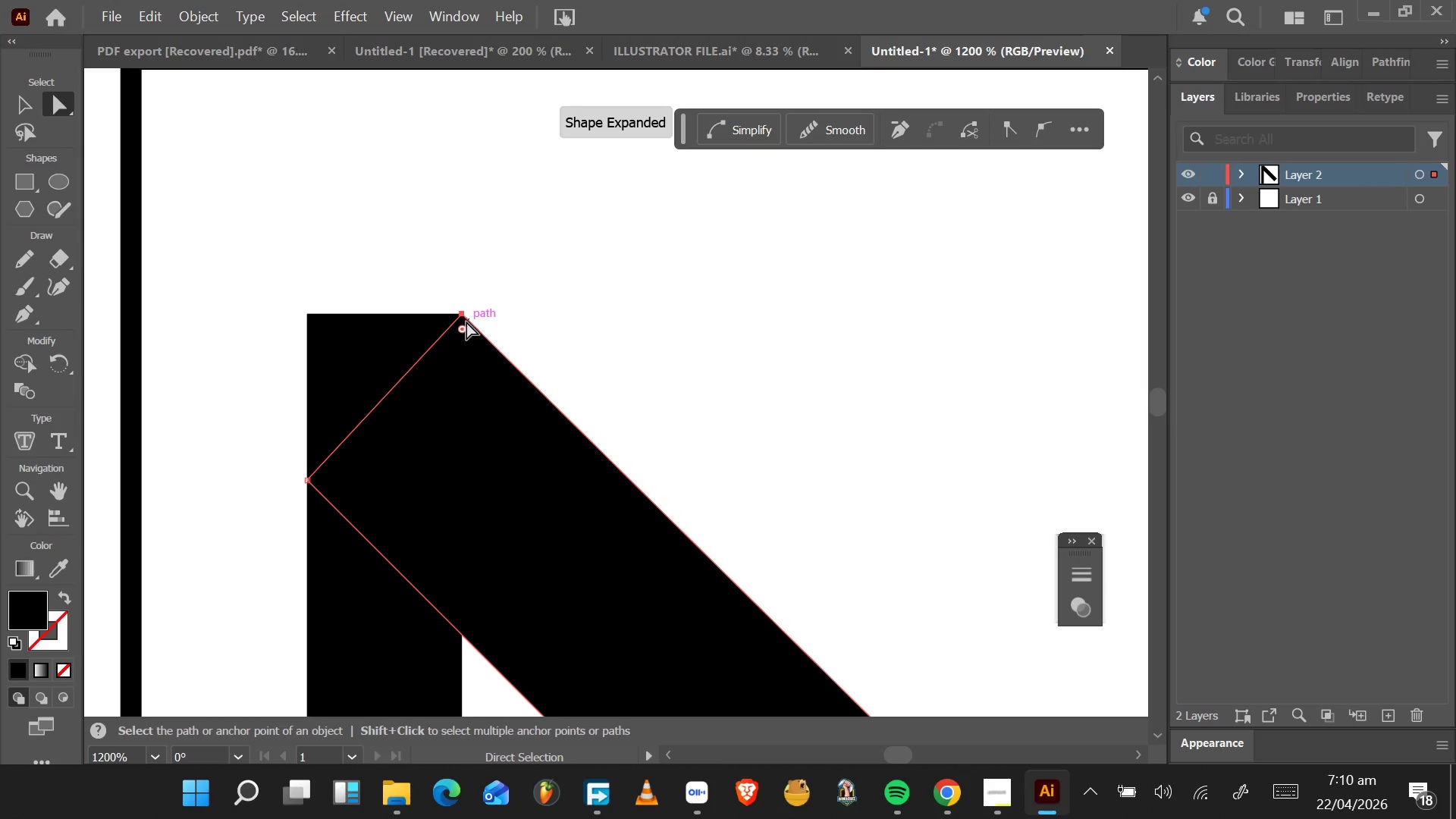 
key(Control+Z)
 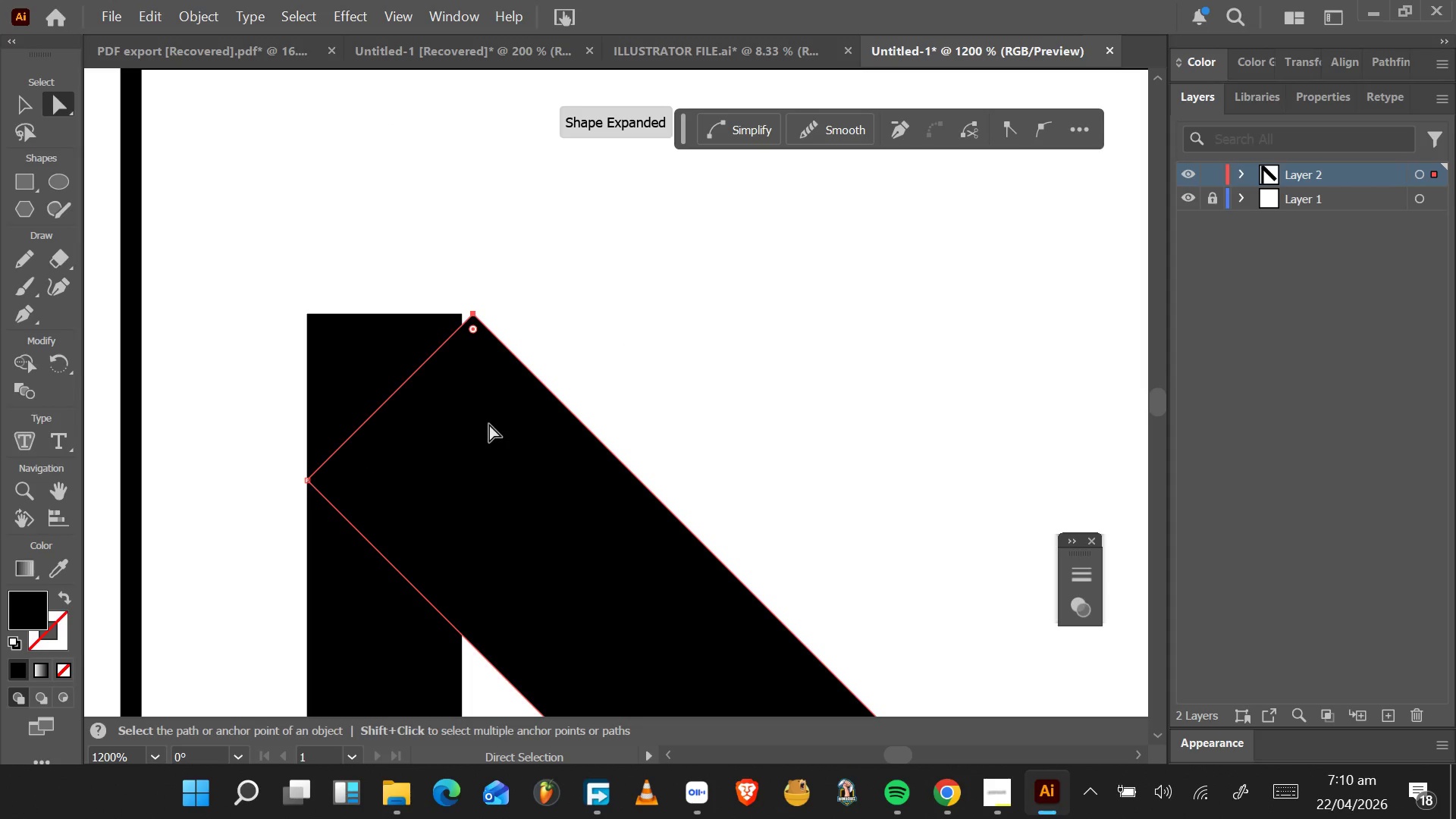 
left_click([491, 428])
 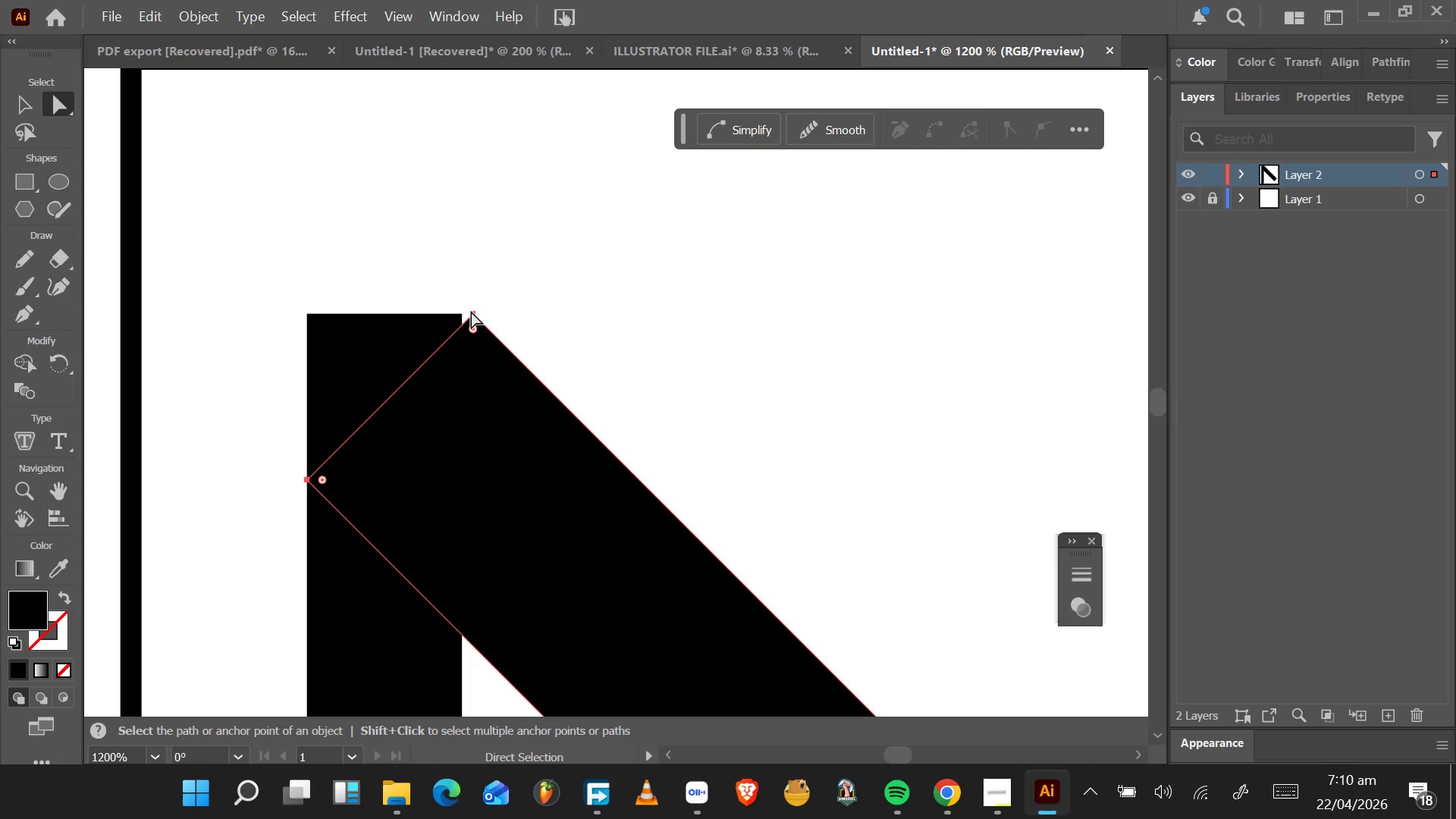 
left_click_drag(start_coordinate=[475, 315], to_coordinate=[460, 314])
 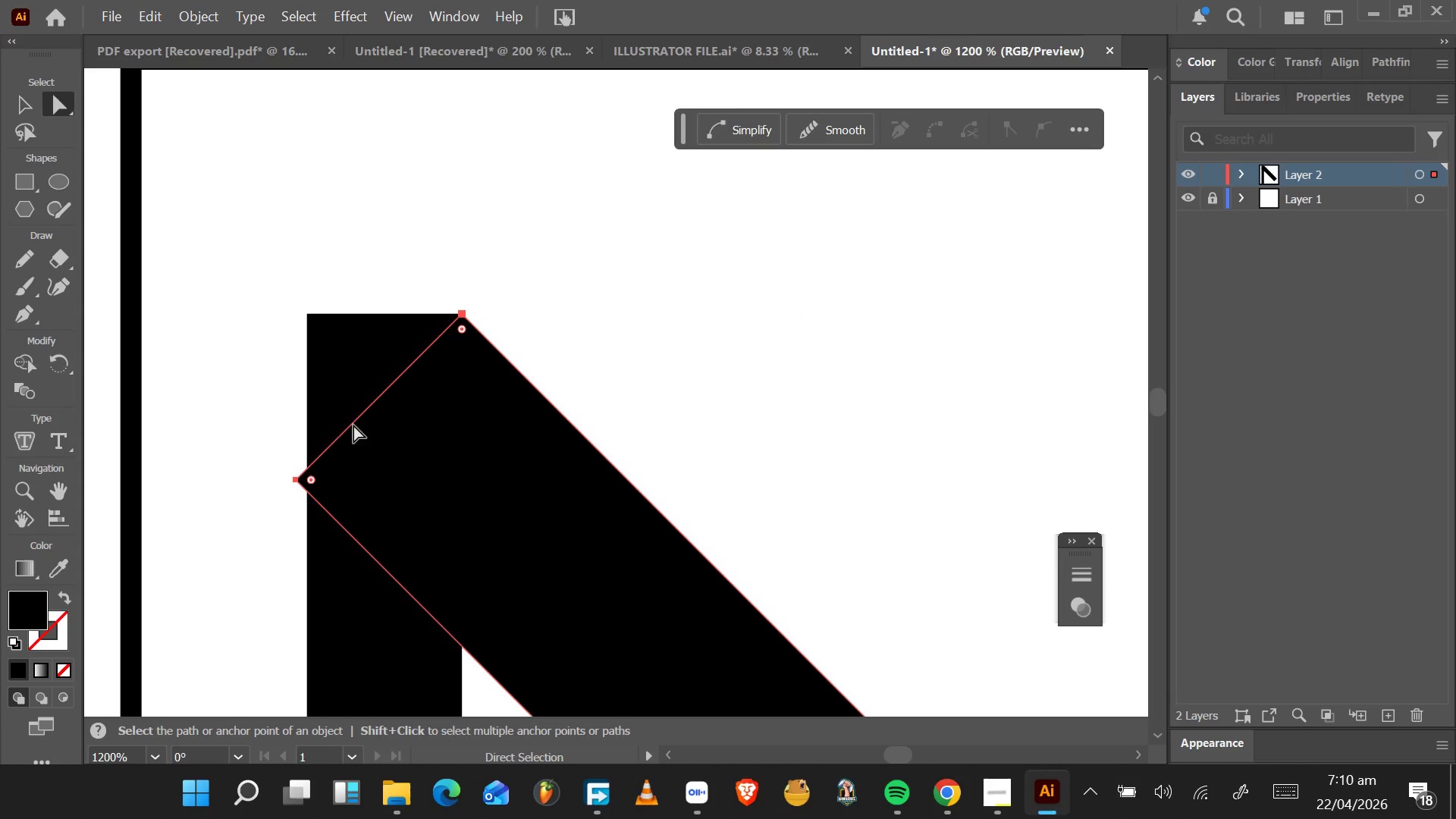 
hold_key(key=AltLeft, duration=1.5)
scroll: coordinate [309, 460], scroll_direction: down, amount: 3.0
 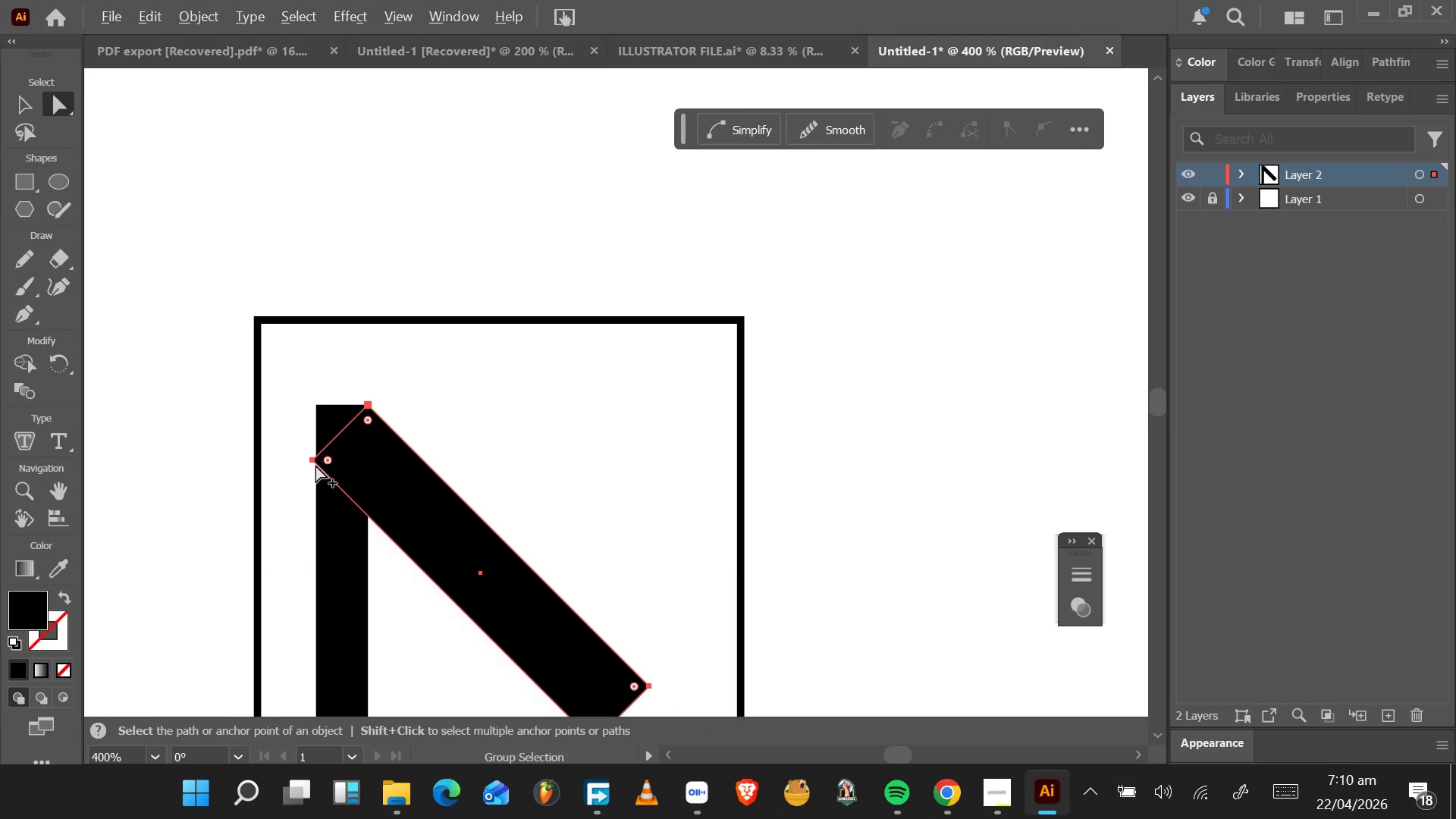 
hold_key(key=AltLeft, duration=1.53)
 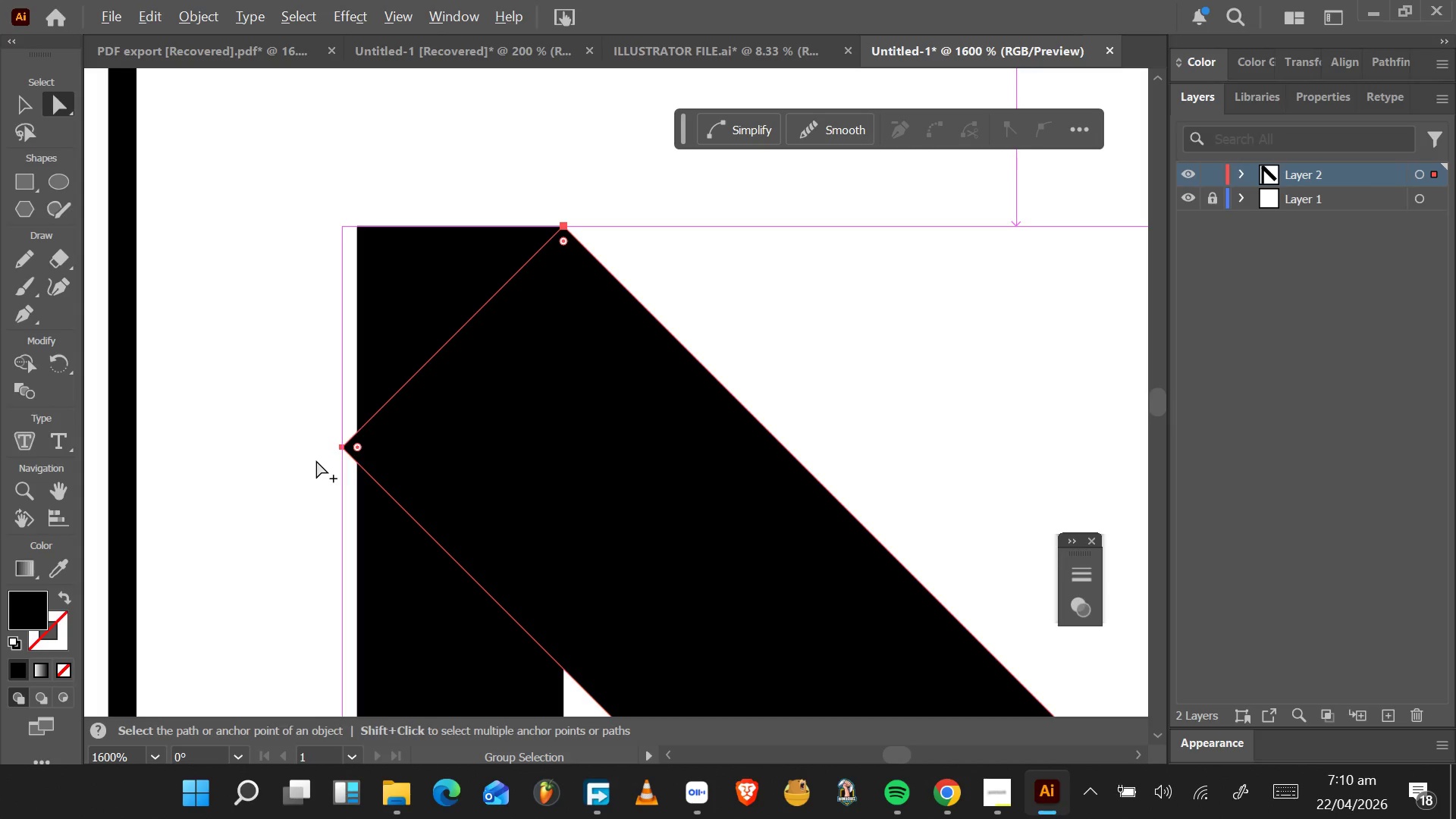 
scroll: coordinate [313, 463], scroll_direction: up, amount: 5.0
 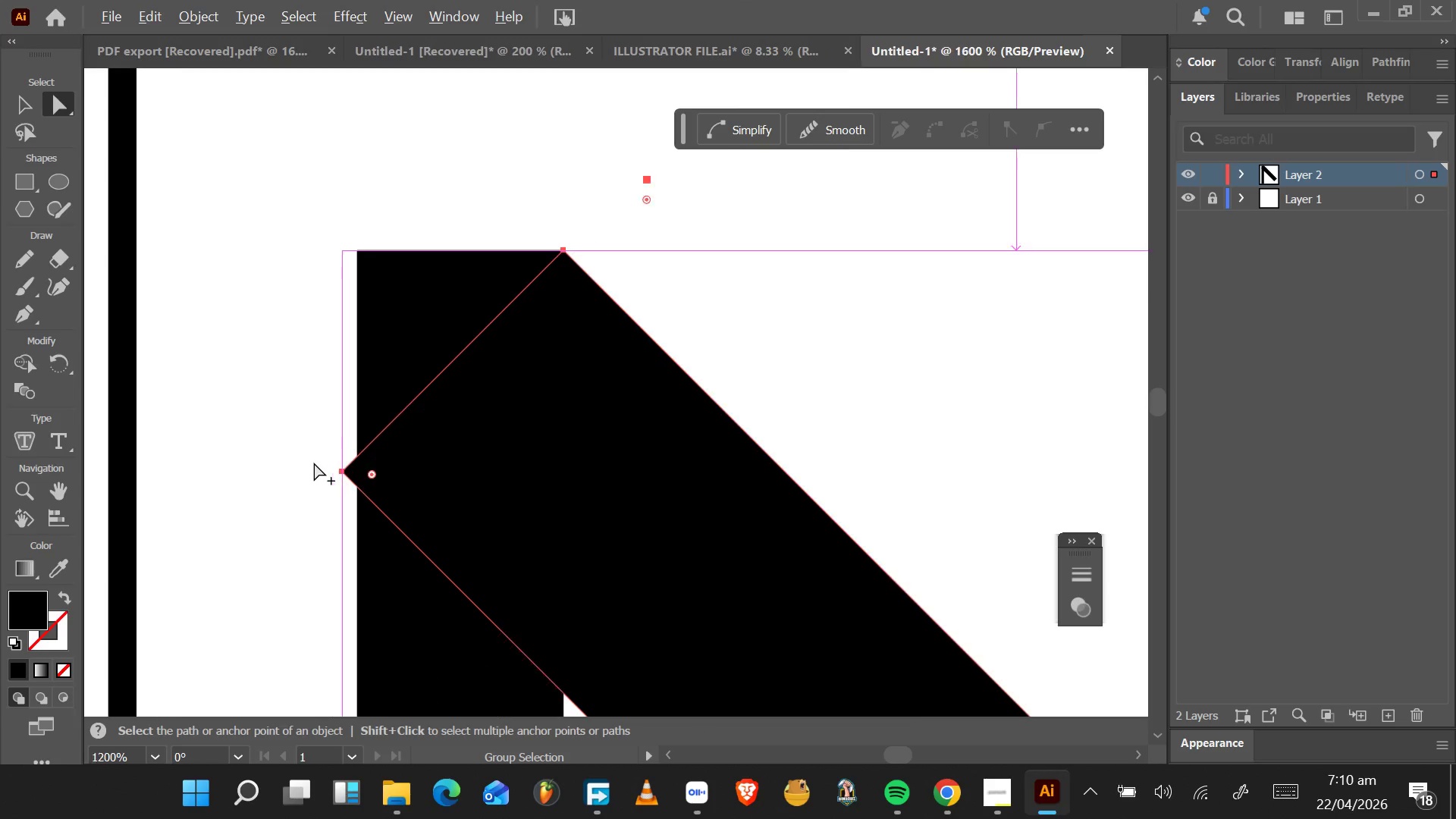 
scroll: coordinate [315, 461], scroll_direction: down, amount: 1.0
 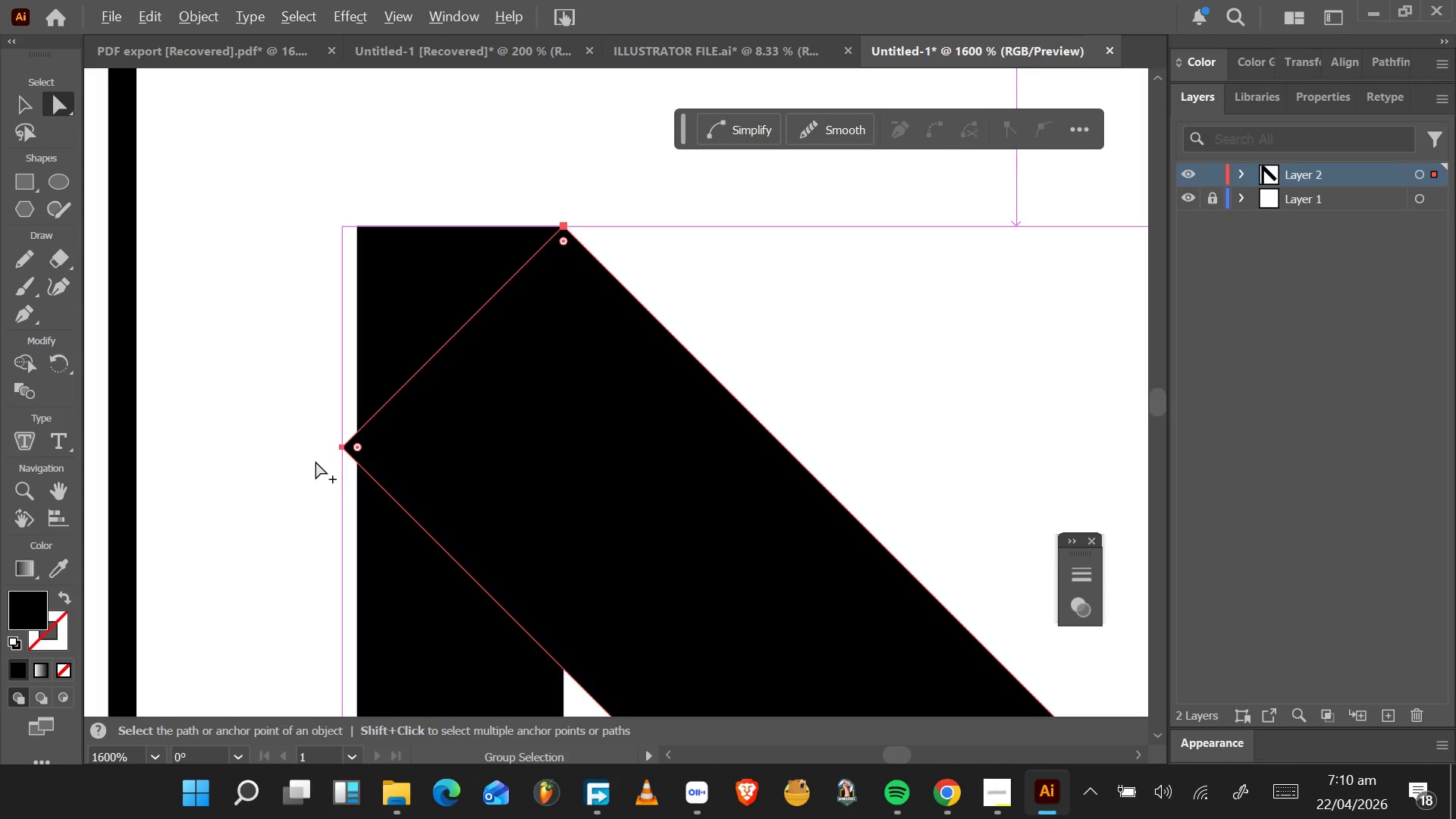 
hold_key(key=AltLeft, duration=1.53)
 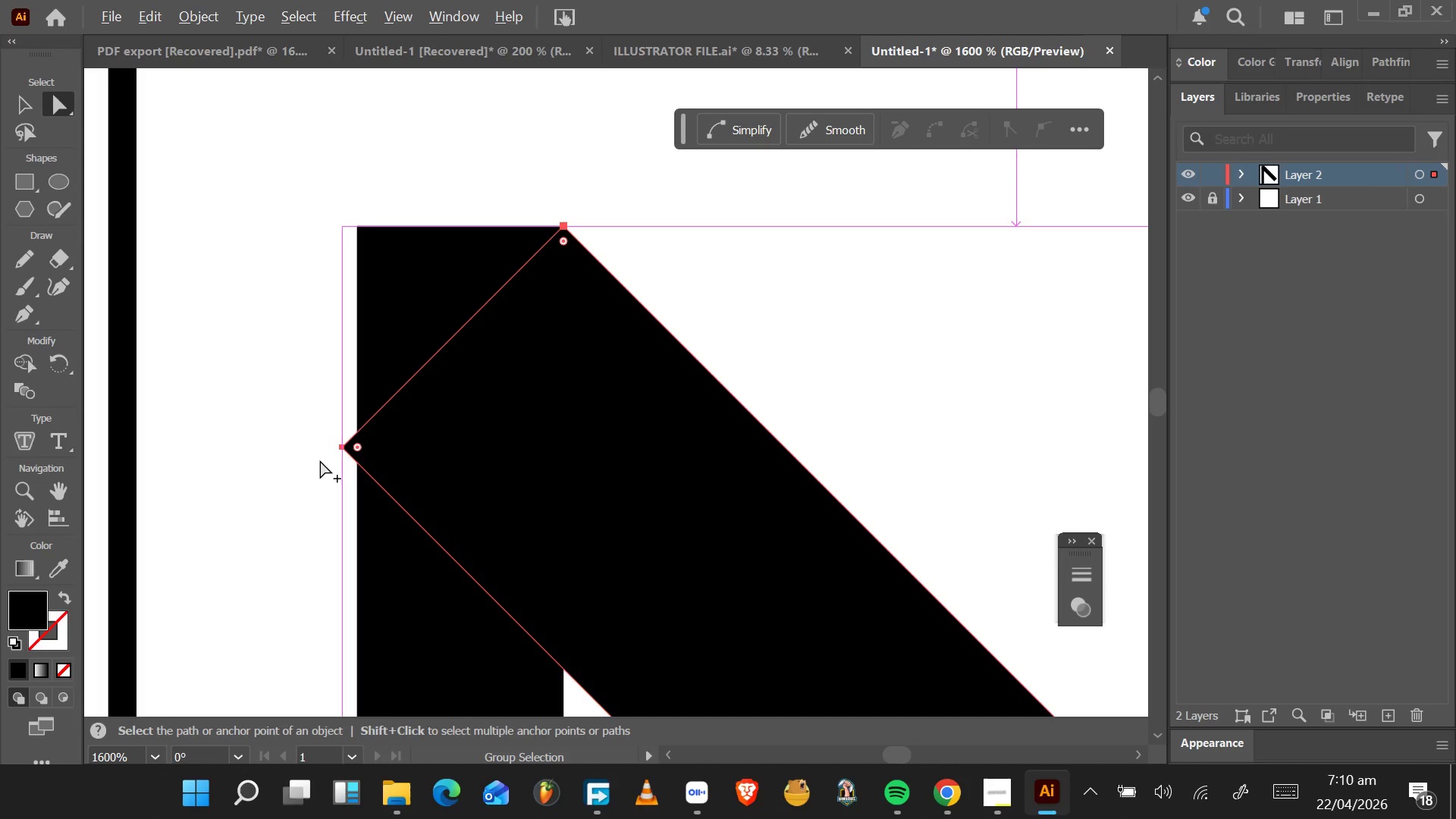 
hold_key(key=AltLeft, duration=1.16)
 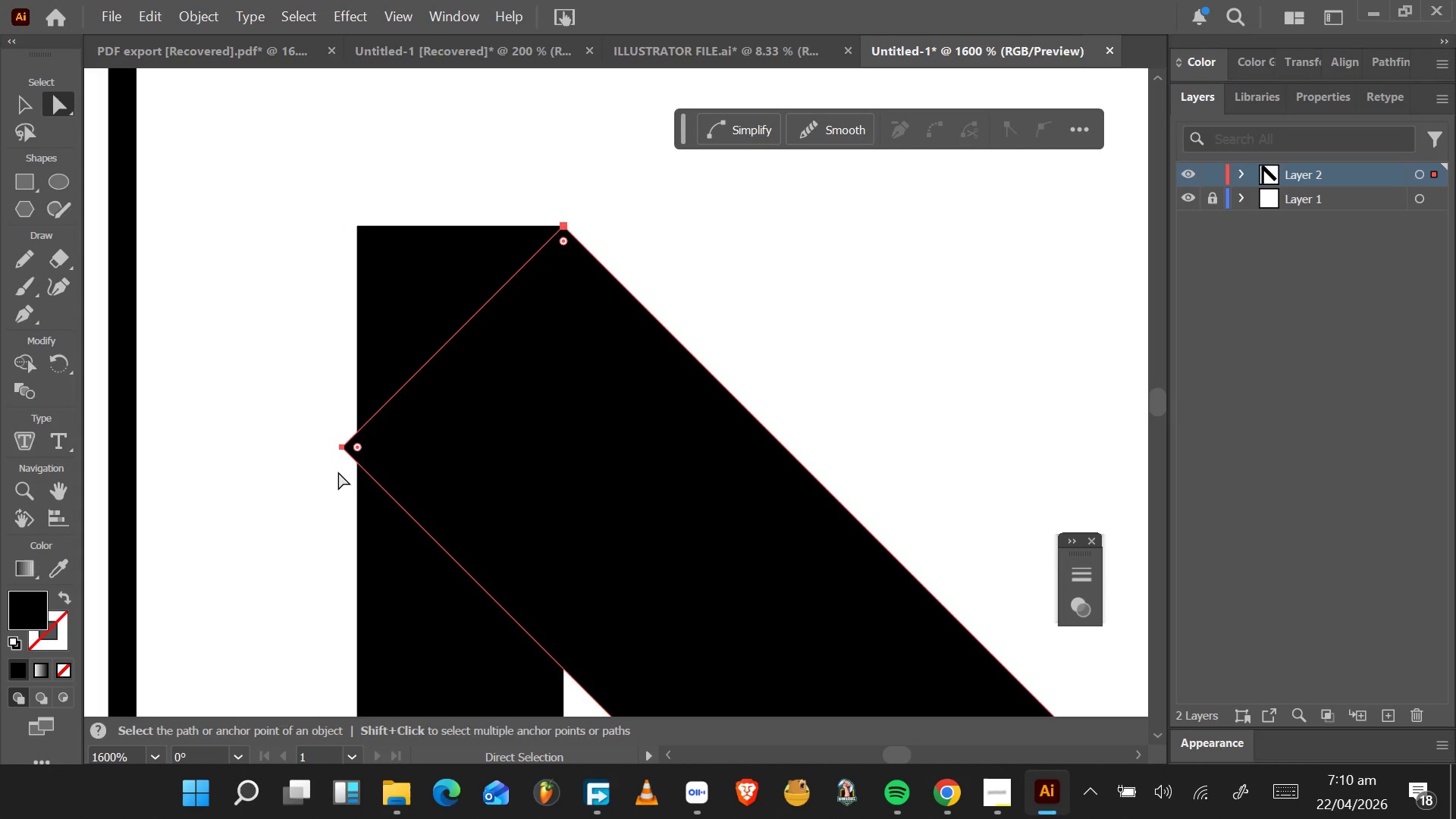 
hold_key(key=AltLeft, duration=0.56)
scroll: coordinate [359, 467], scroll_direction: up, amount: 4.0
 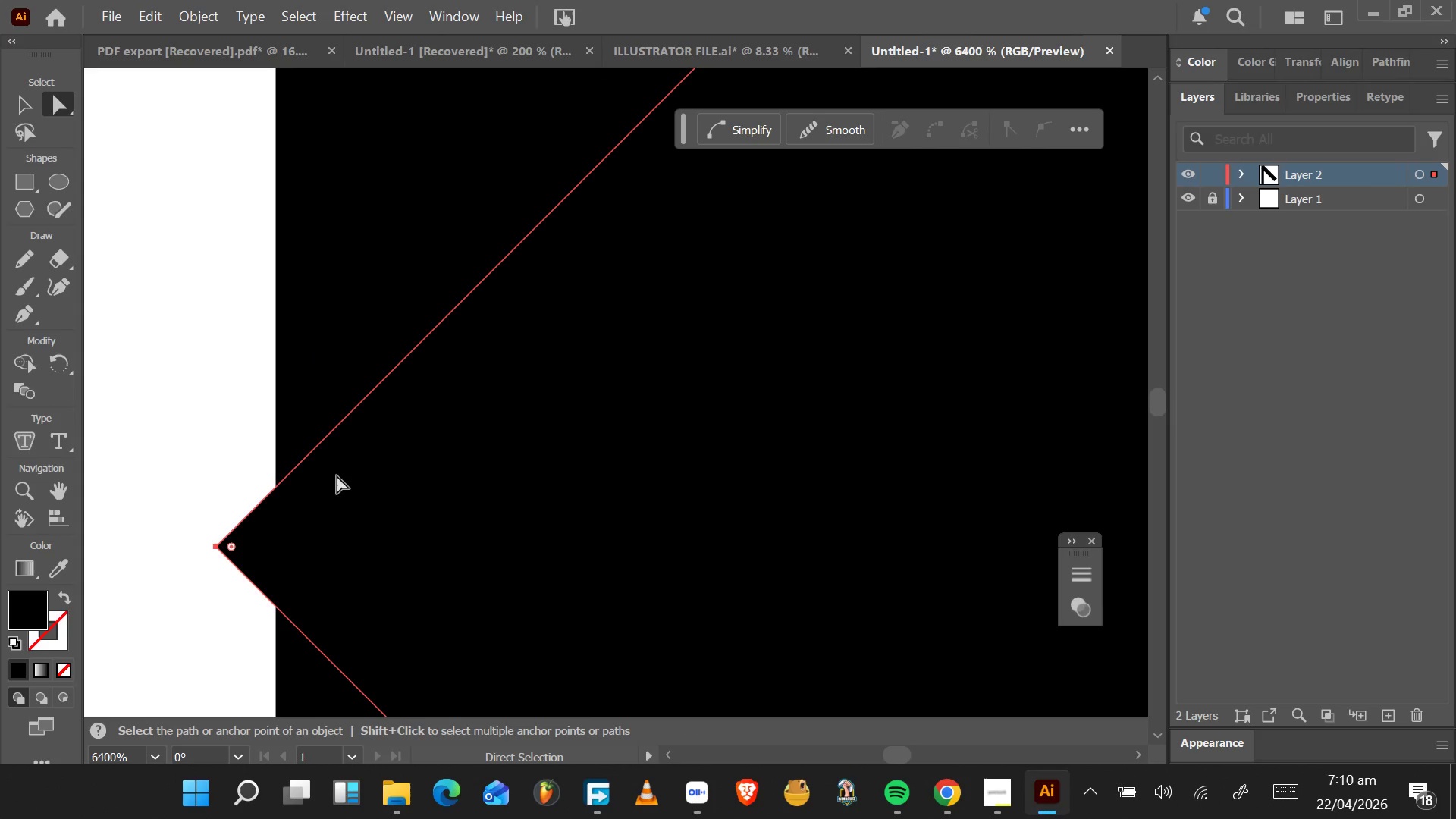 
scroll: coordinate [290, 534], scroll_direction: down, amount: 5.0
 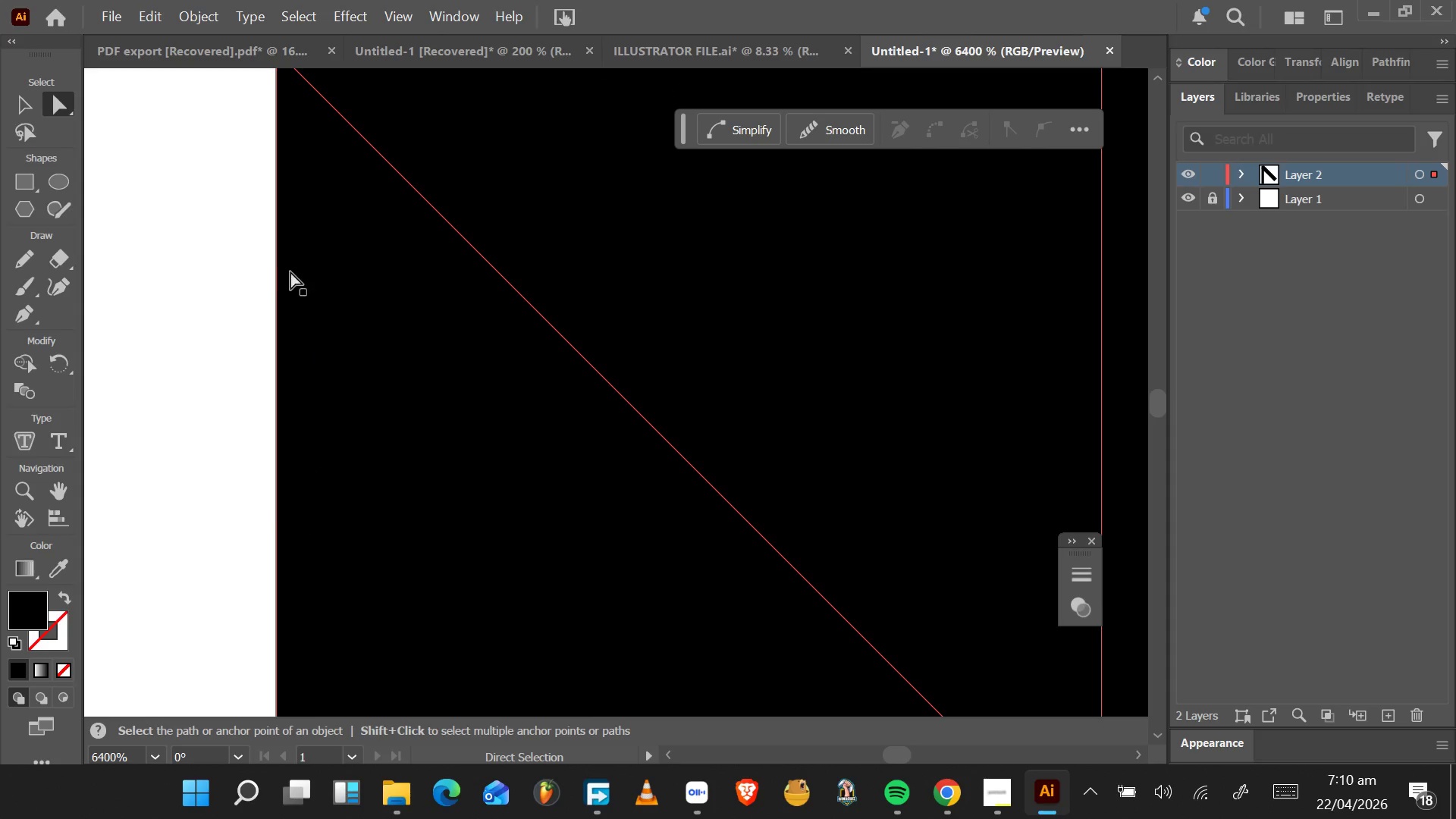 
scroll: coordinate [289, 260], scroll_direction: up, amount: 3.0
 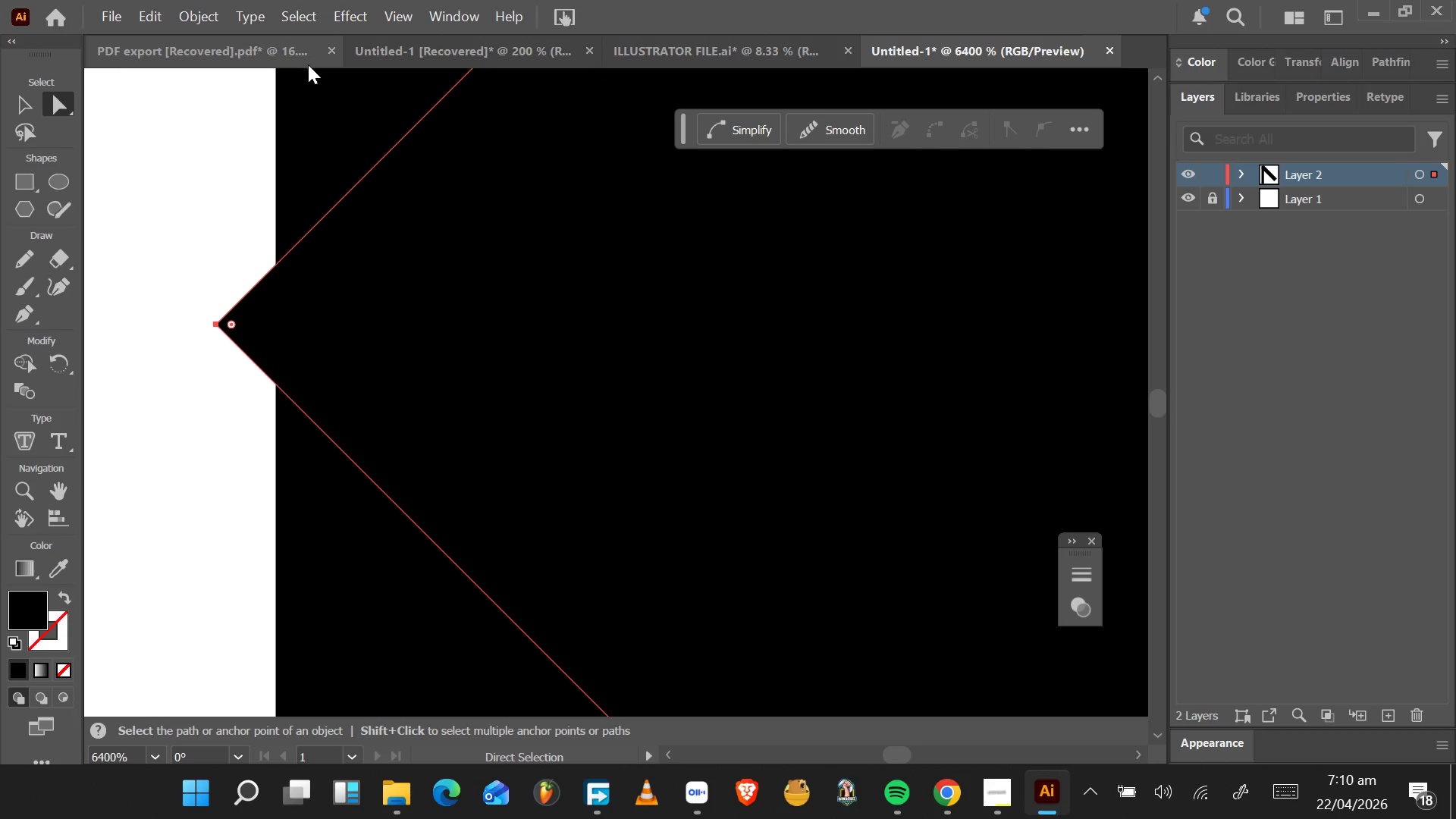 
key(Control+R)
 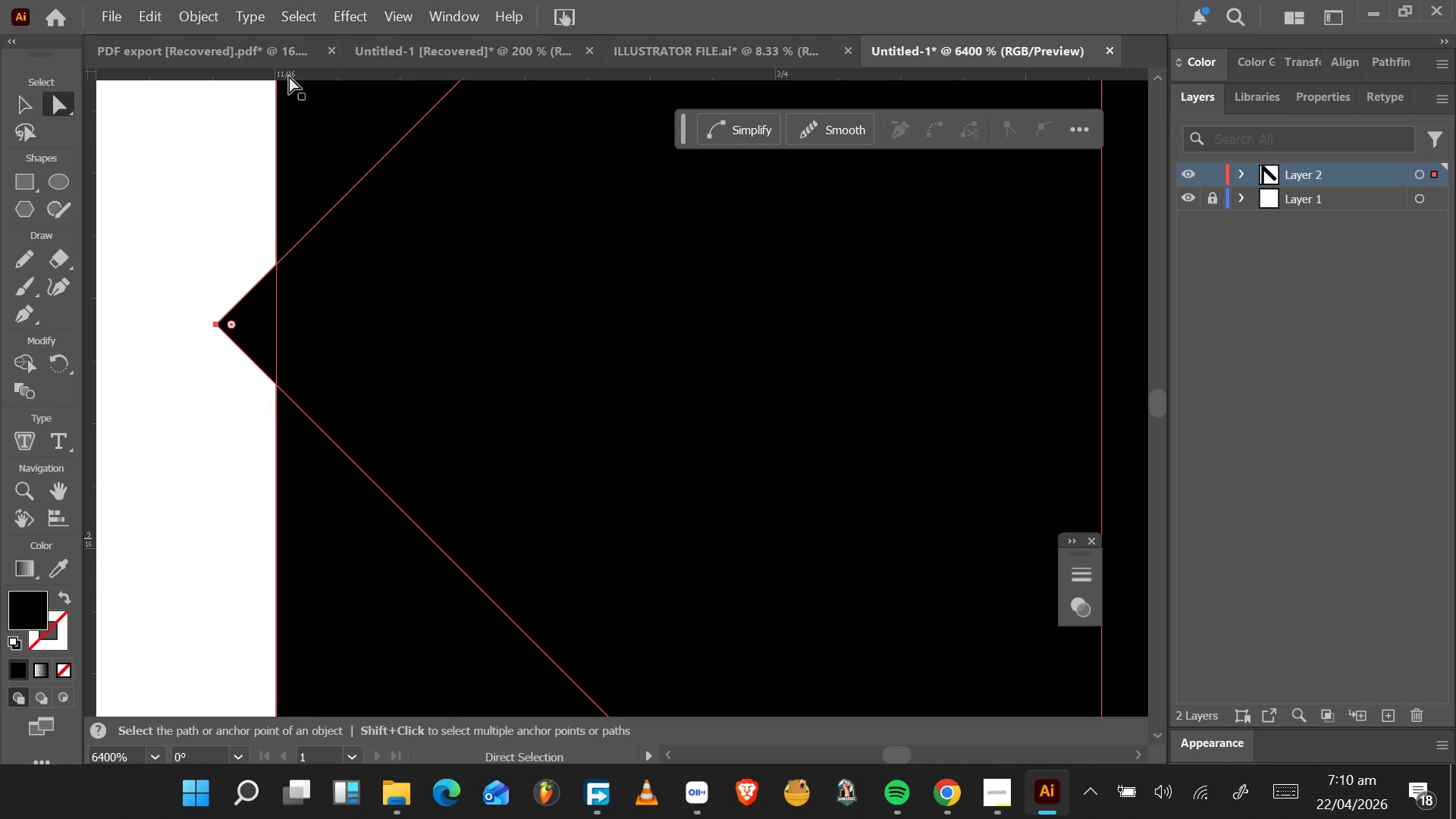 
left_click_drag(start_coordinate=[290, 76], to_coordinate=[275, 385])
 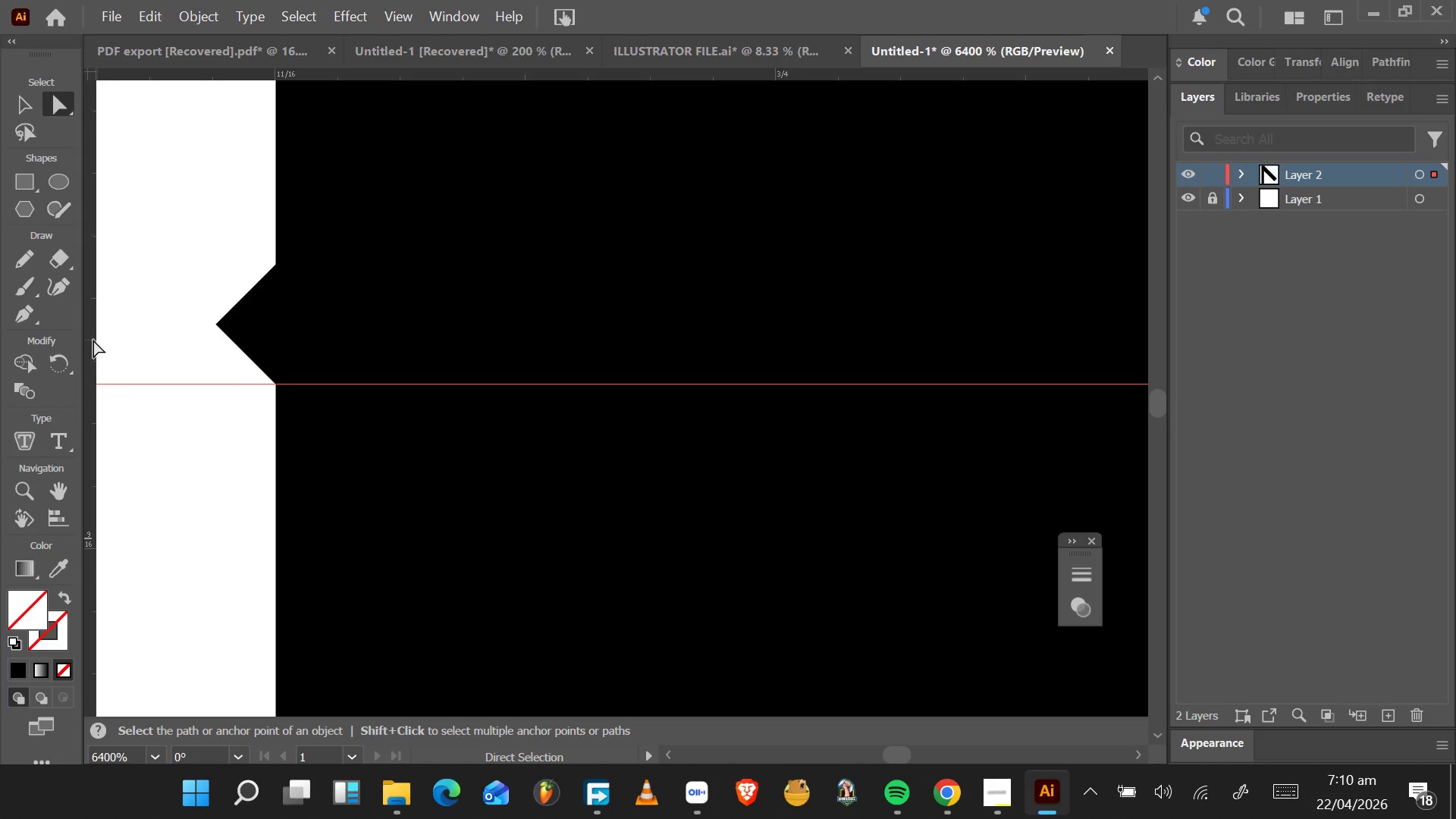 
left_click_drag(start_coordinate=[89, 338], to_coordinate=[277, 383])
 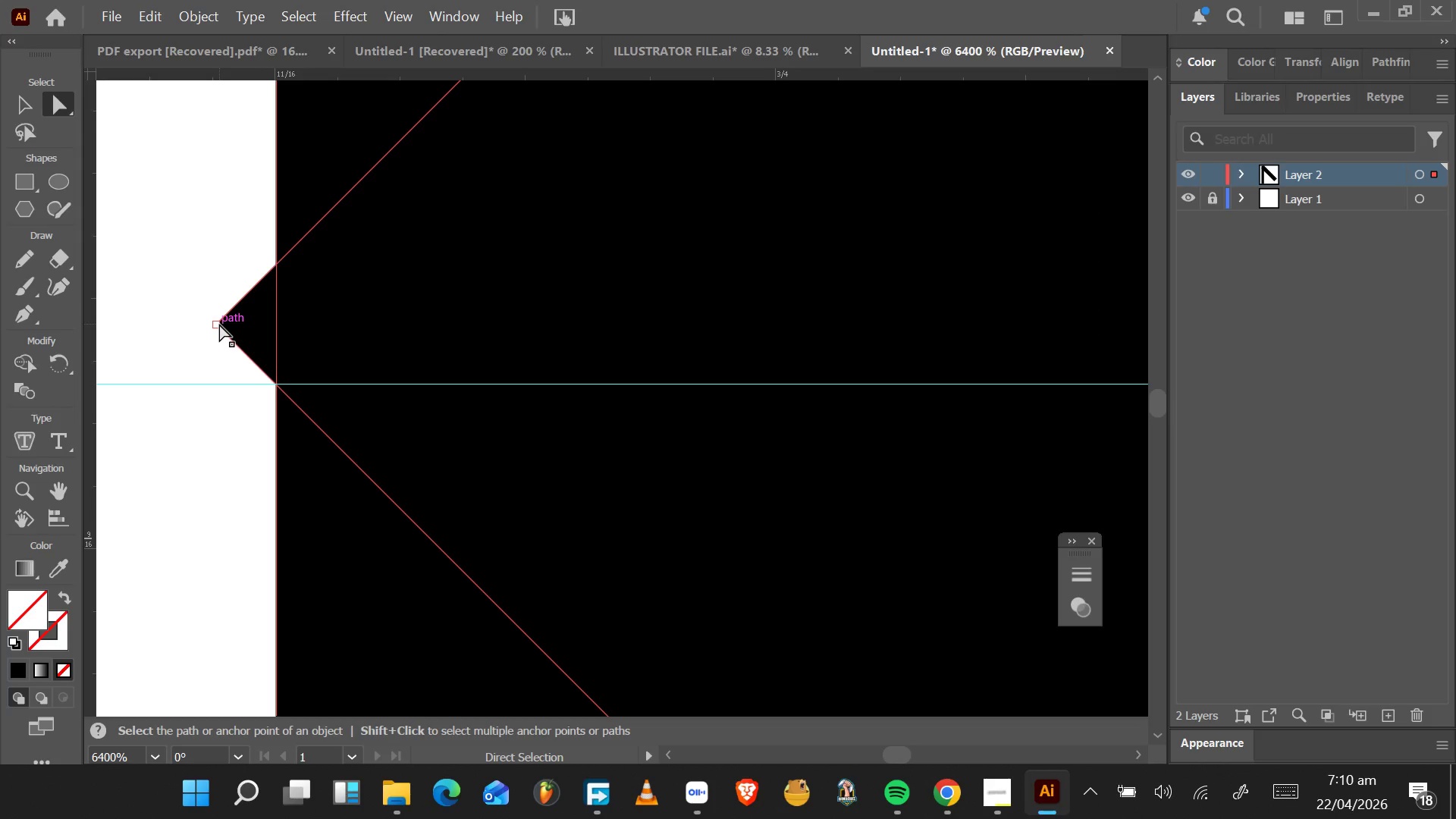 
left_click([219, 324])
 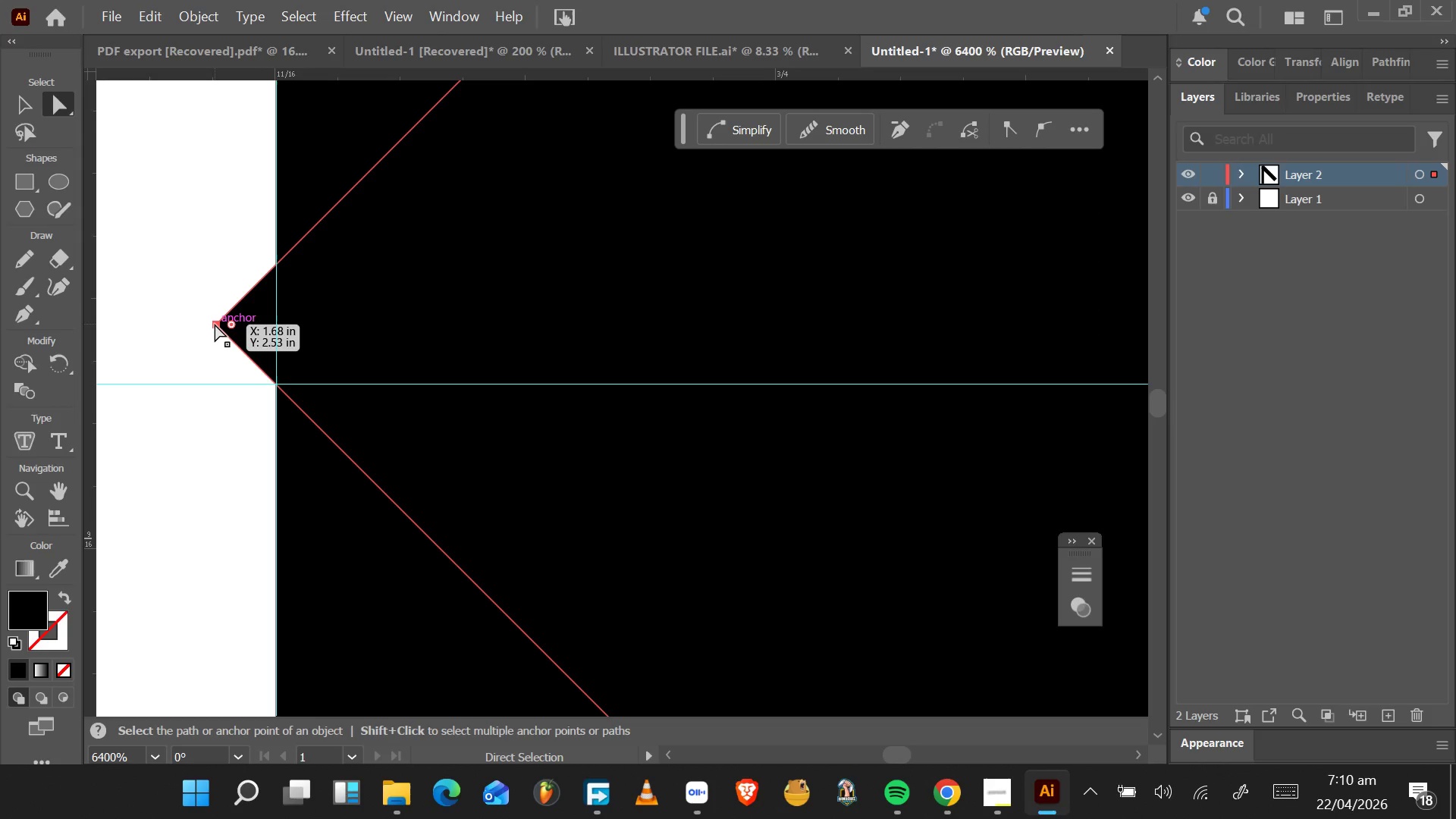 
left_click([215, 324])
 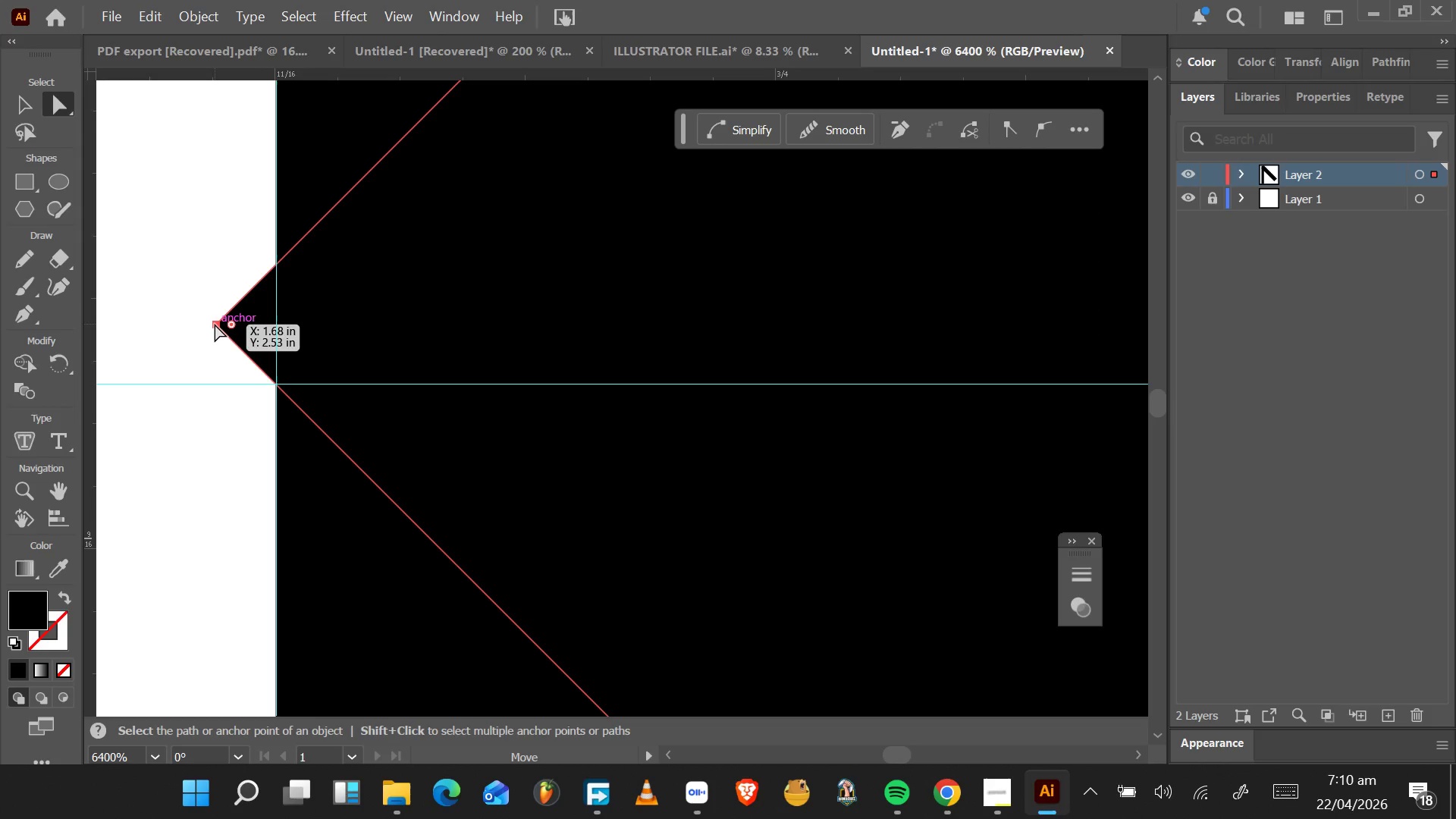 
left_click_drag(start_coordinate=[215, 324], to_coordinate=[277, 383])
 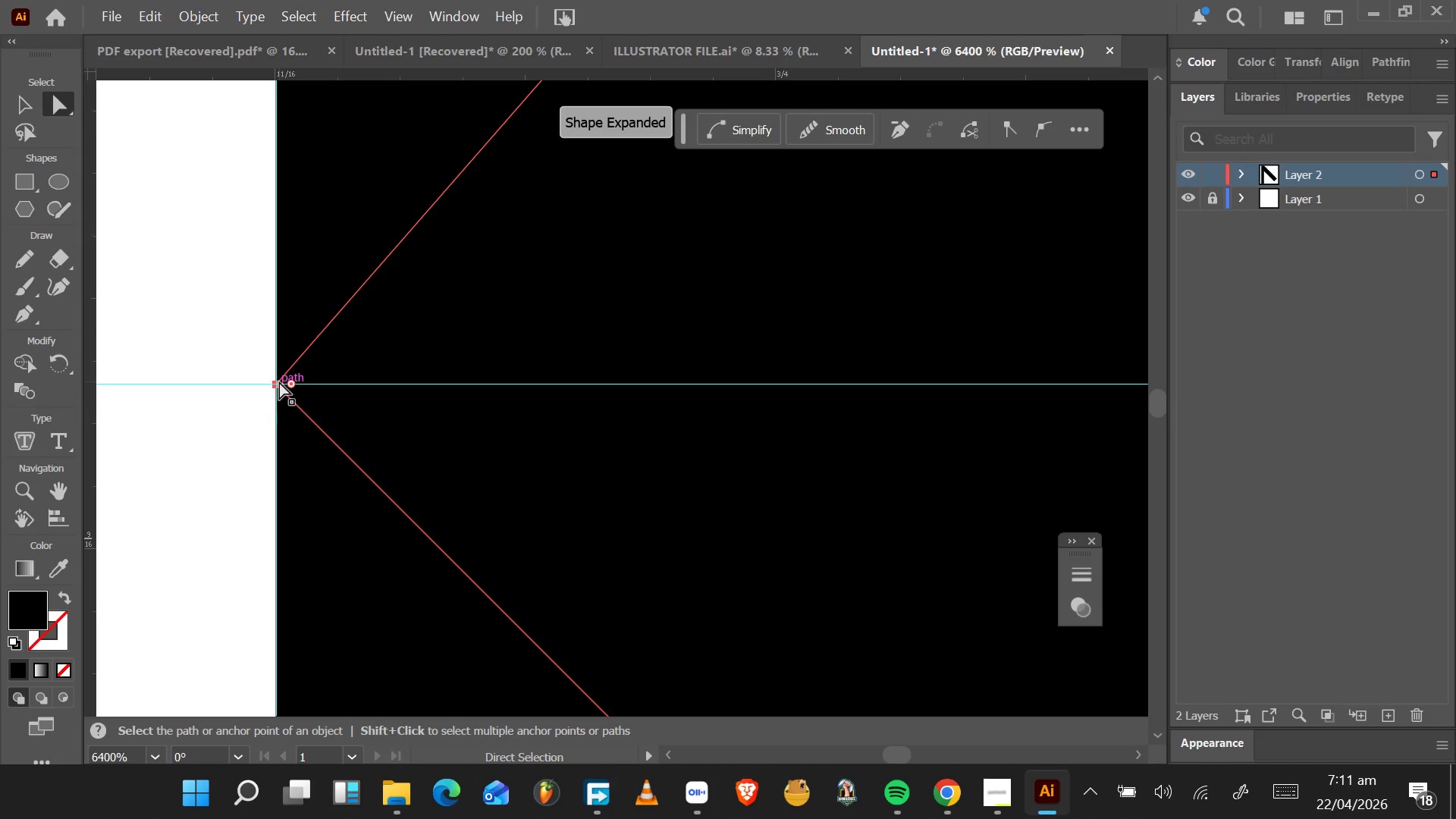 
hold_key(key=AltLeft, duration=1.44)
scroll: coordinate [538, 511], scroll_direction: down, amount: 13.0
 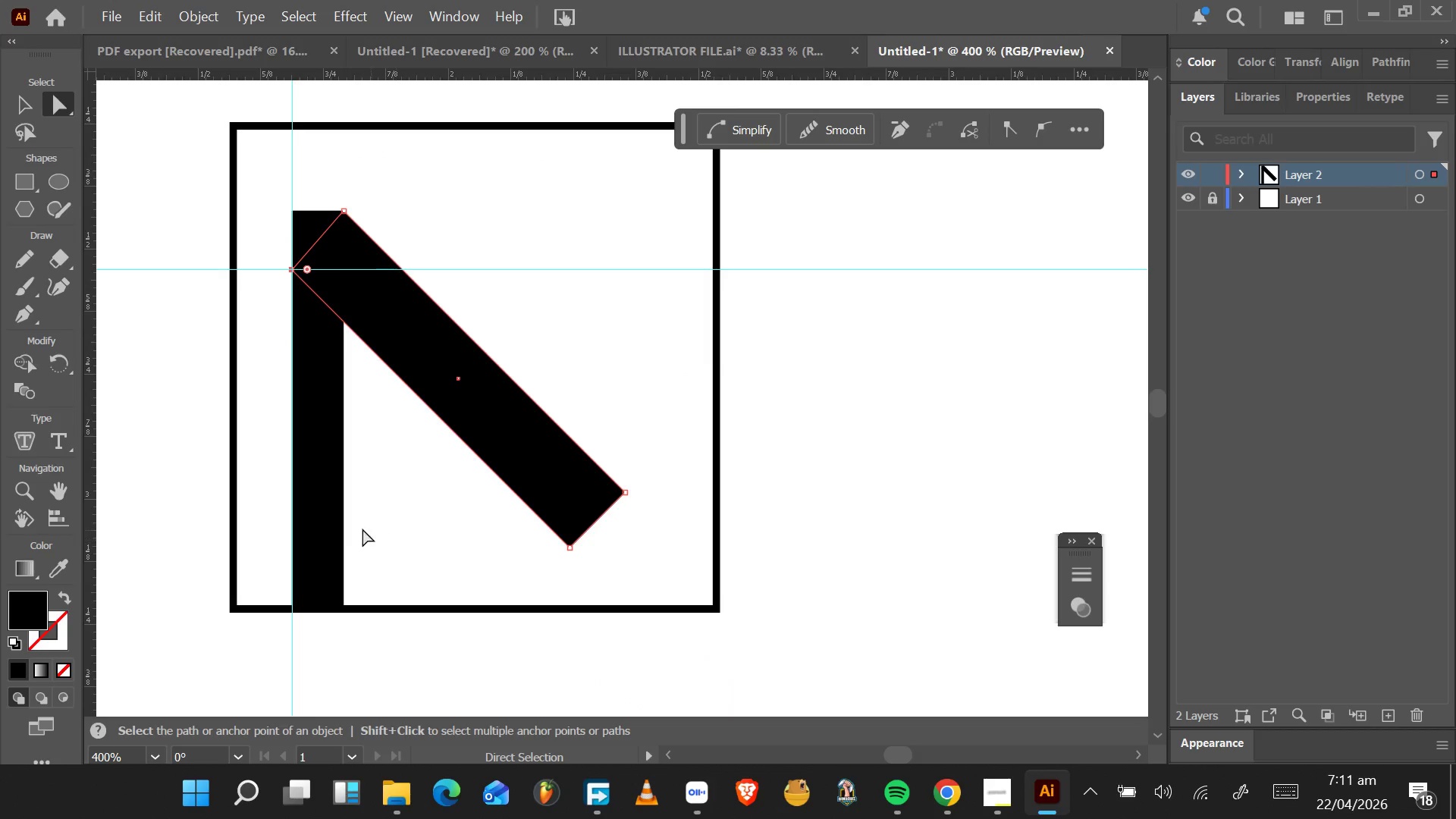 
left_click([329, 526])
 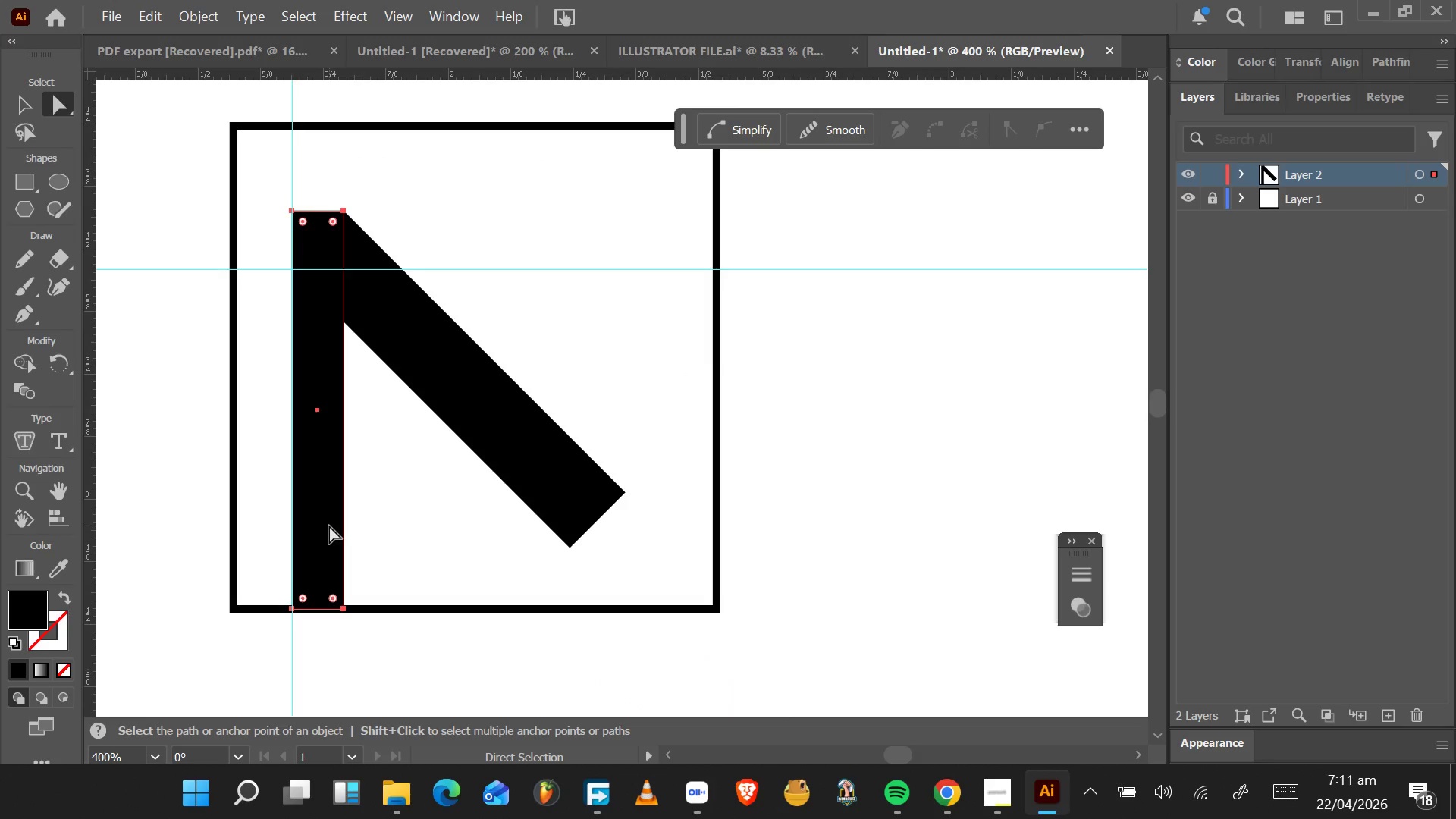 
hold_key(key=AltLeft, duration=1.5)
left_click_drag(start_coordinate=[328, 525], to_coordinate=[637, 525])
 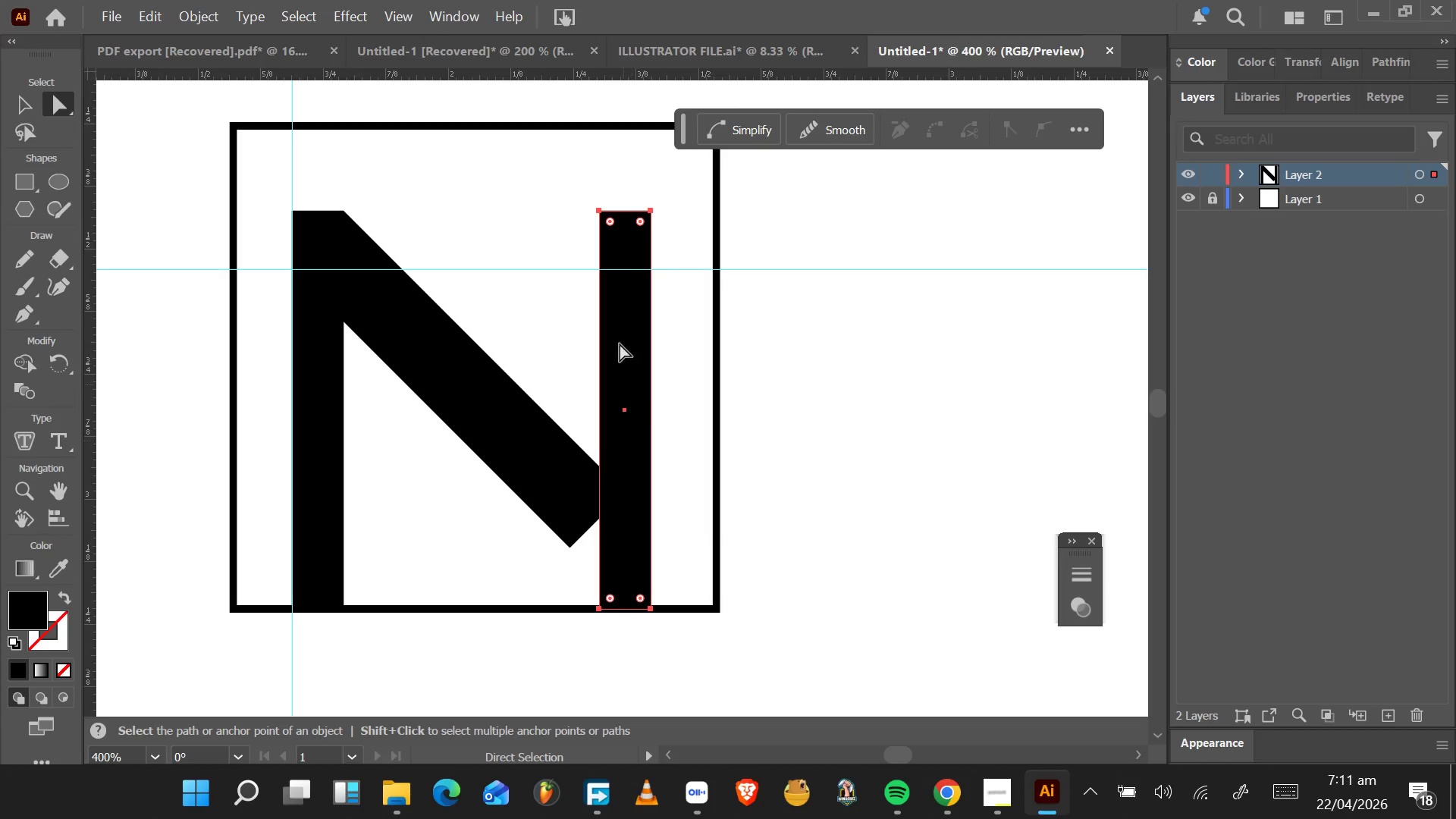 
hold_key(key=AltLeft, duration=1.53)
 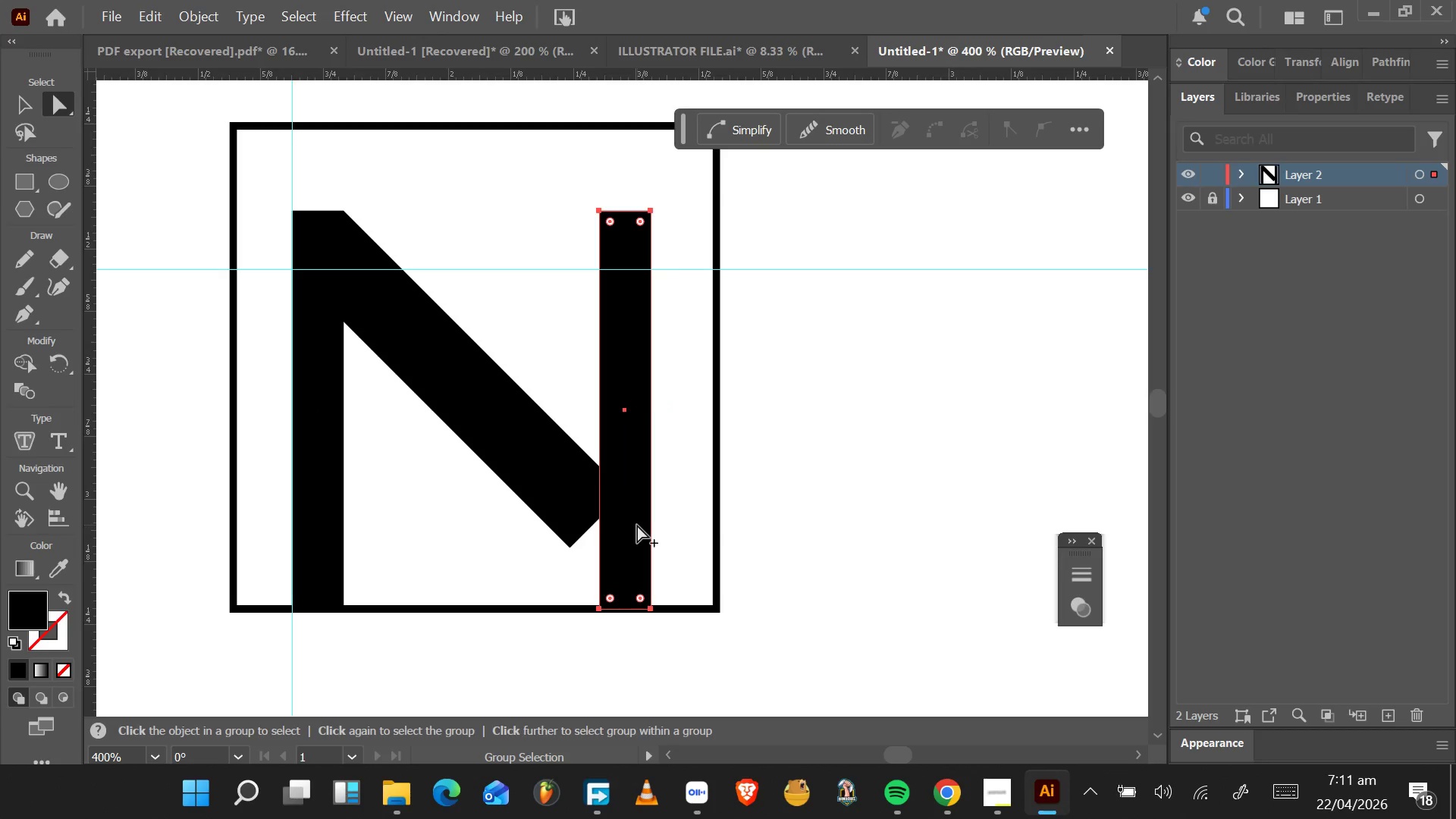 
key(Alt+AltLeft)
 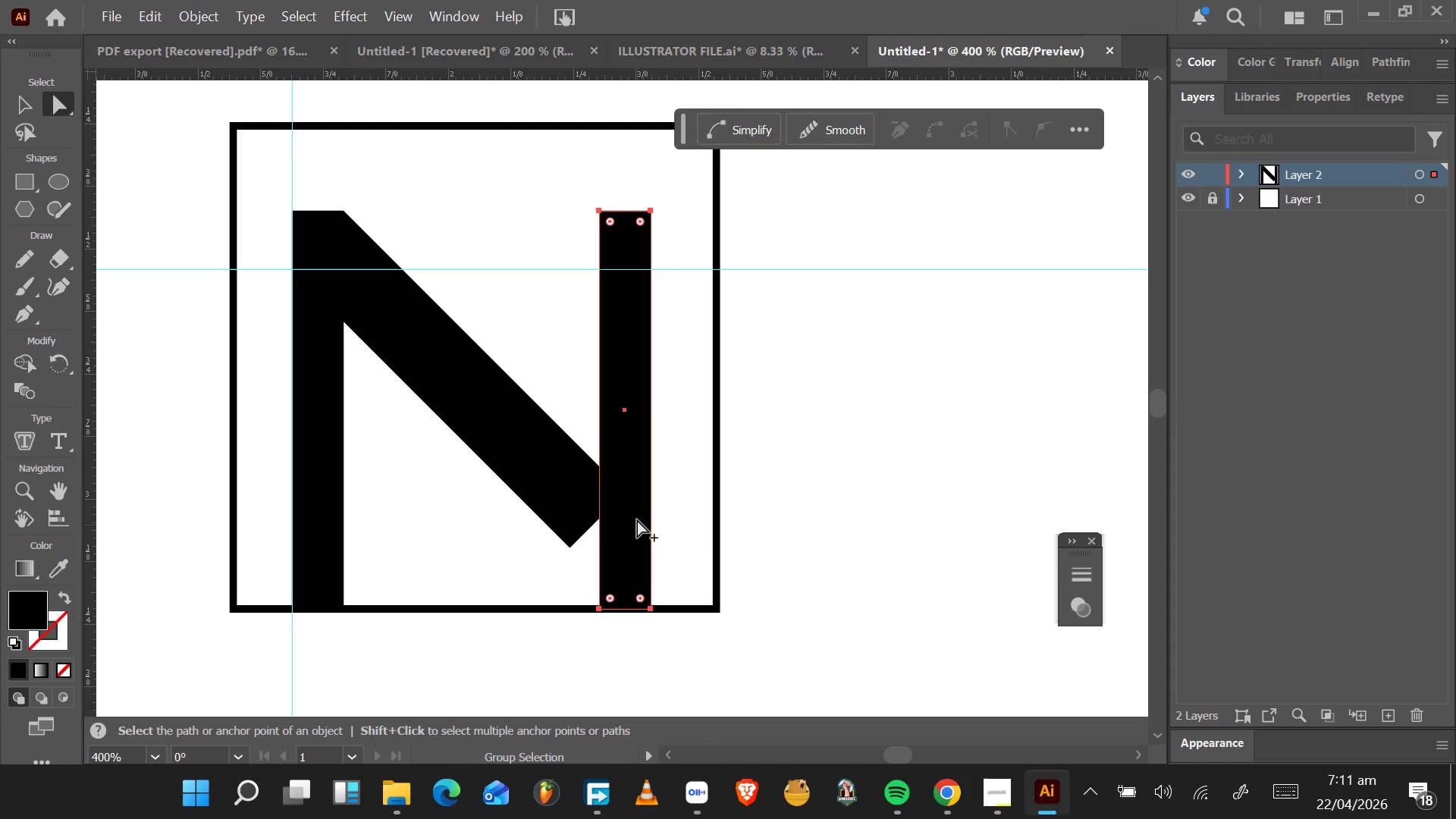 
key(Alt+AltLeft)
 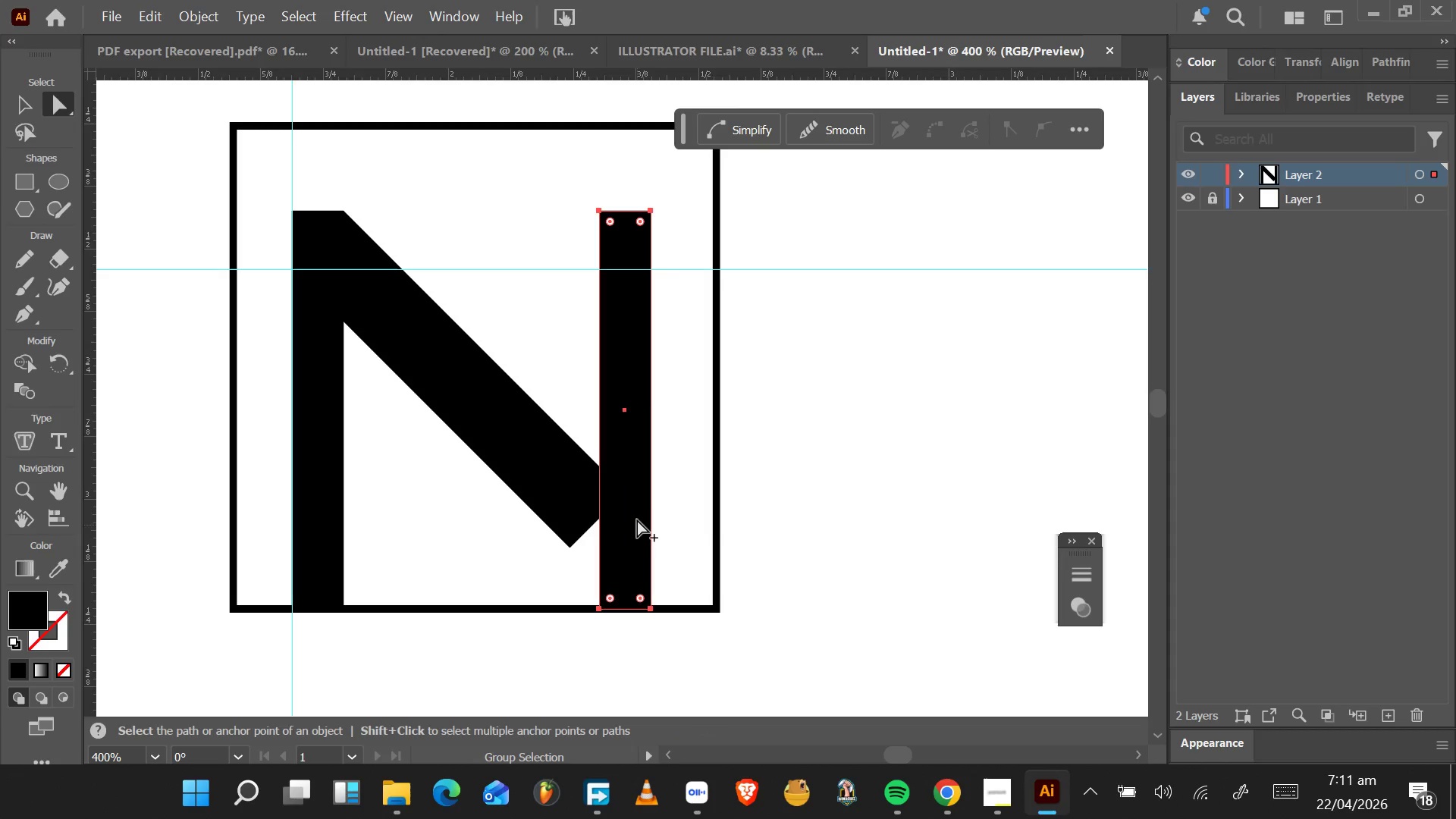 
key(Alt+AltLeft)
 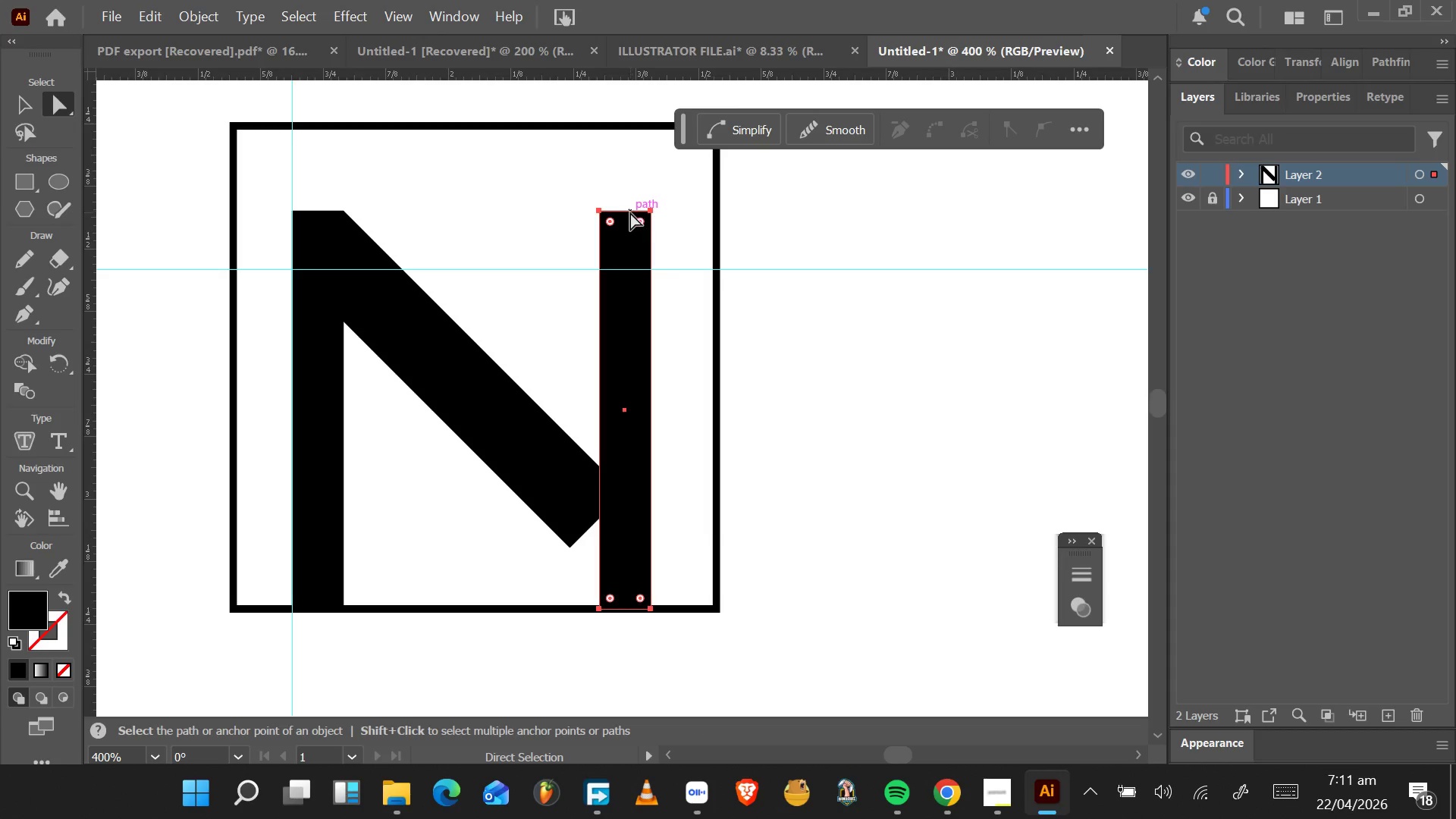 
left_click_drag(start_coordinate=[630, 212], to_coordinate=[630, 124])
 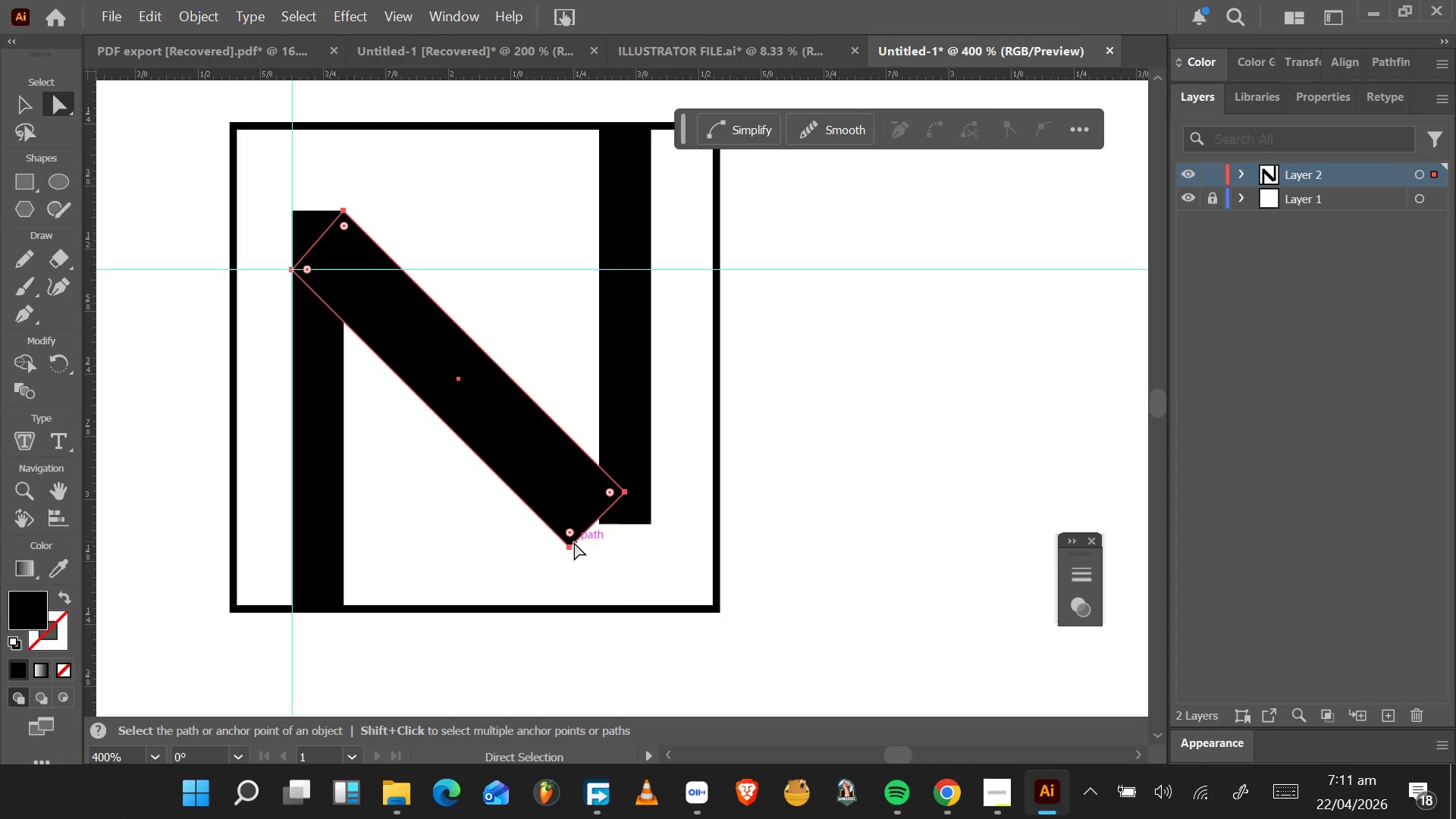 
wait(12.64)
 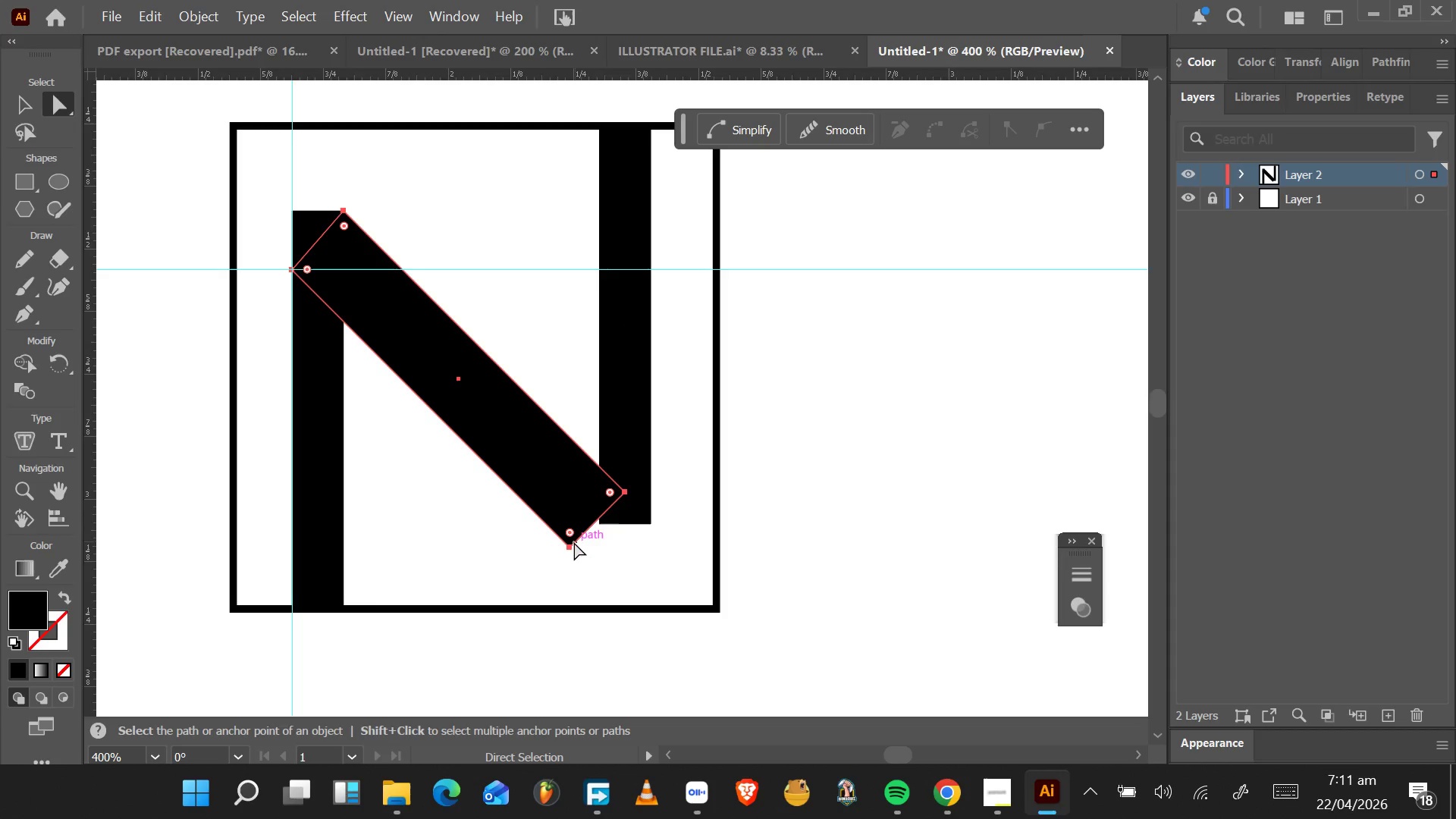 
left_click([592, 526])
 